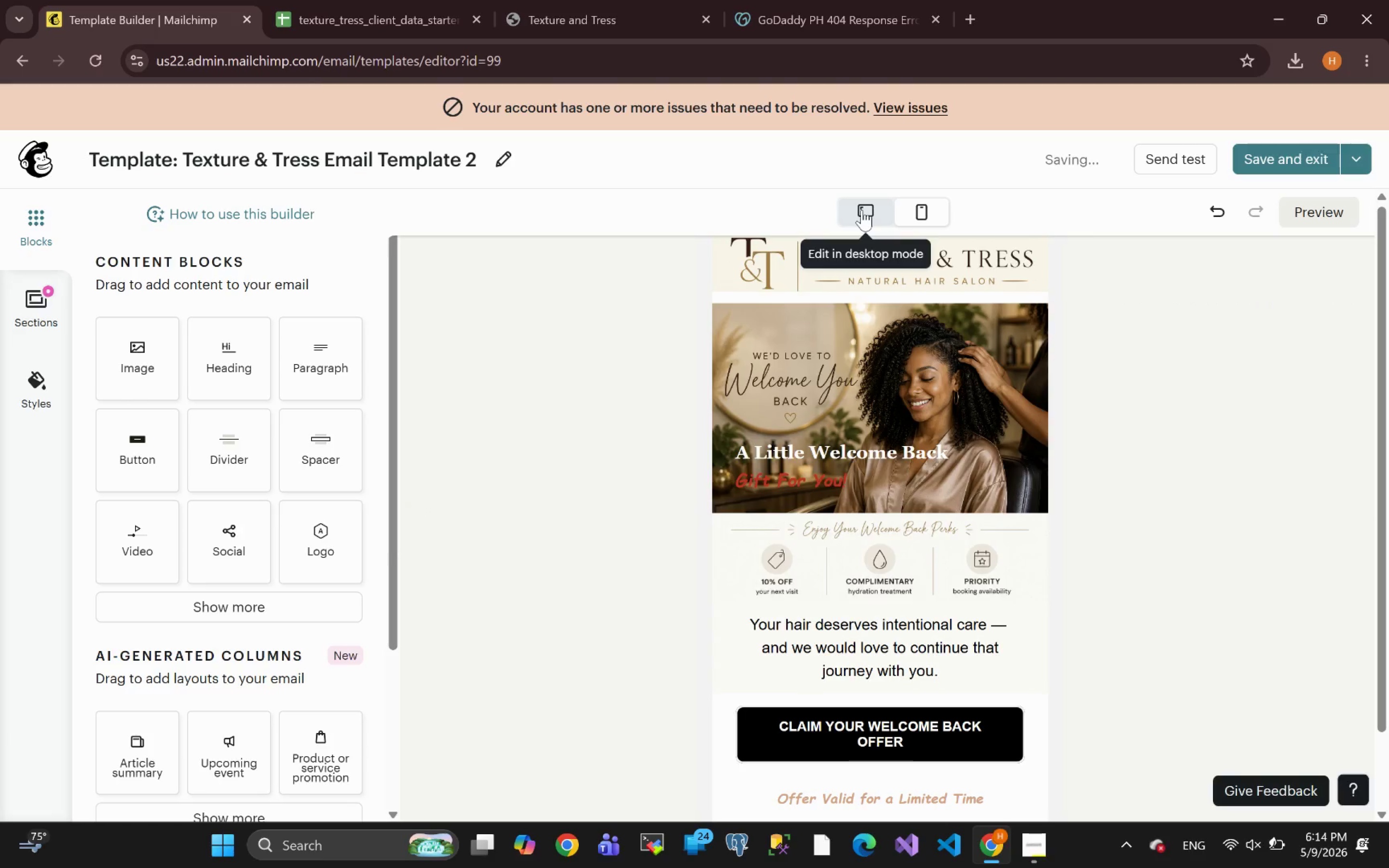 
left_click([851, 214])
 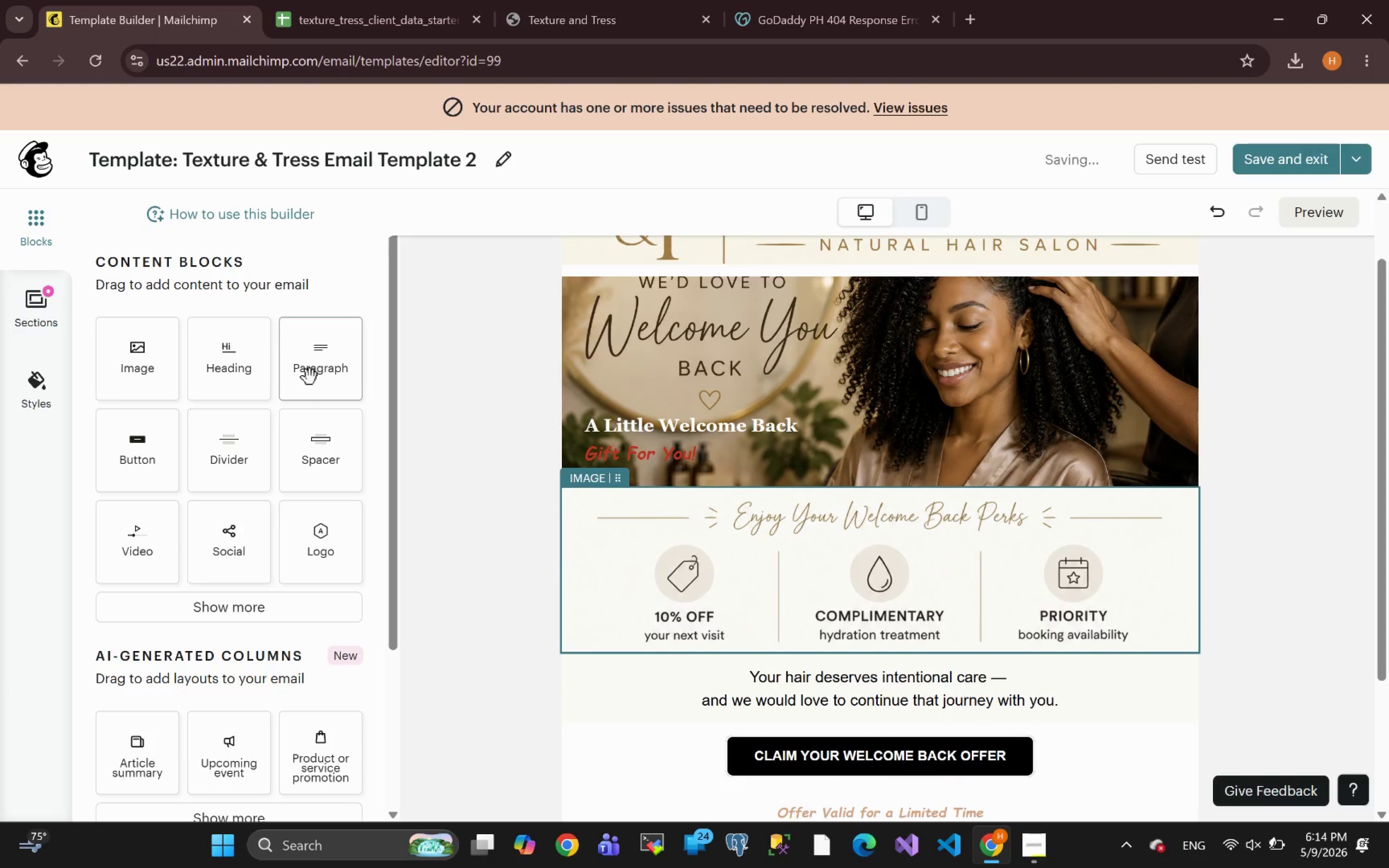 
left_click_drag(start_coordinate=[325, 362], to_coordinate=[767, 507])
 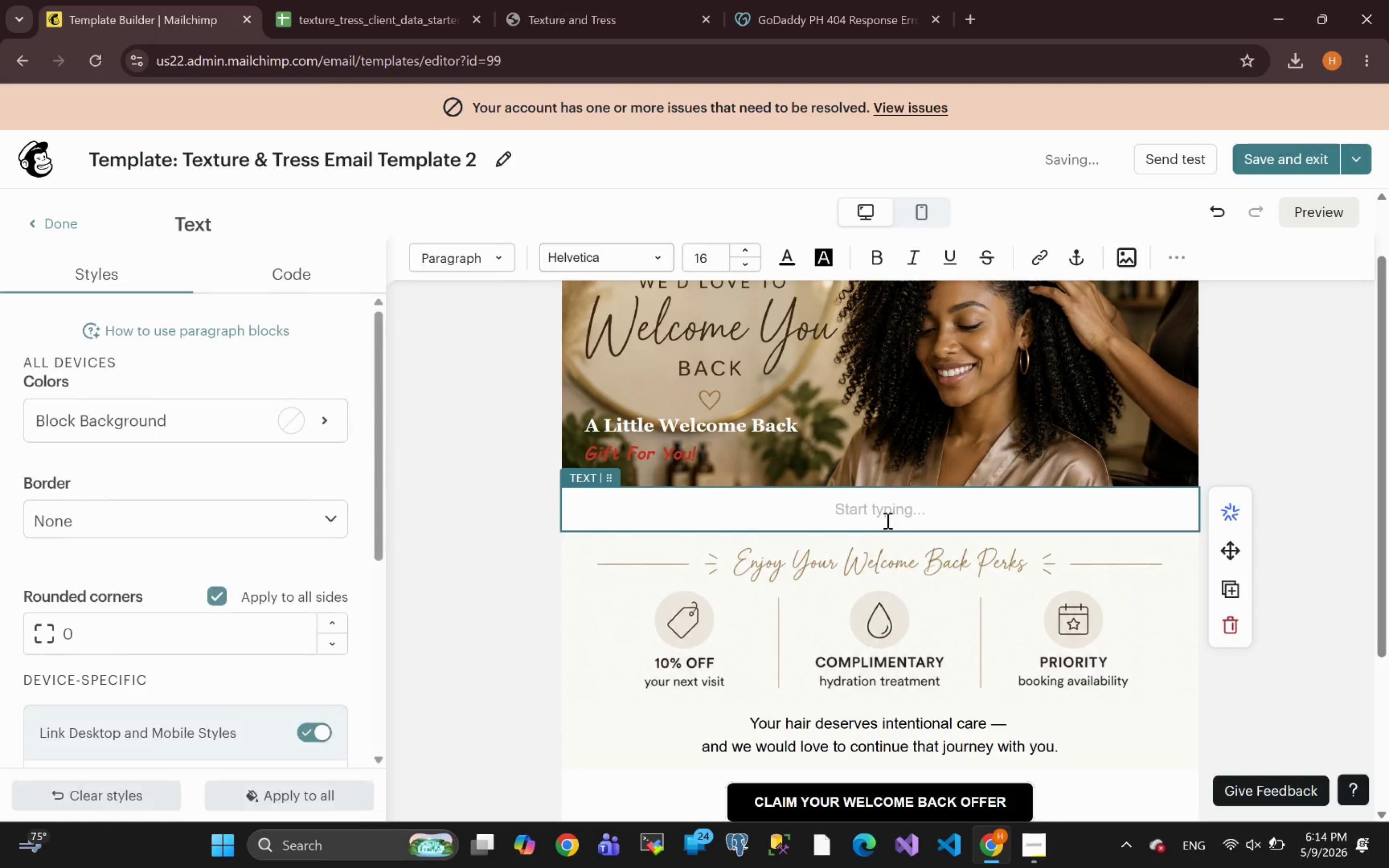 
key(Control+V)
 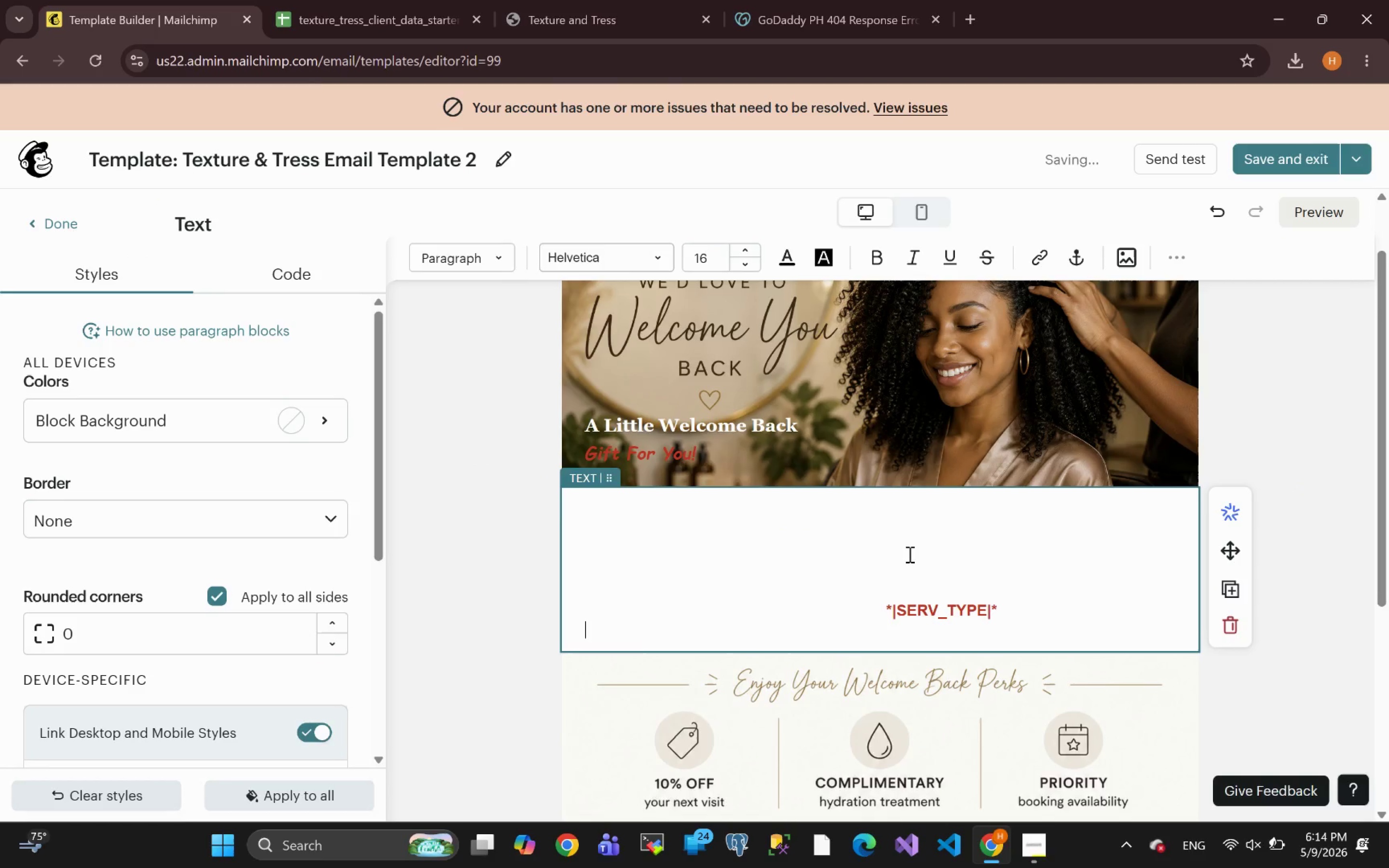 
key(Control+A)
 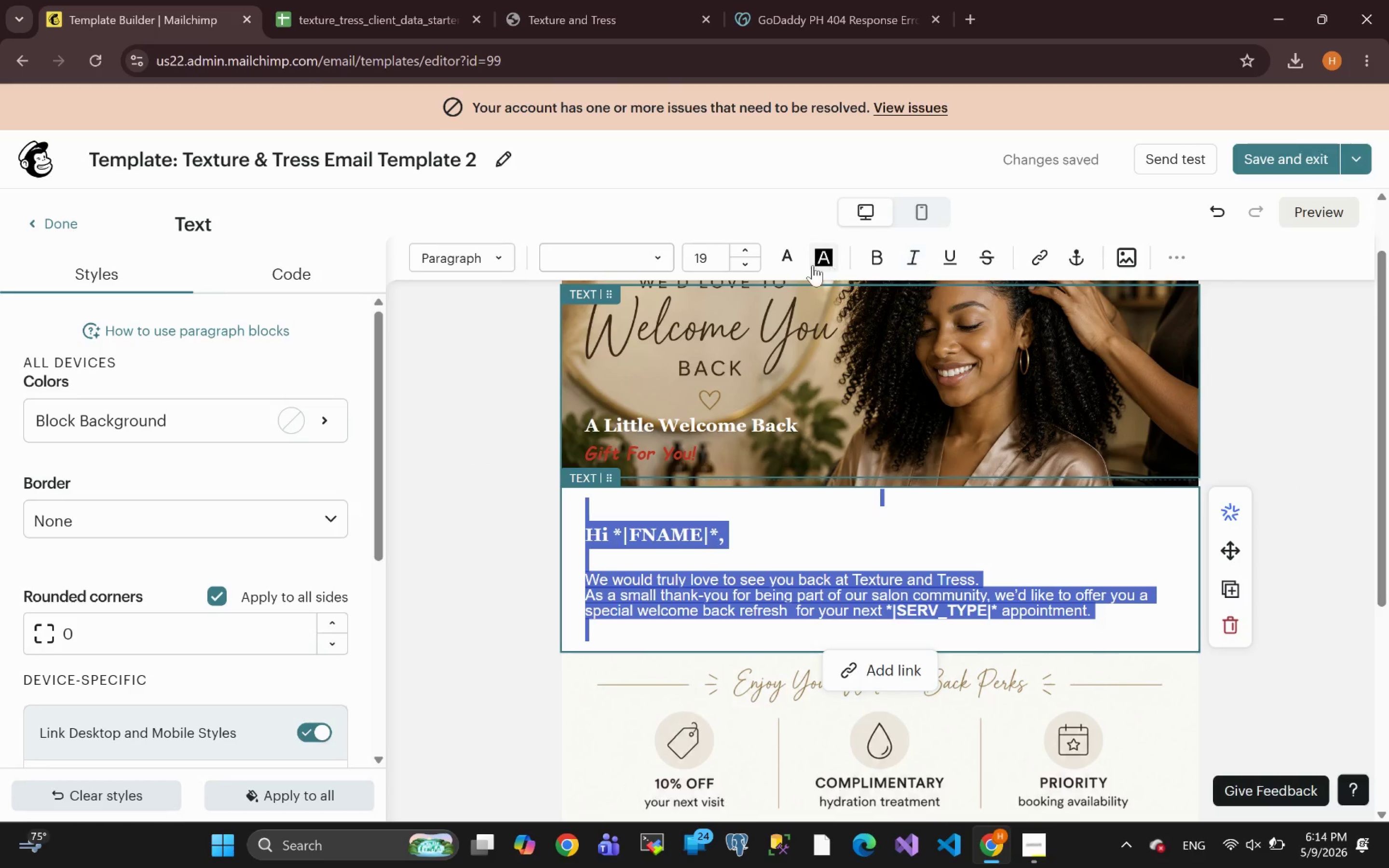 
left_click([787, 260])
 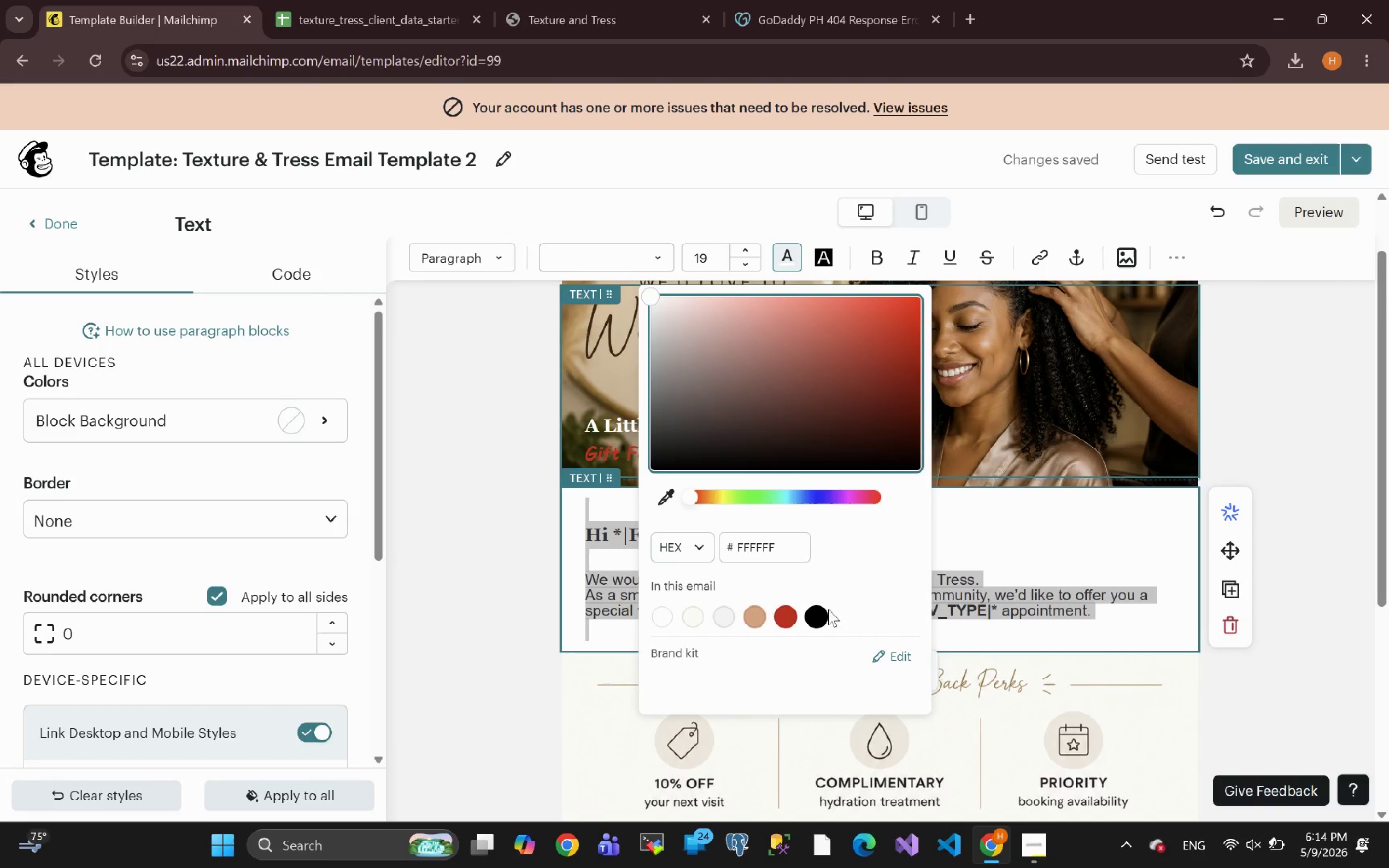 
left_click([815, 620])
 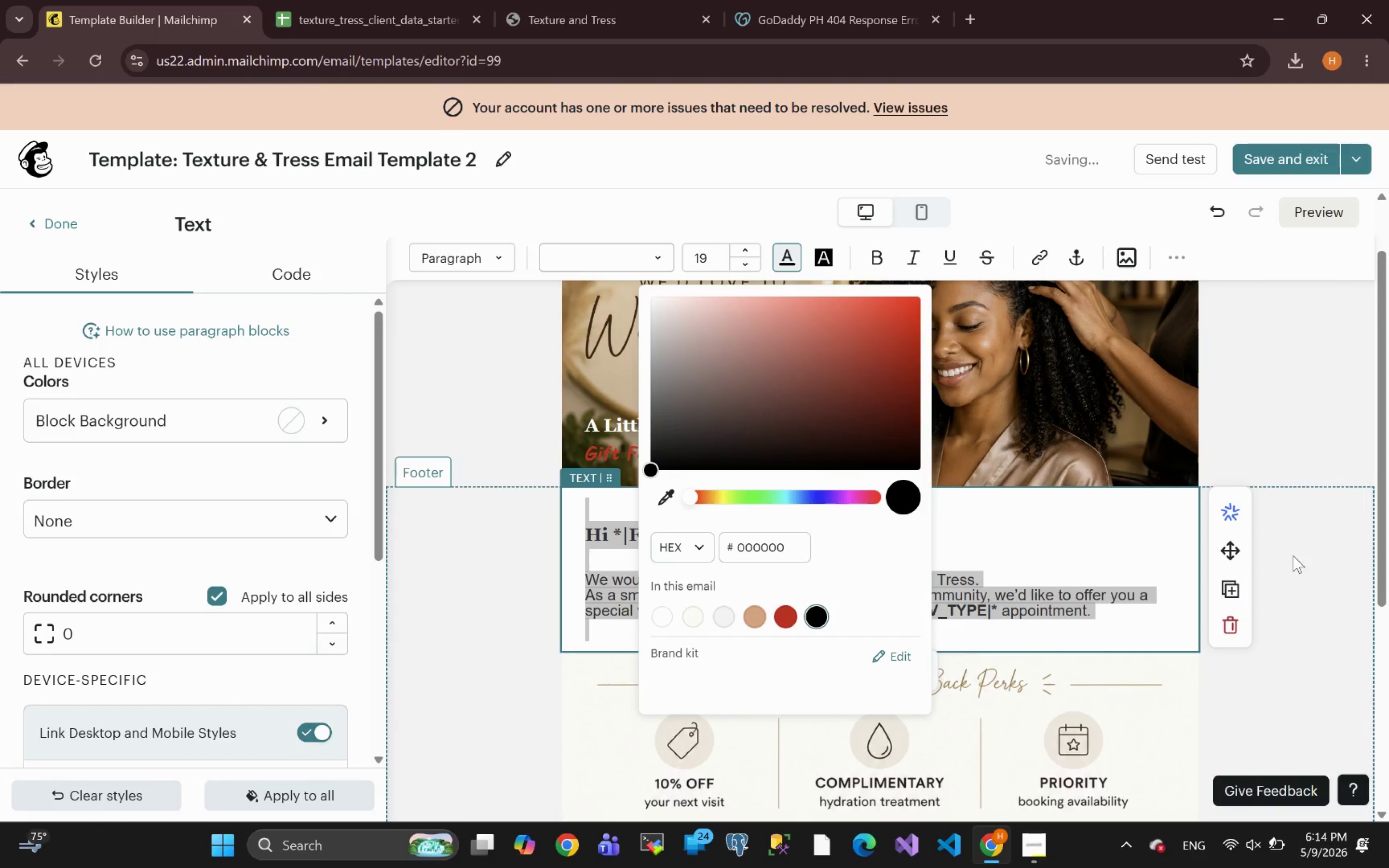 
left_click([1293, 556])
 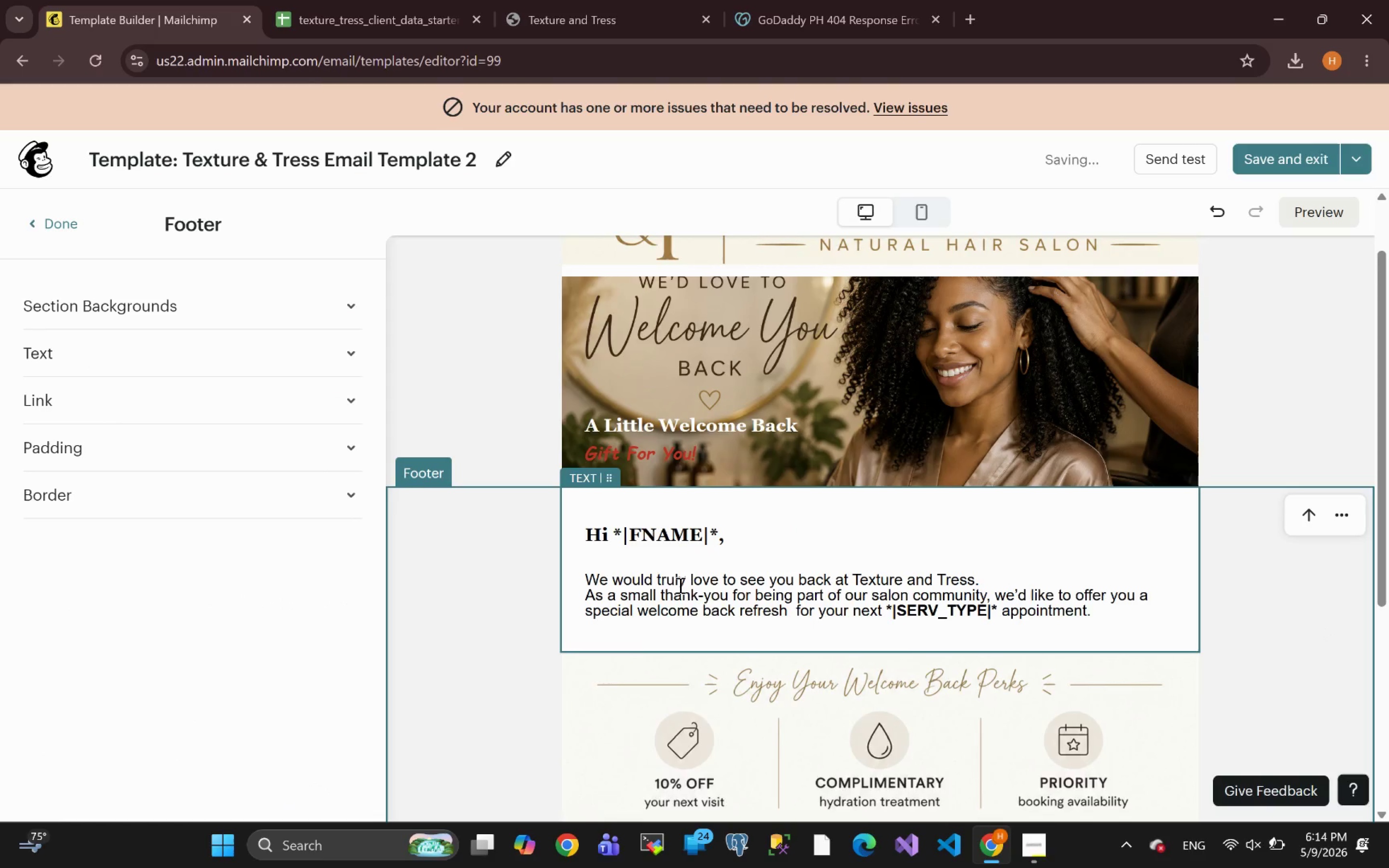 
left_click([632, 558])
 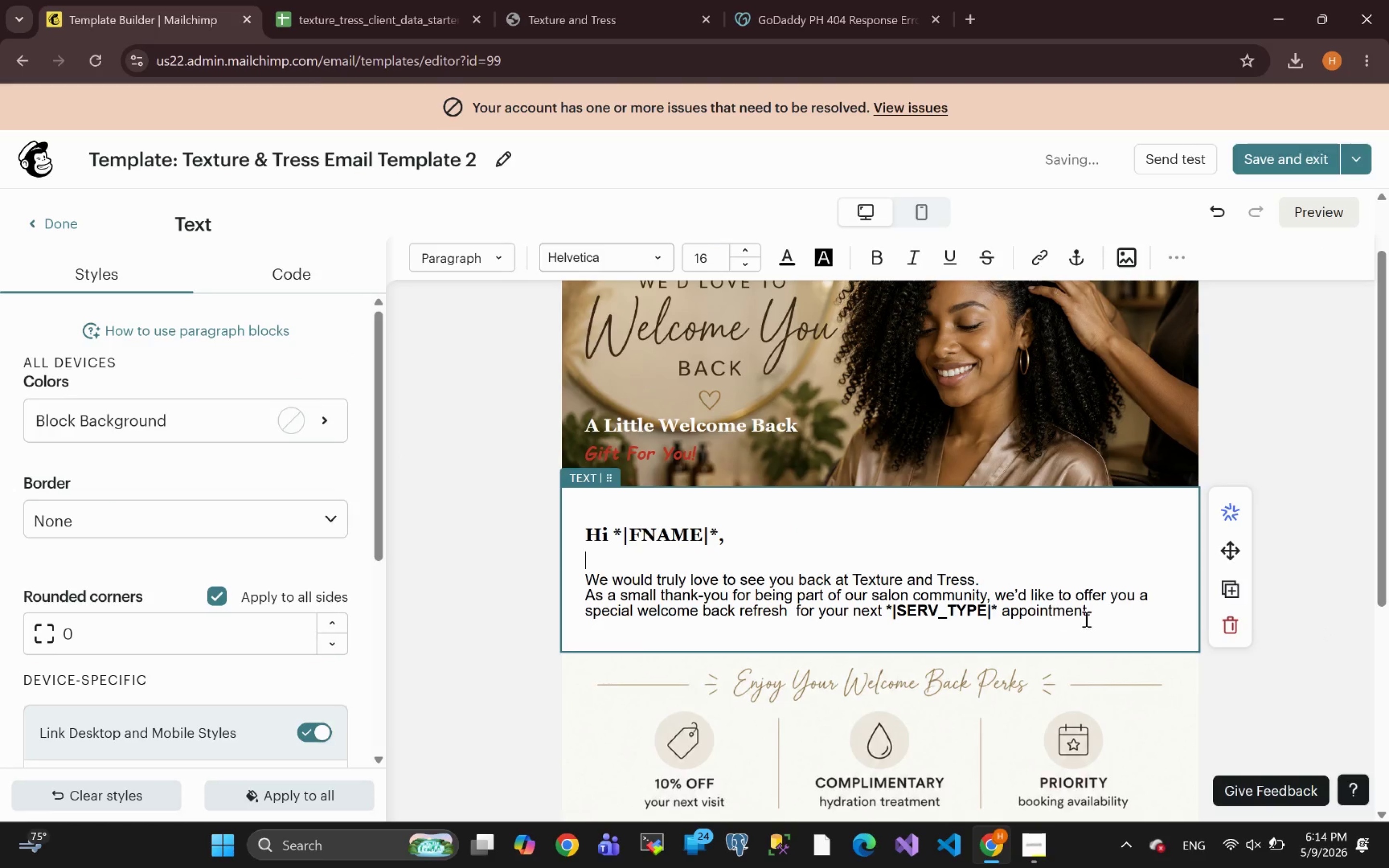 
left_click_drag(start_coordinate=[1097, 608], to_coordinate=[536, 573])
 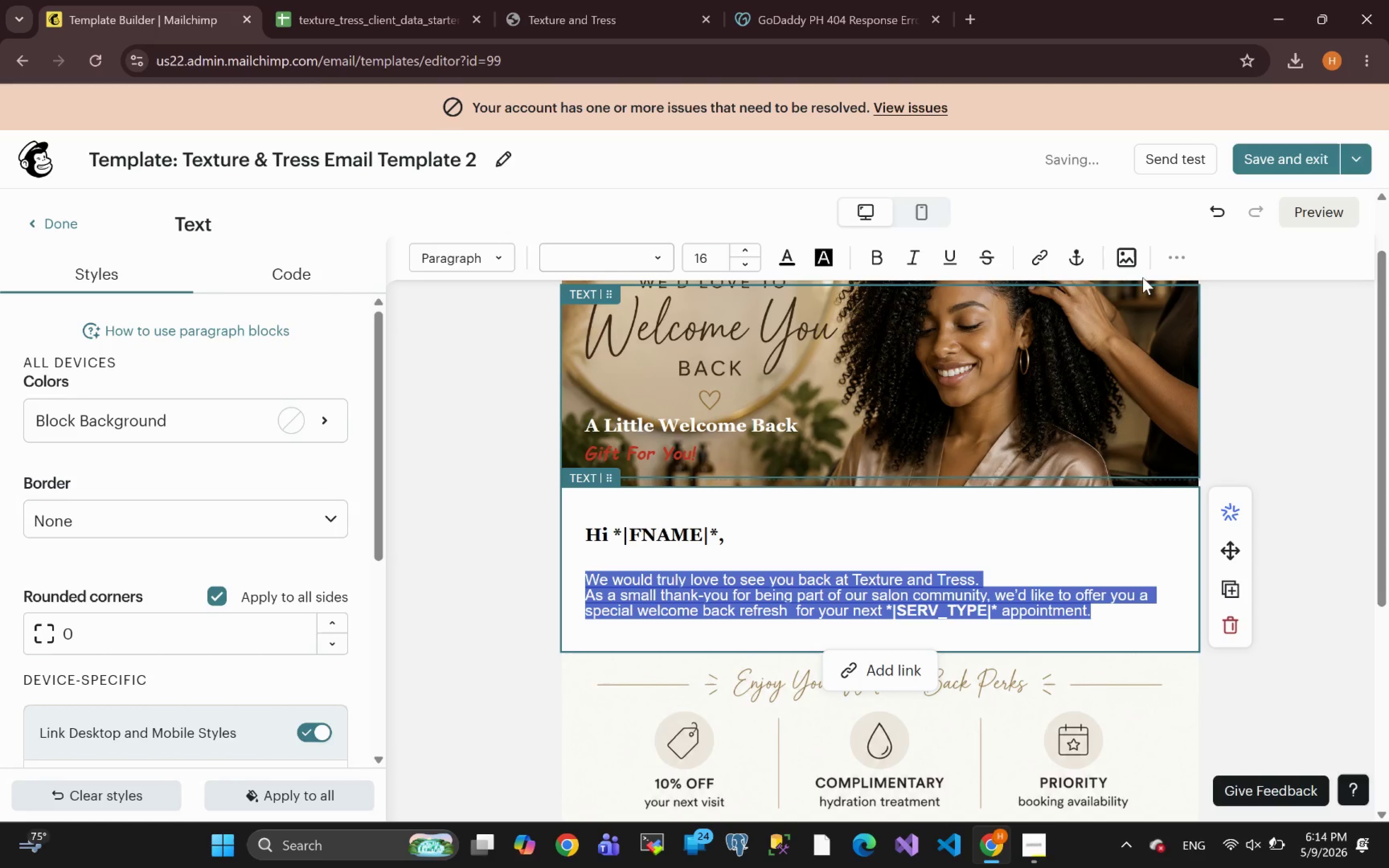 
left_click([1169, 264])
 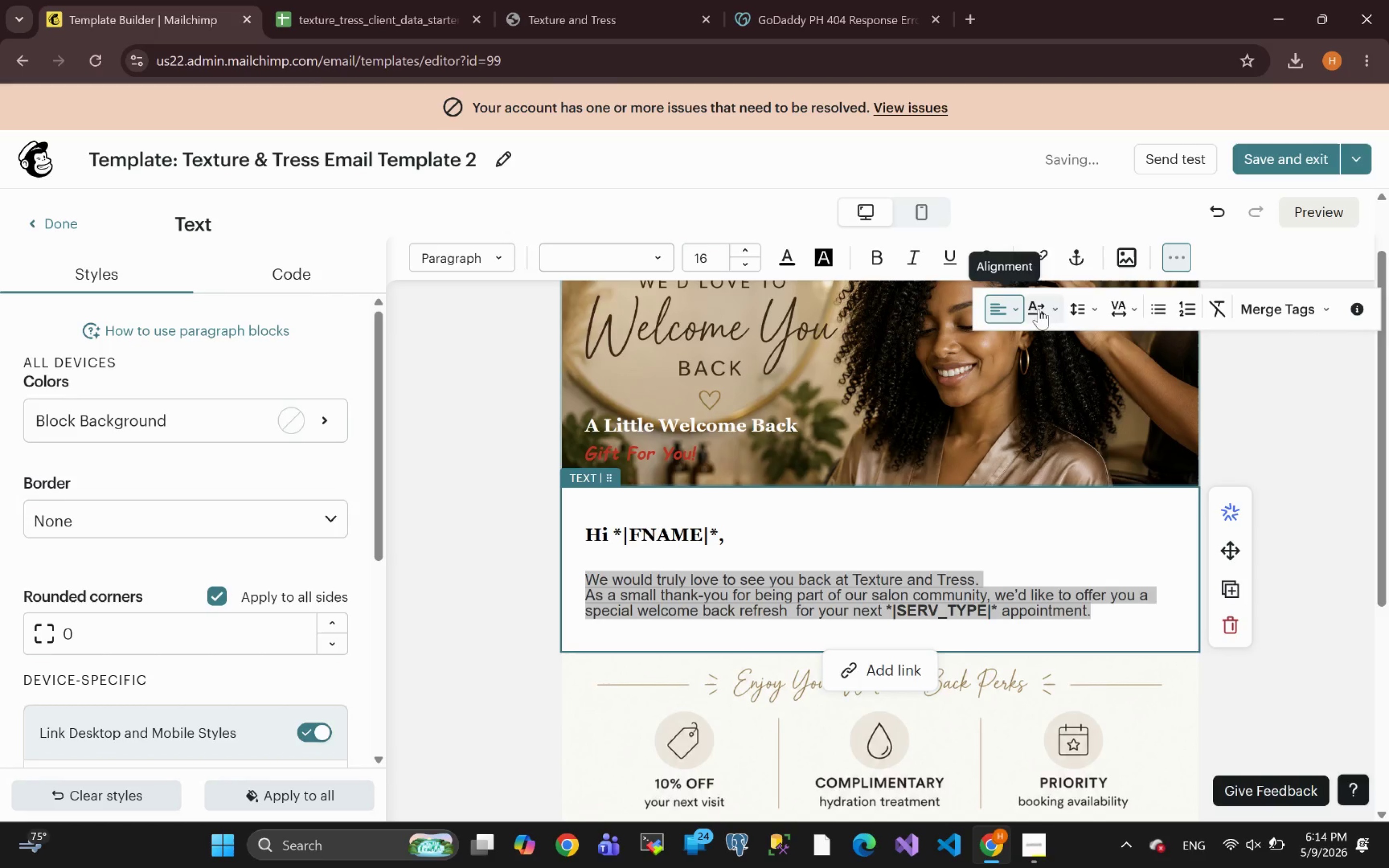 
left_click([1012, 306])
 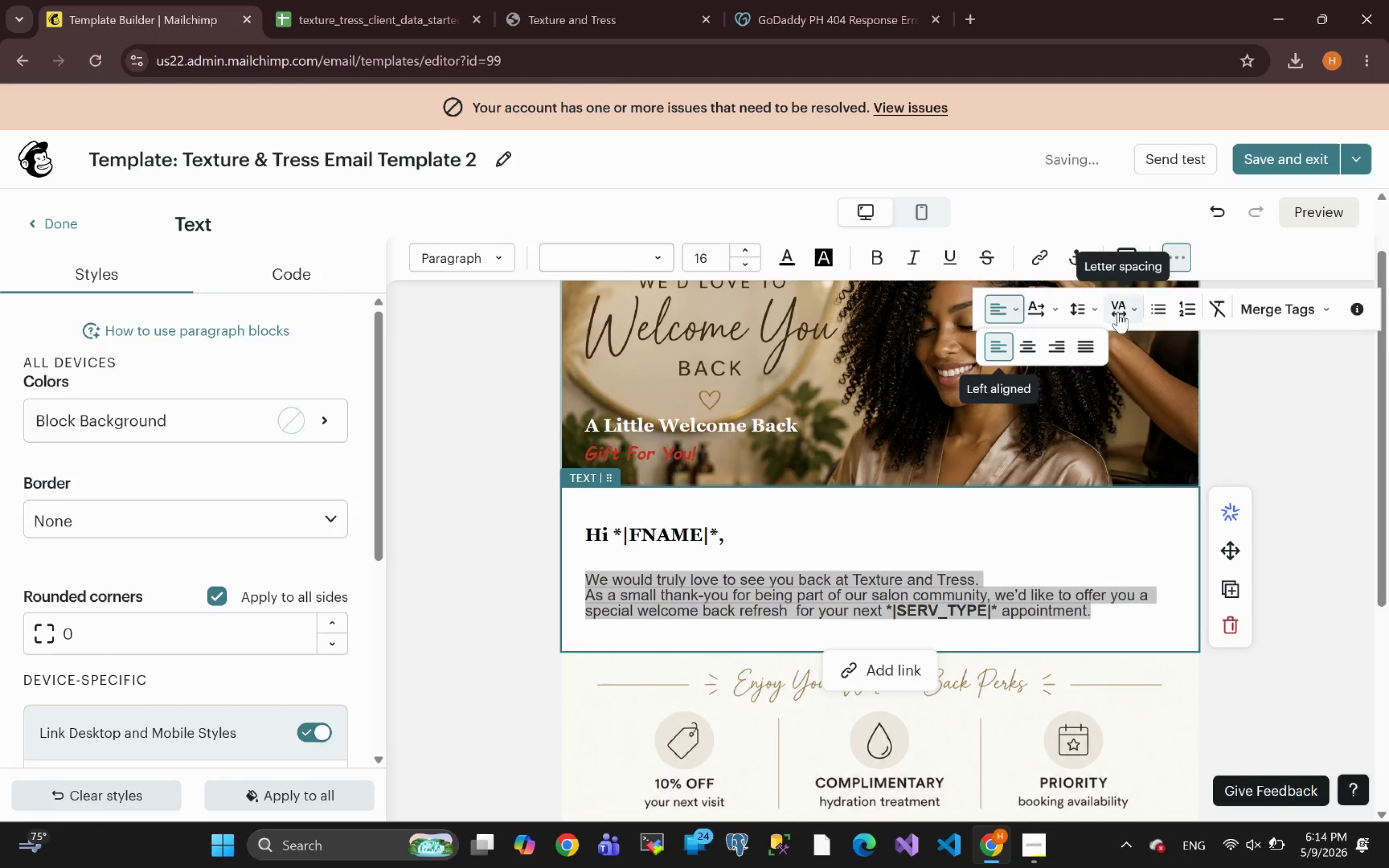 
left_click([1081, 307])
 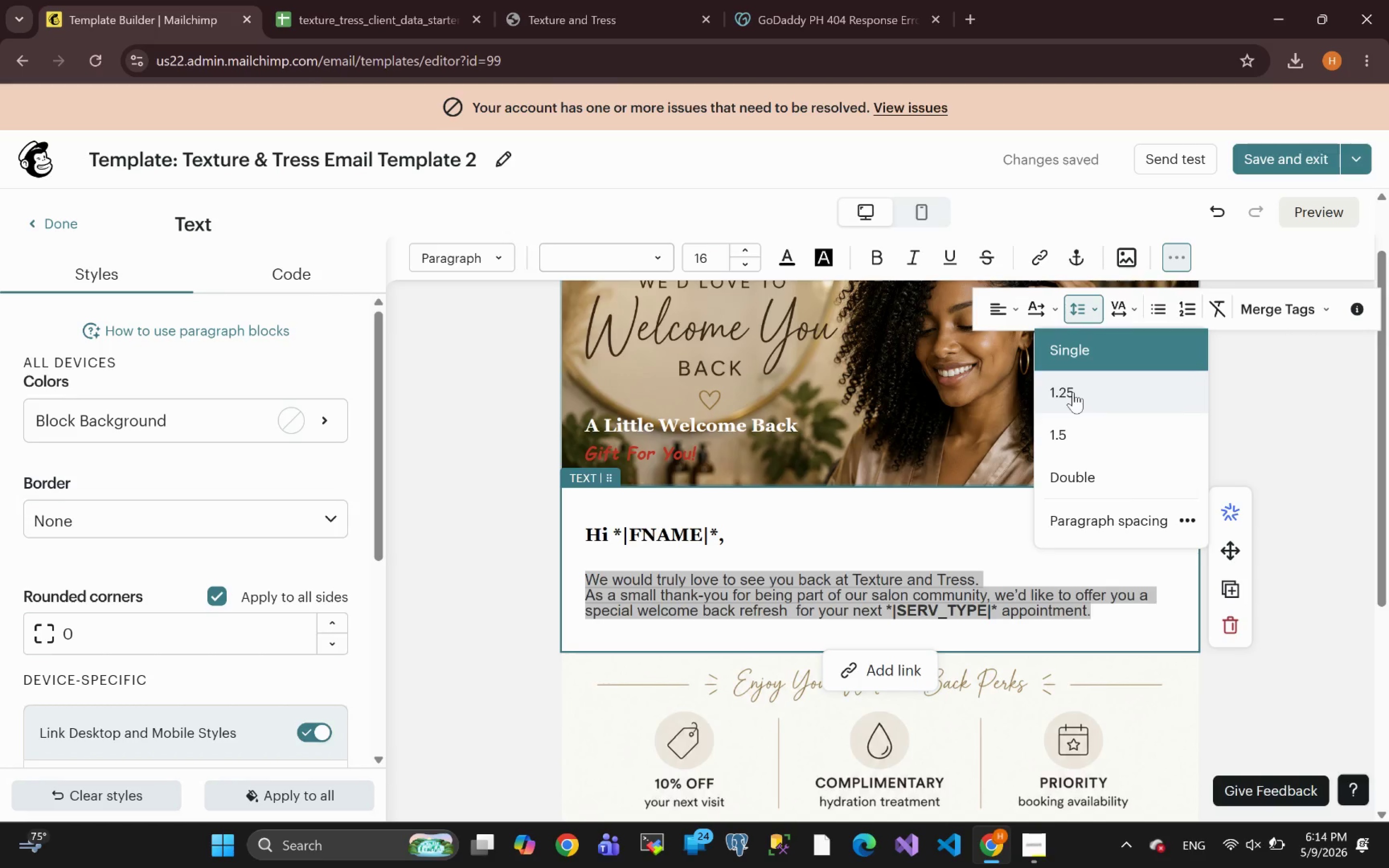 
left_click([1073, 392])
 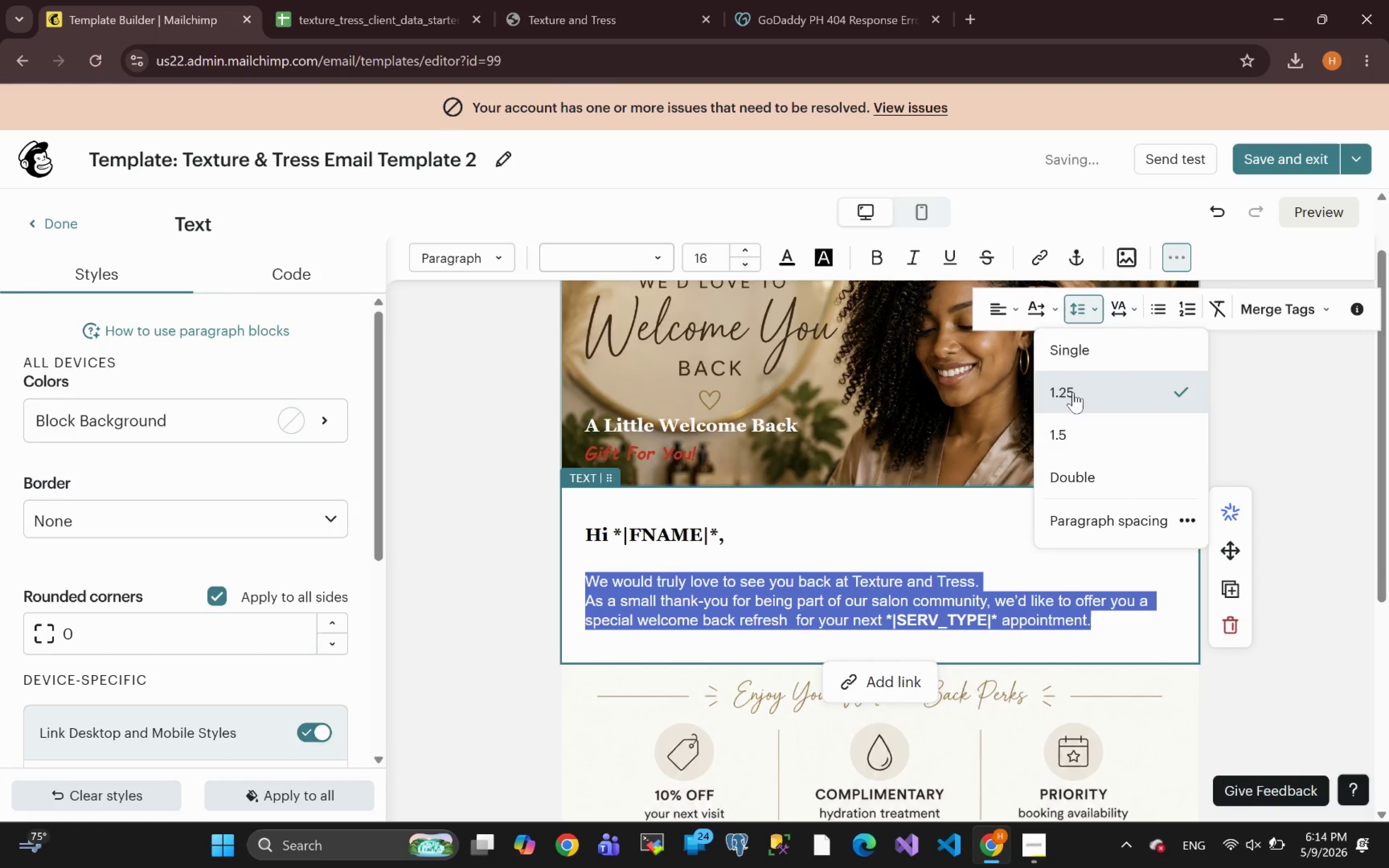 
left_click([1066, 435])
 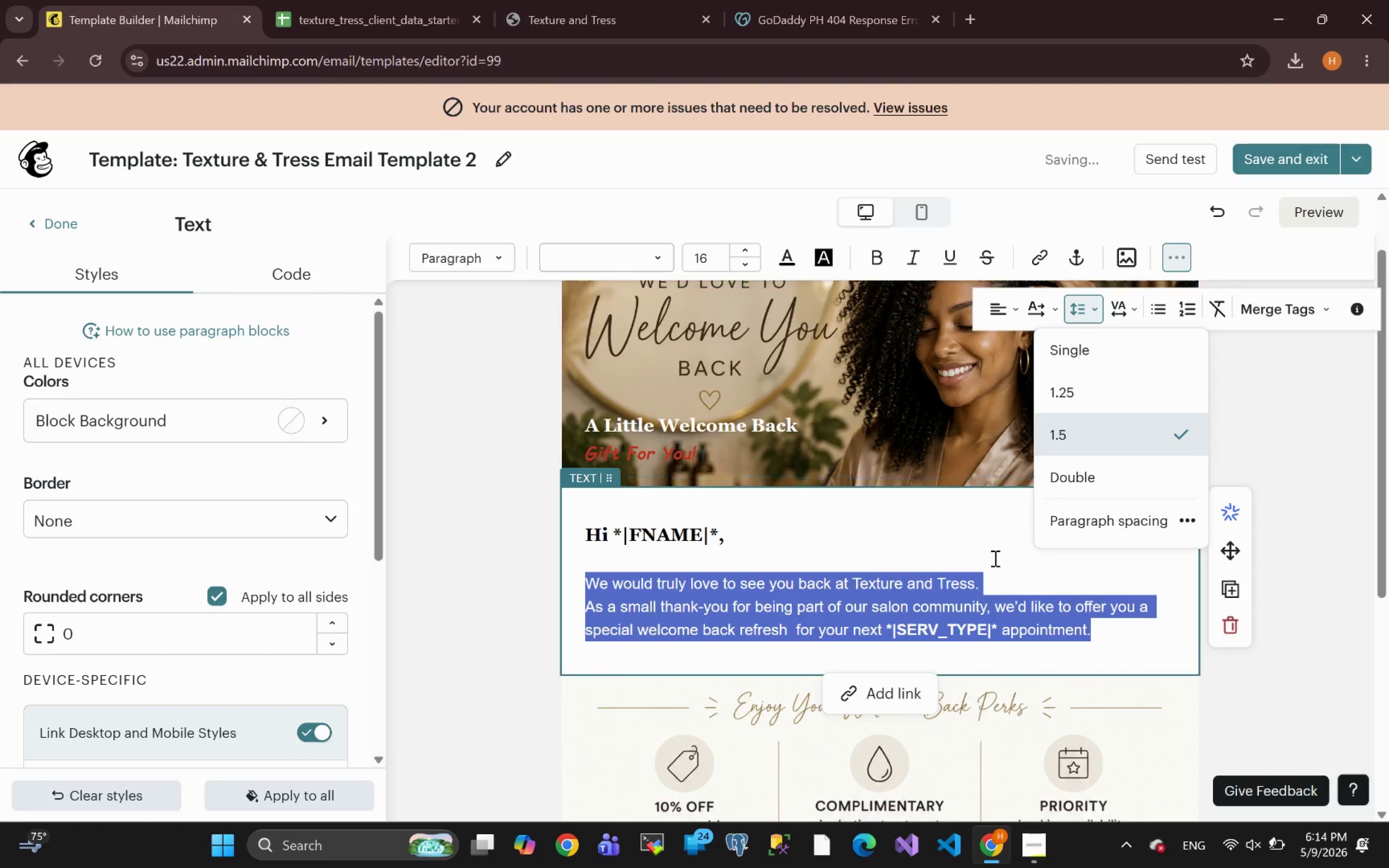 
left_click([977, 656])
 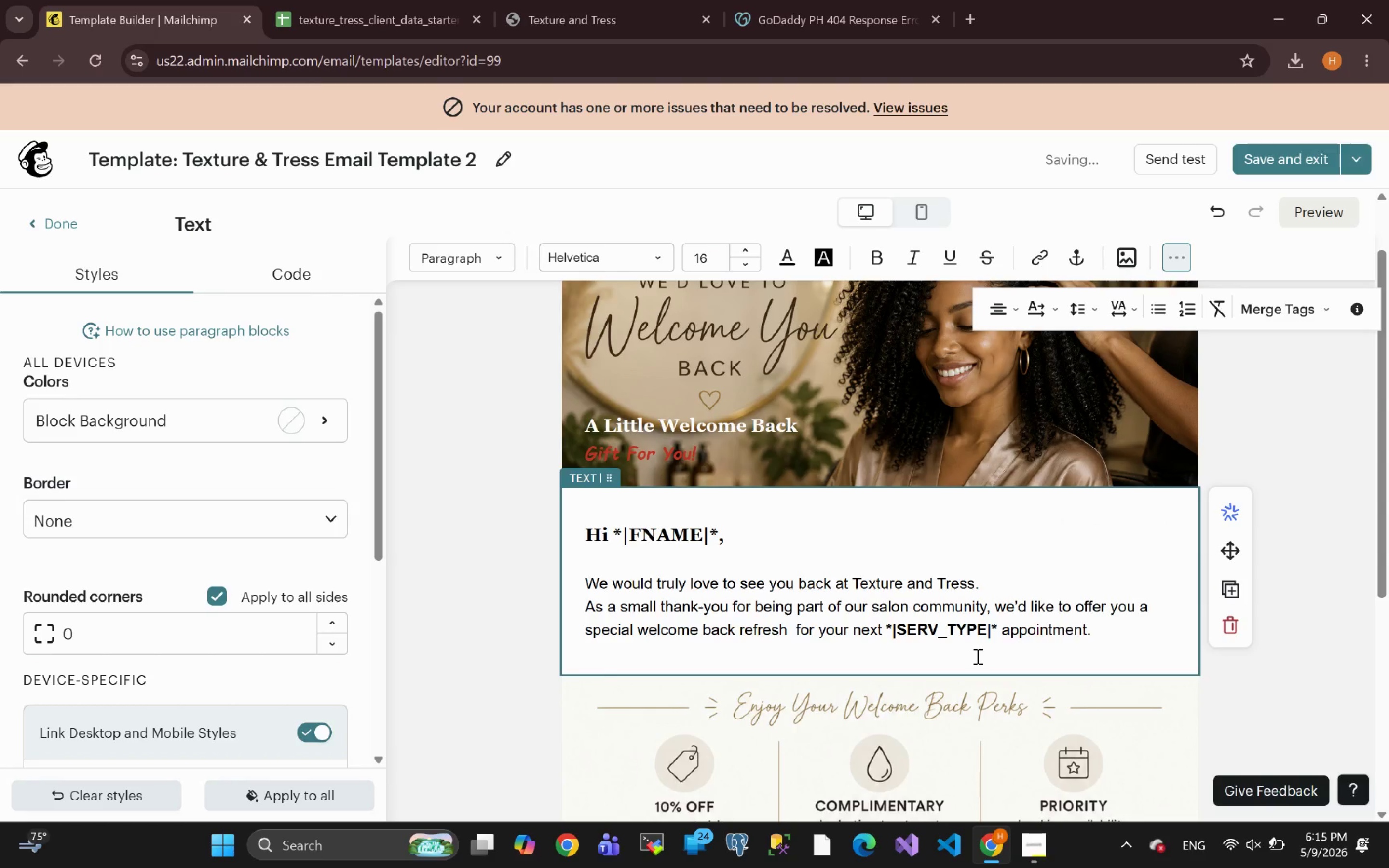 
key(Backspace)
 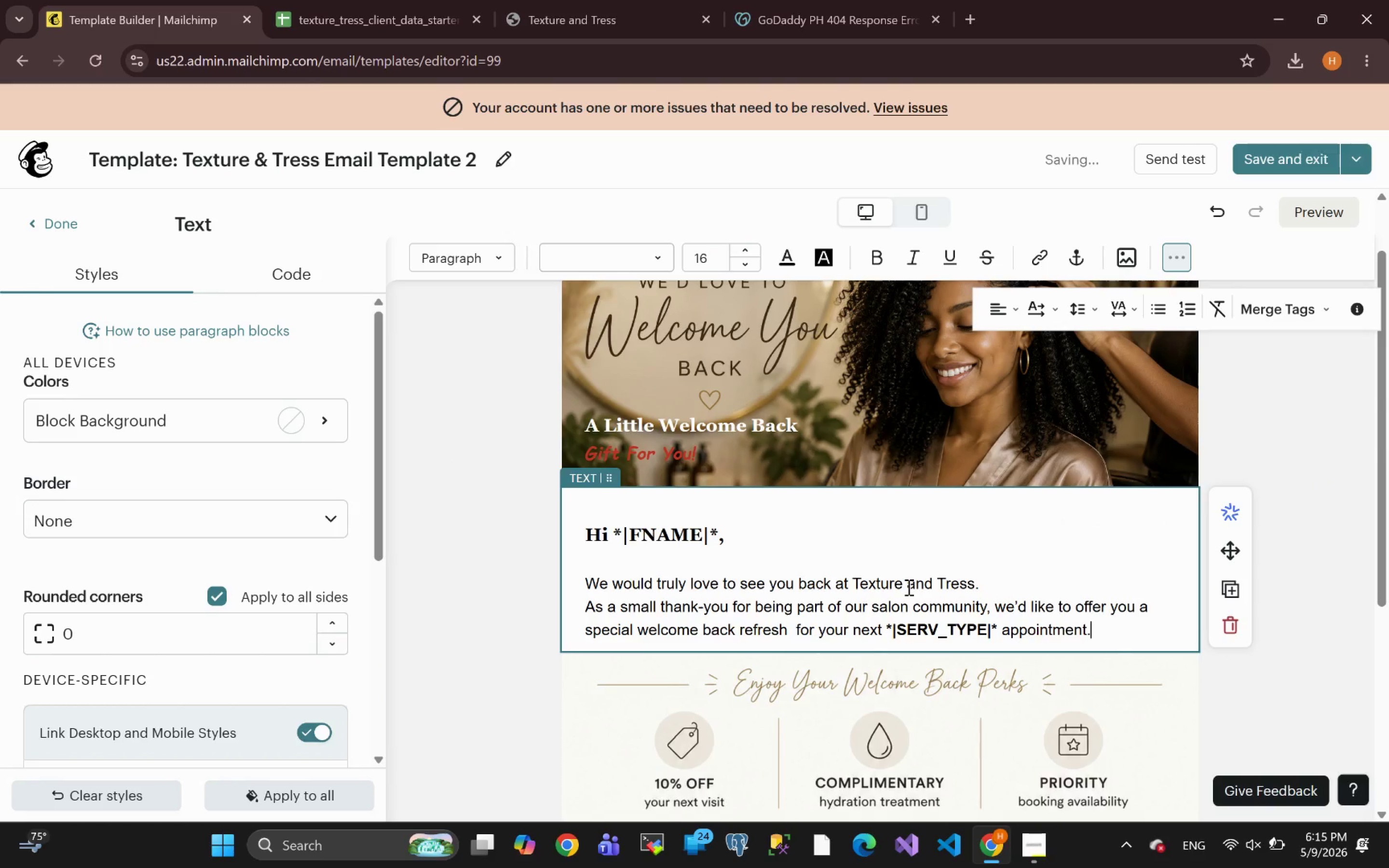 
wait(6.65)
 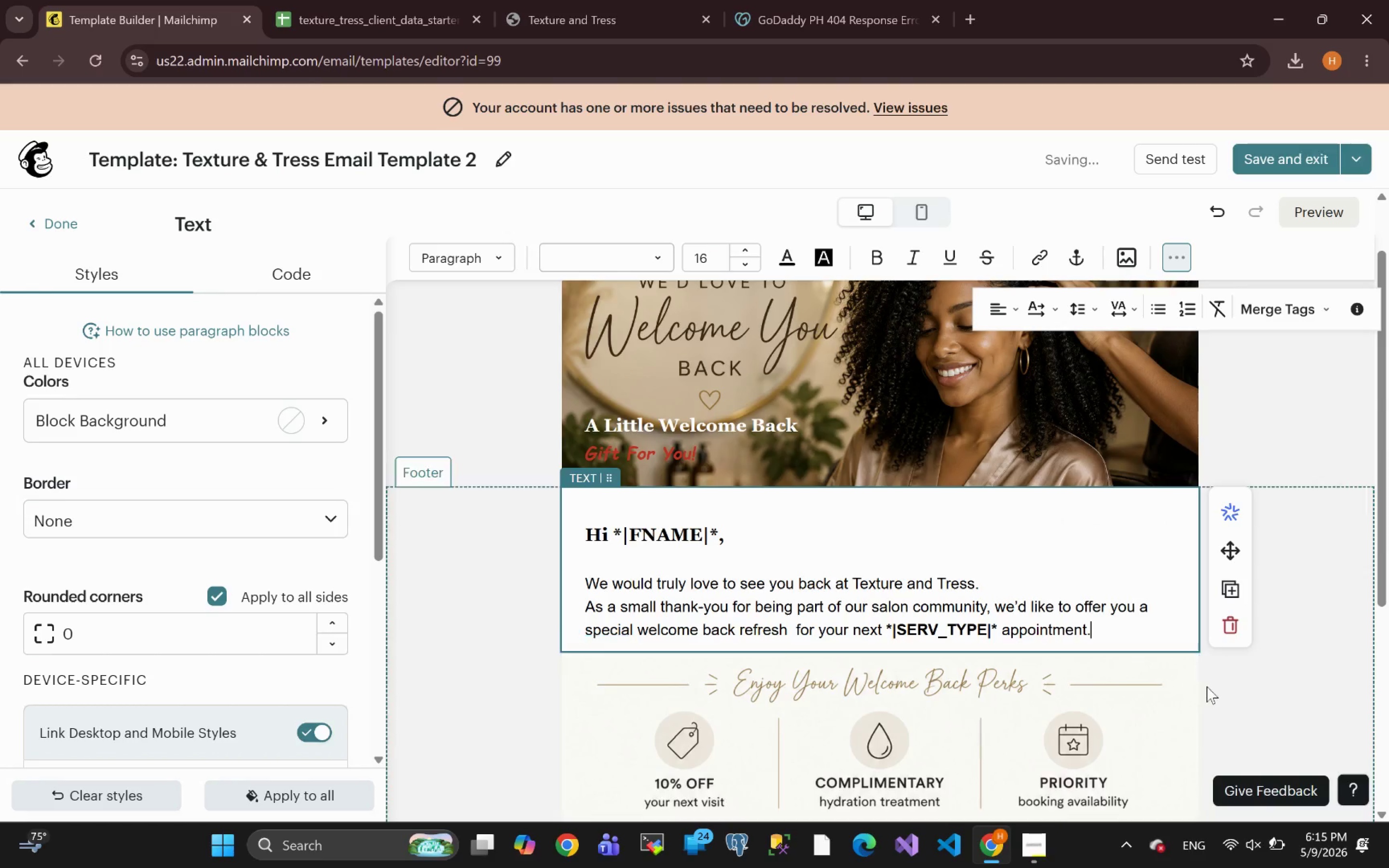 
left_click([1305, 538])
 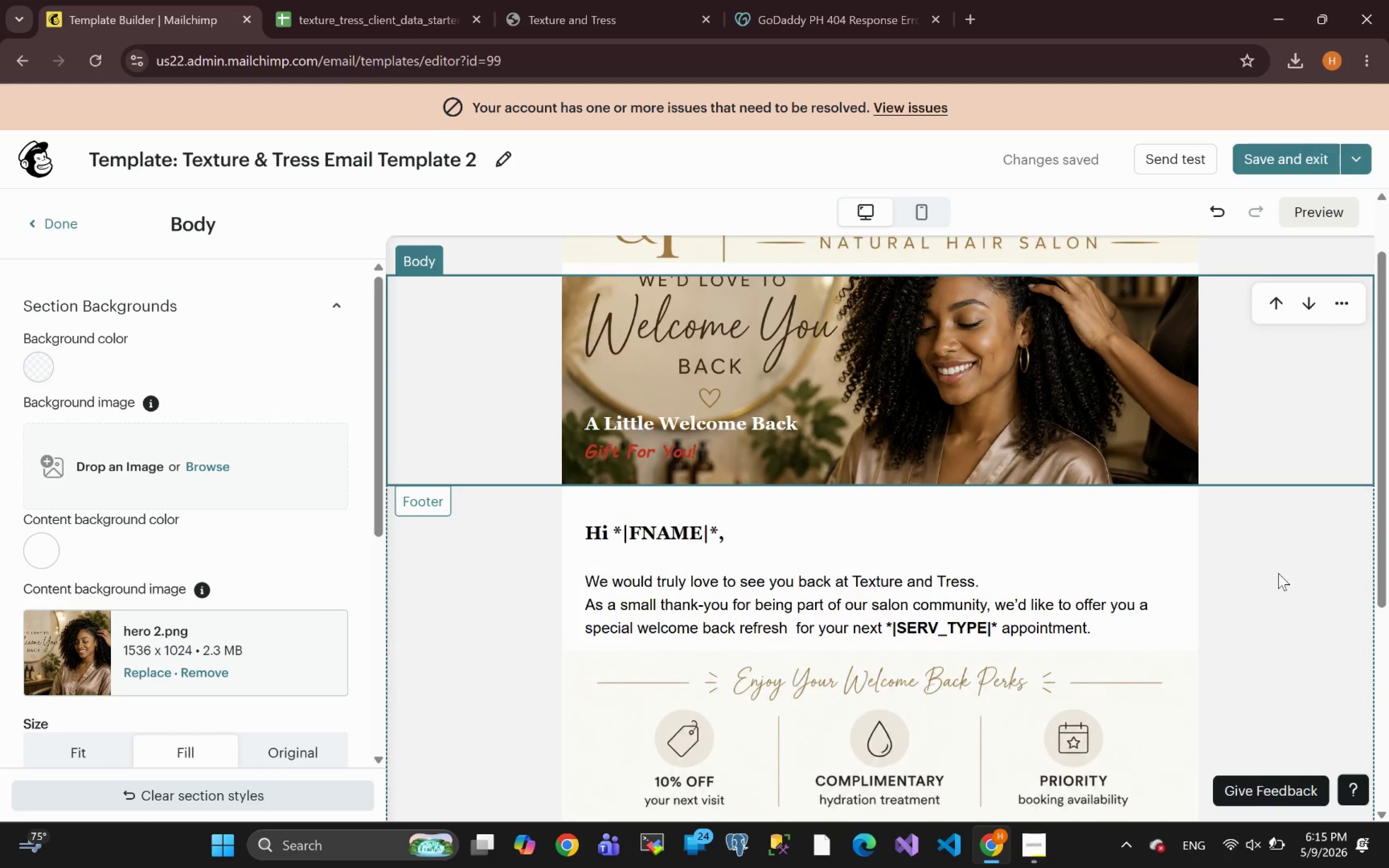 
wait(7.6)
 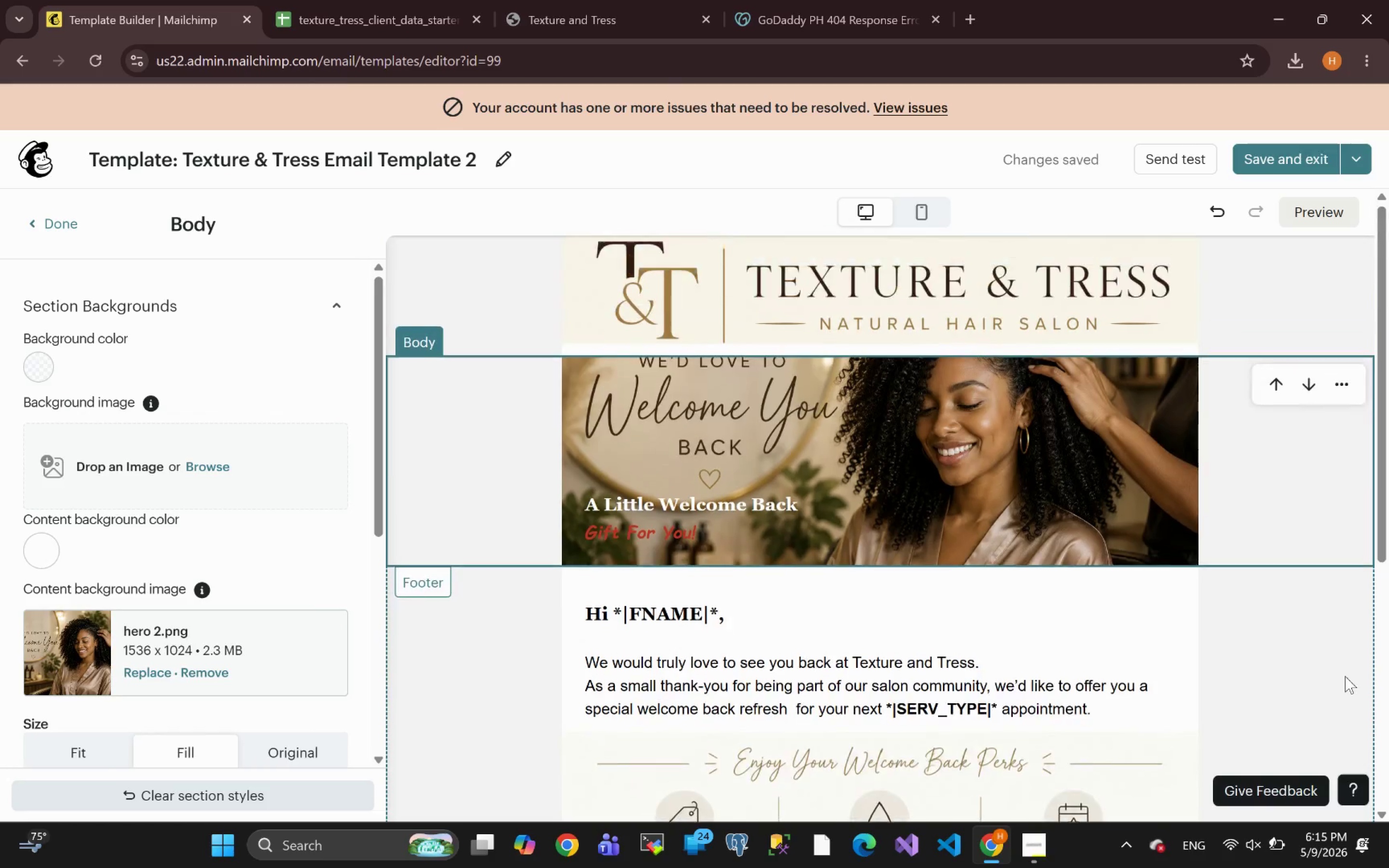 
left_click_drag(start_coordinate=[1097, 549], to_coordinate=[572, 500])
 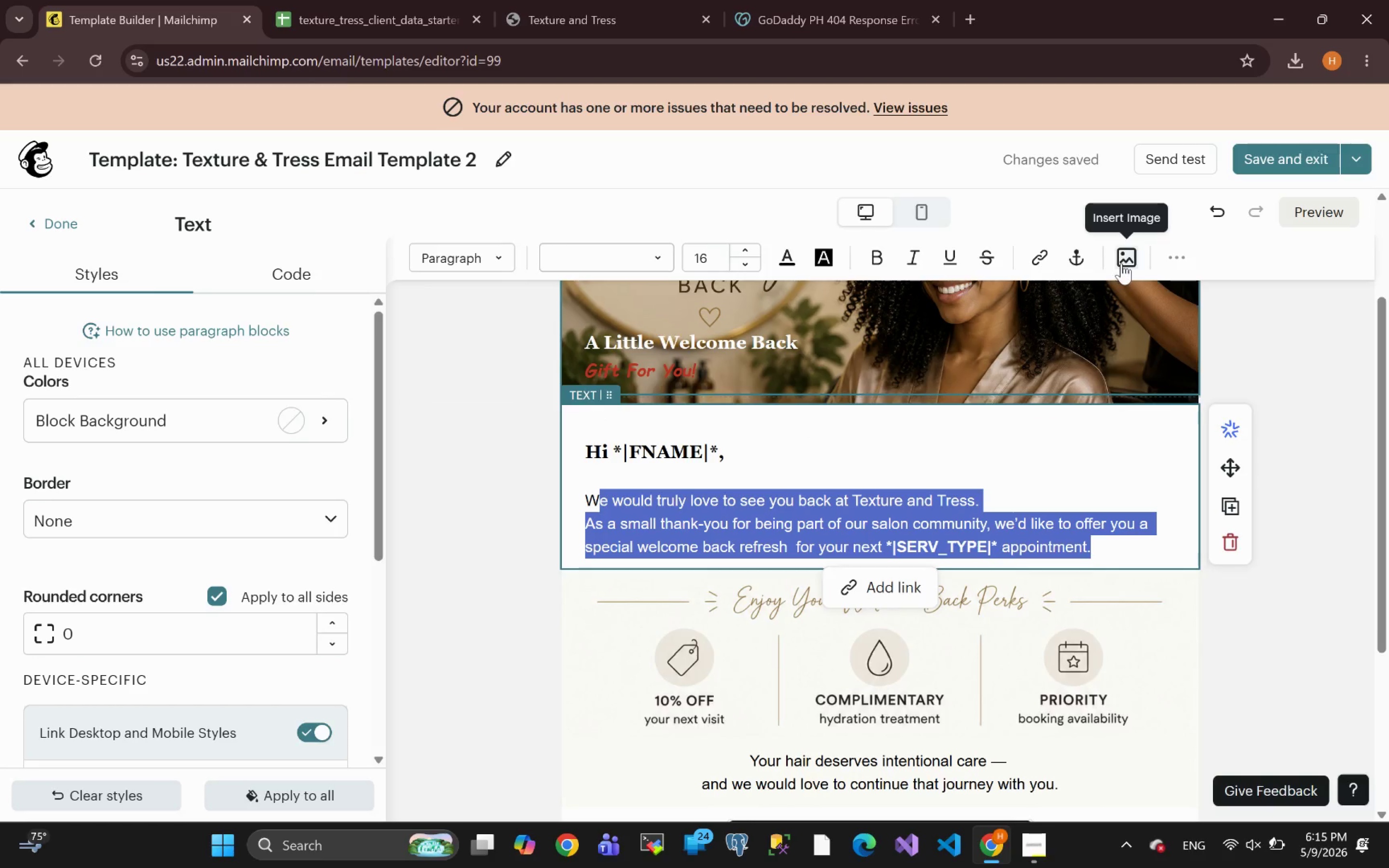 
left_click([1175, 260])
 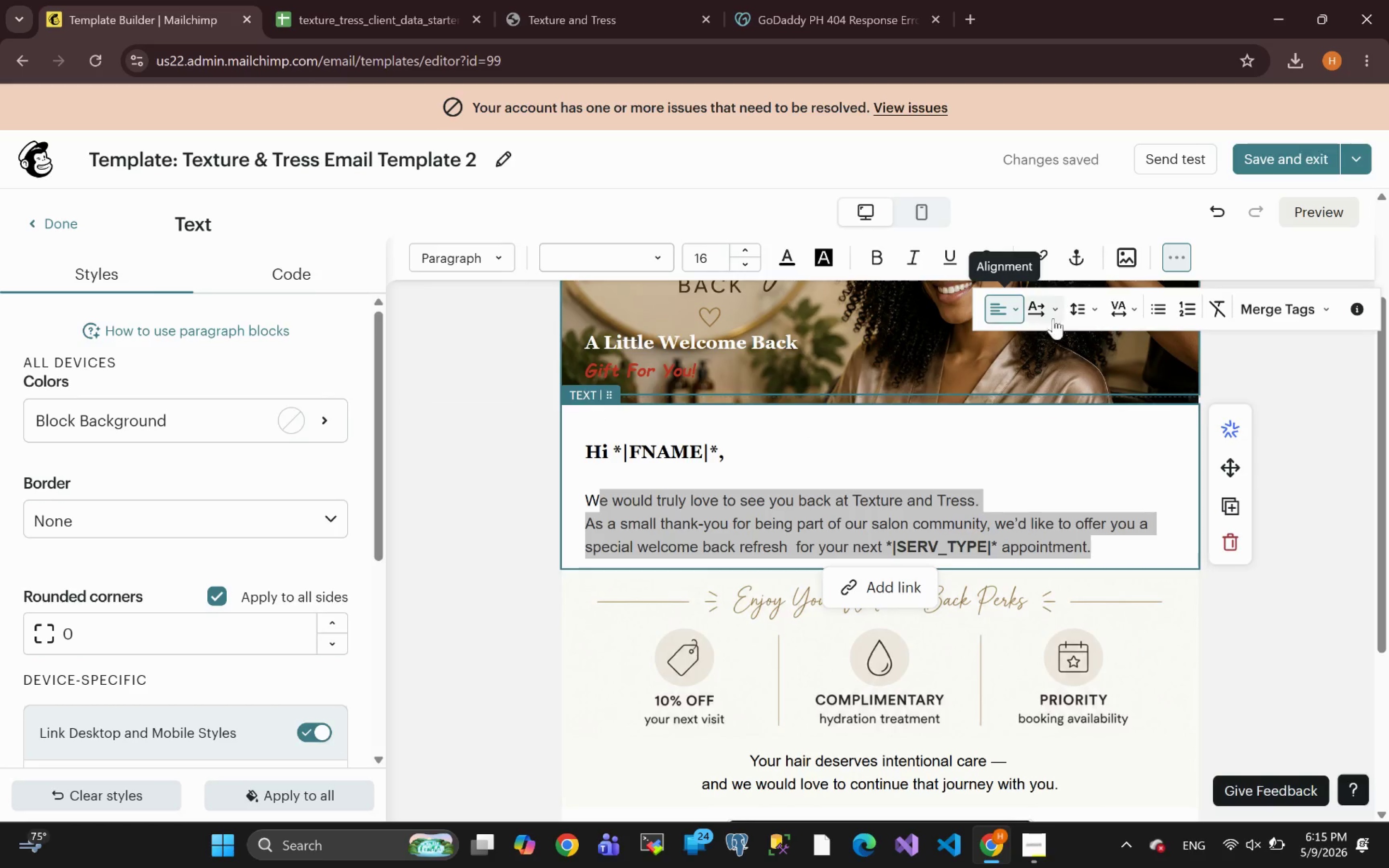 
left_click([998, 303])
 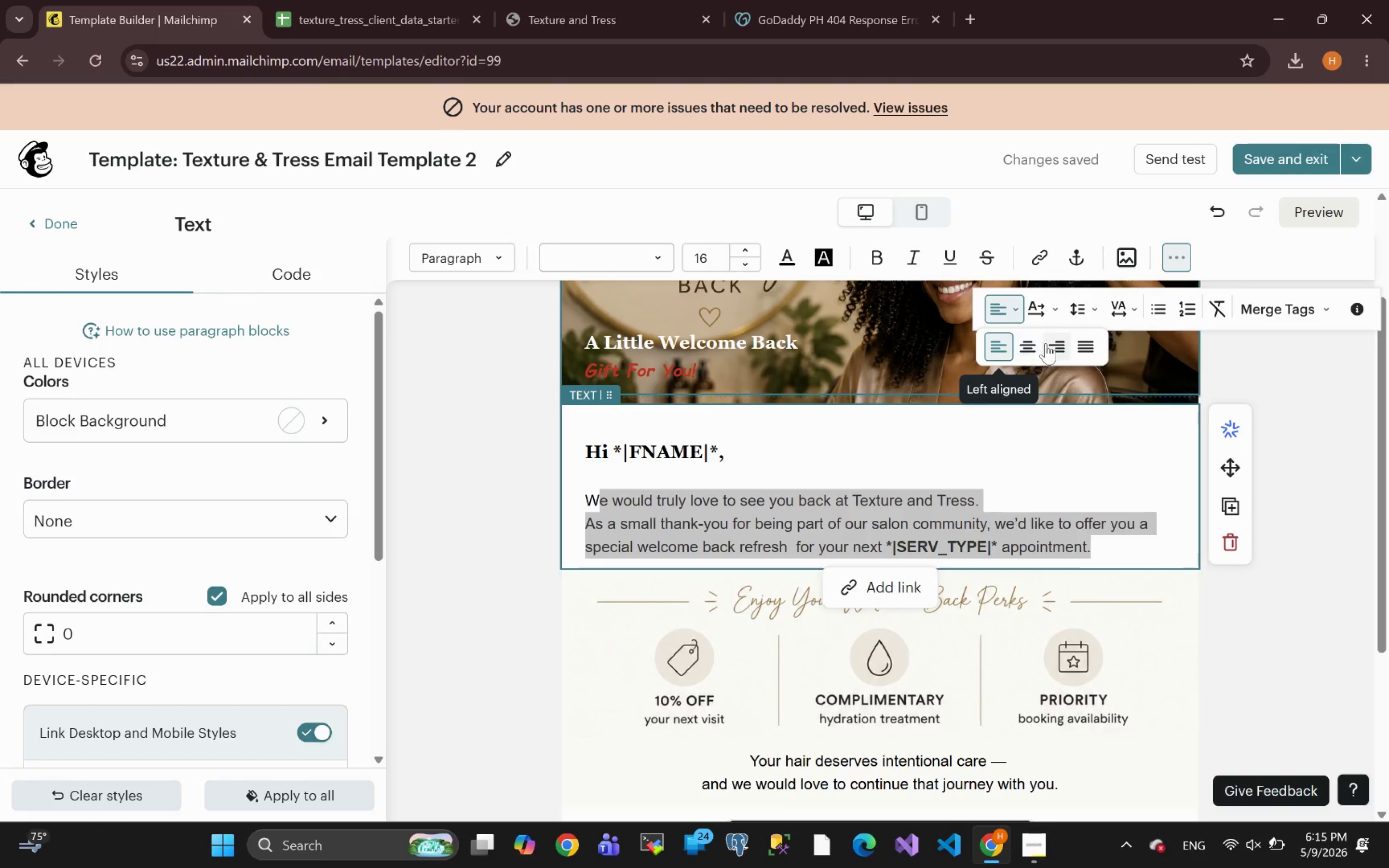 
left_click([1027, 350])
 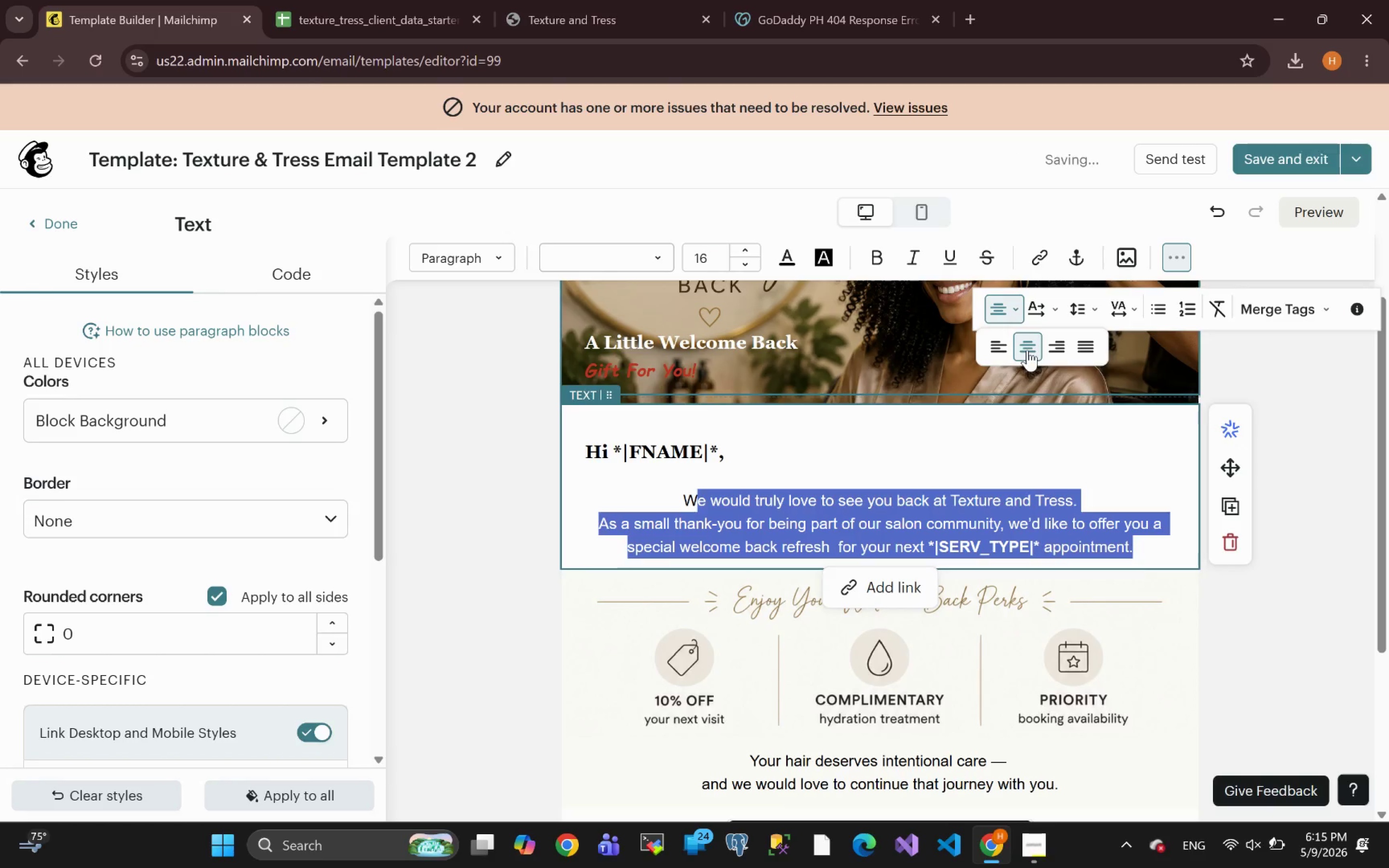 
left_click([1285, 652])
 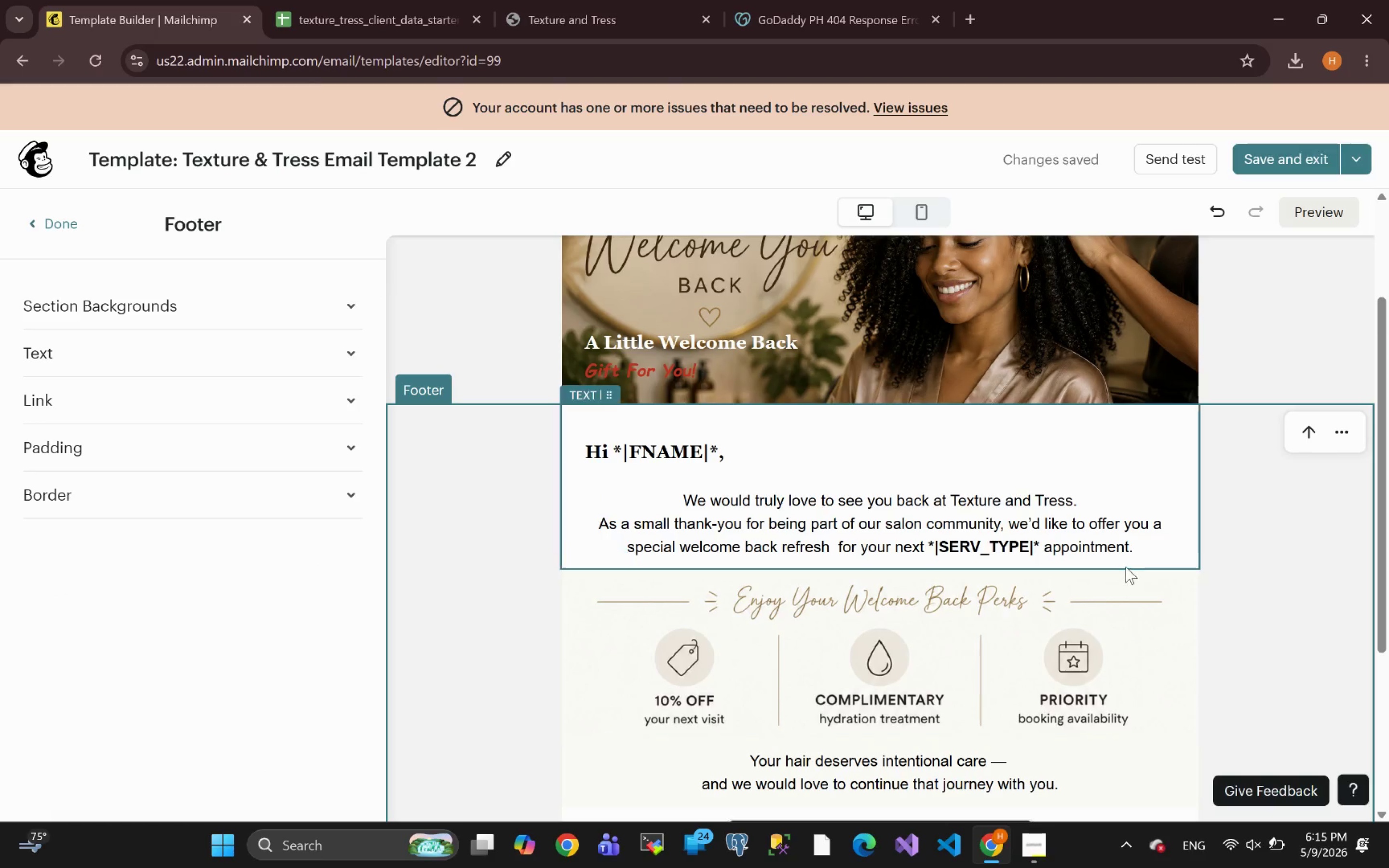 
left_click_drag(start_coordinate=[1138, 546], to_coordinate=[682, 489])
 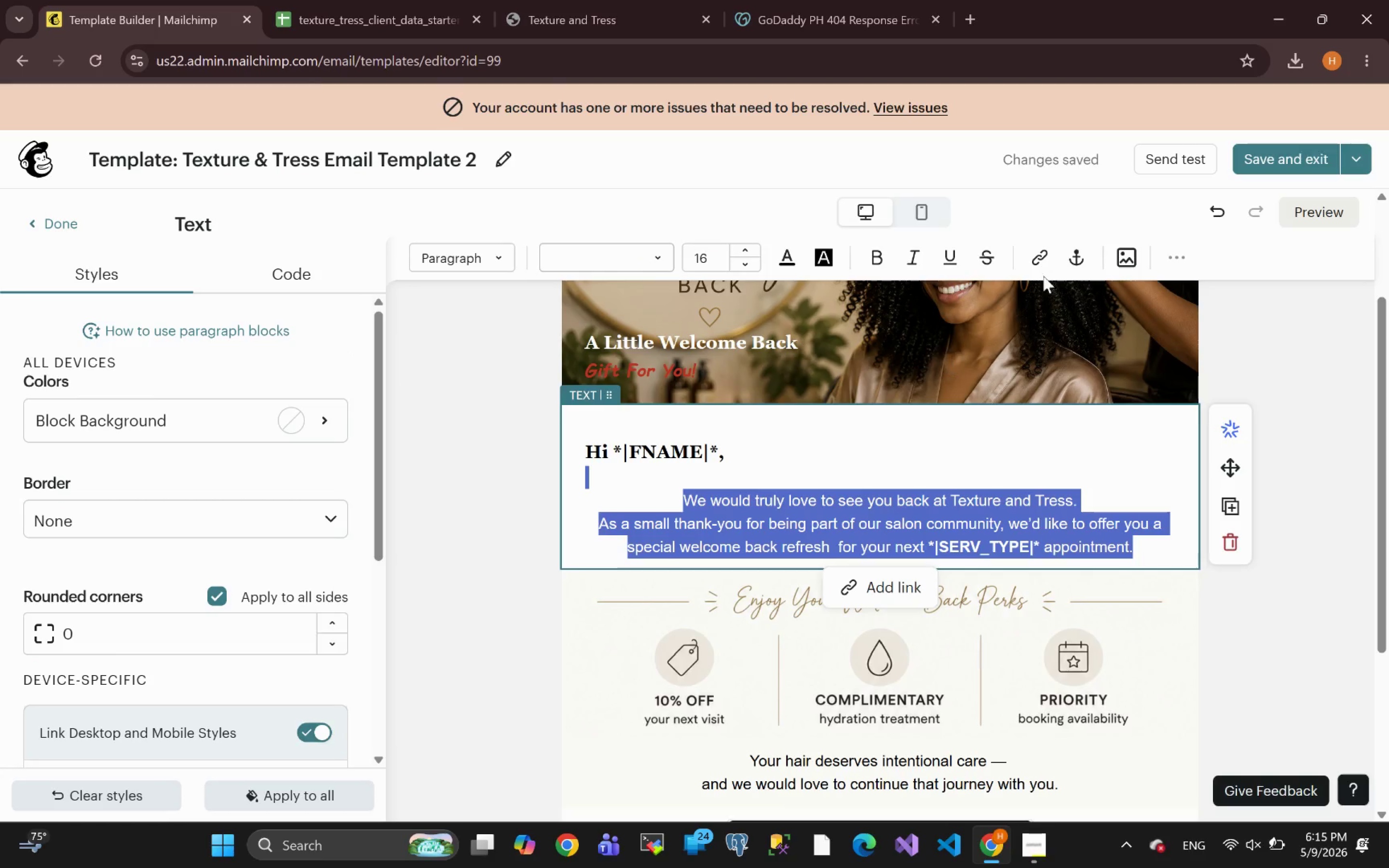 
left_click([1172, 265])
 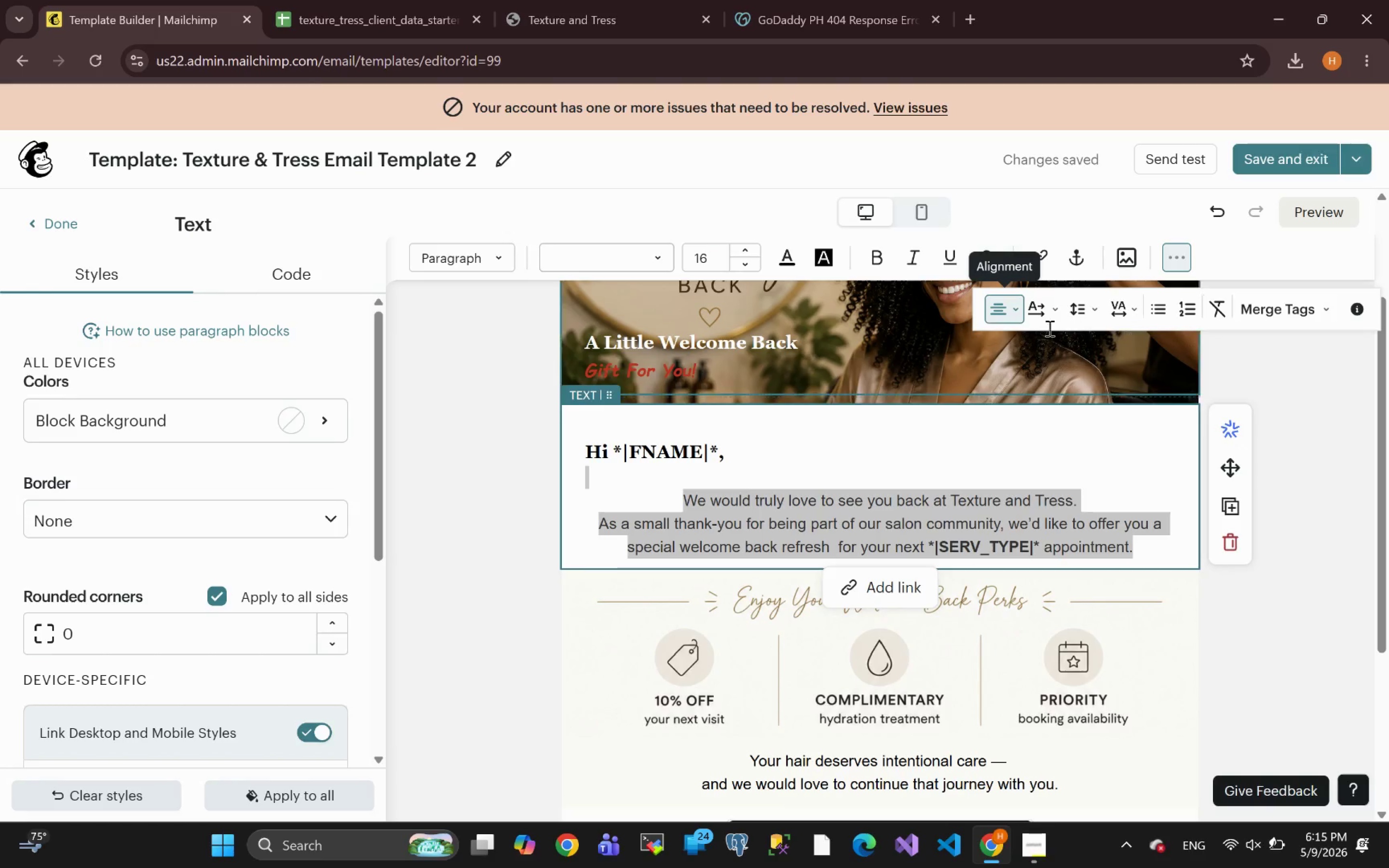 
left_click([1009, 317])
 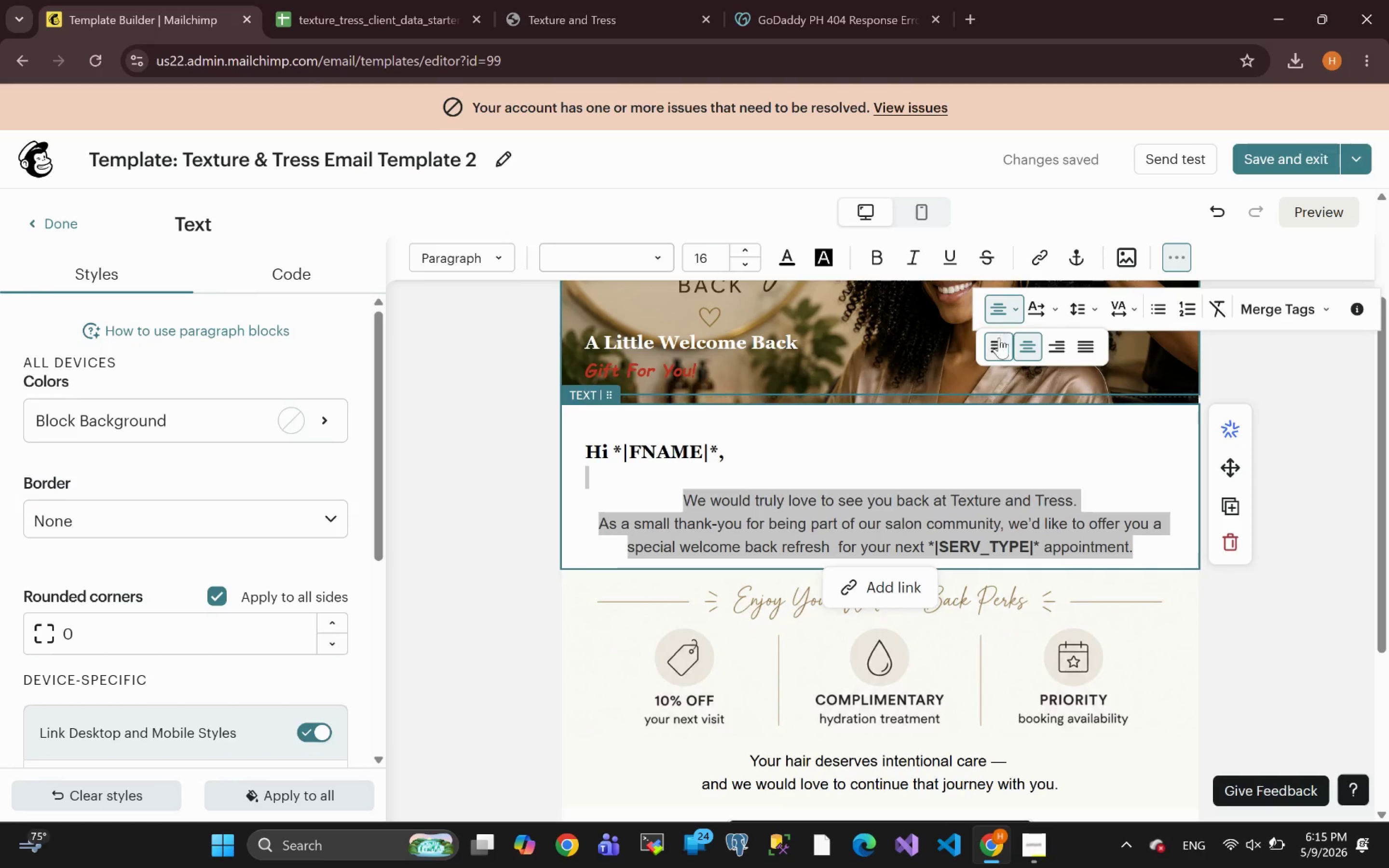 
left_click([999, 344])
 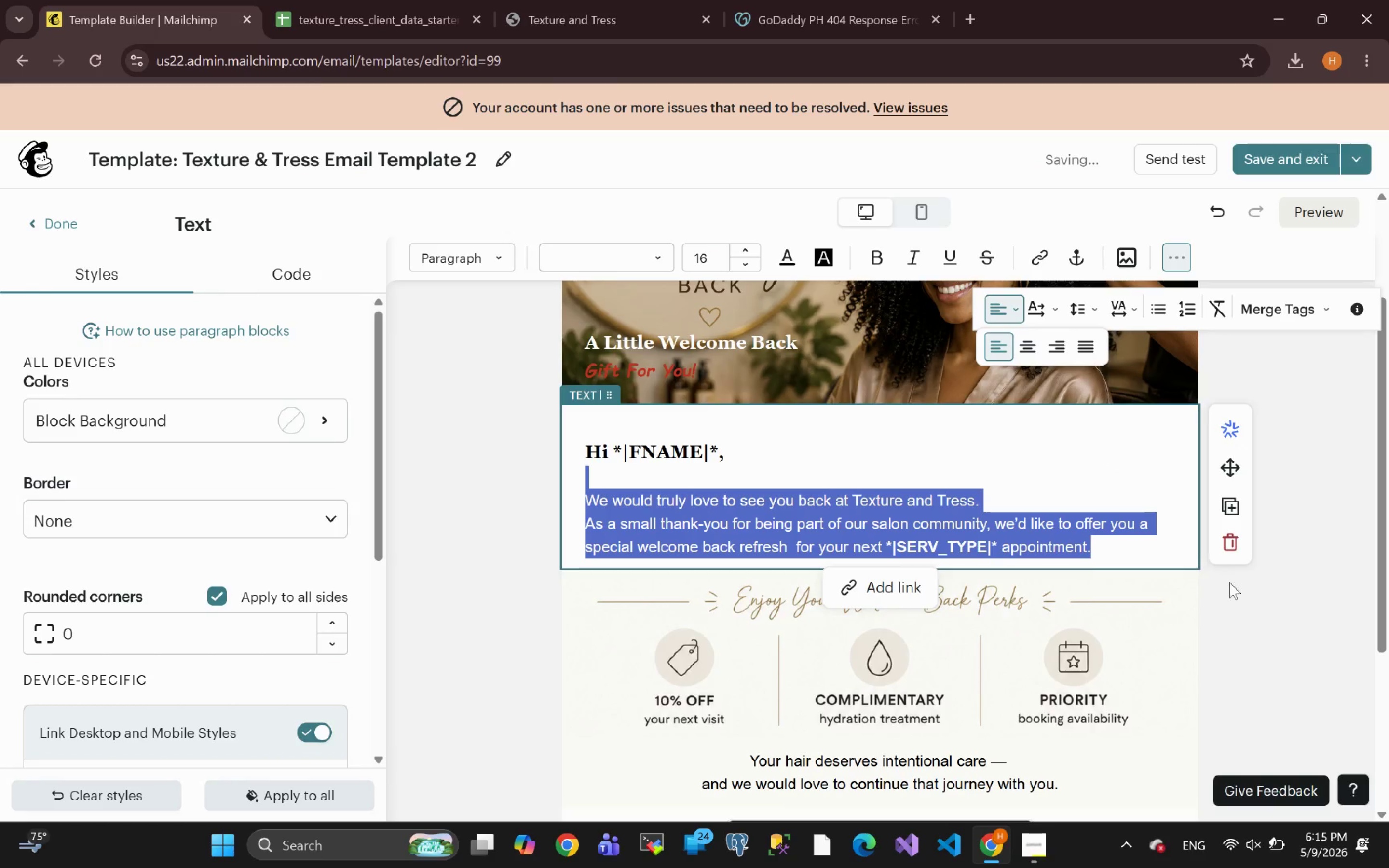 
left_click([1228, 620])
 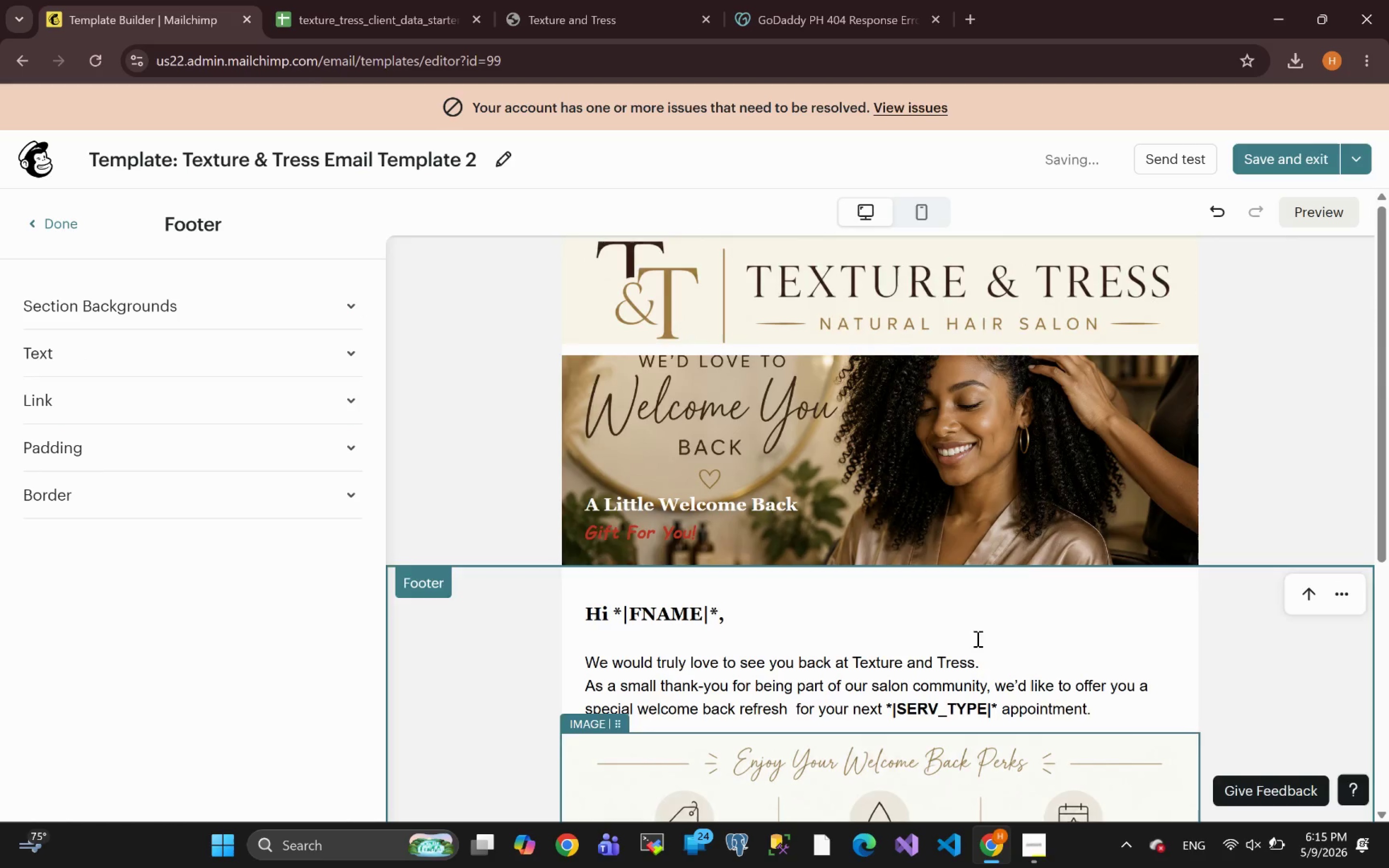 
left_click([911, 215])
 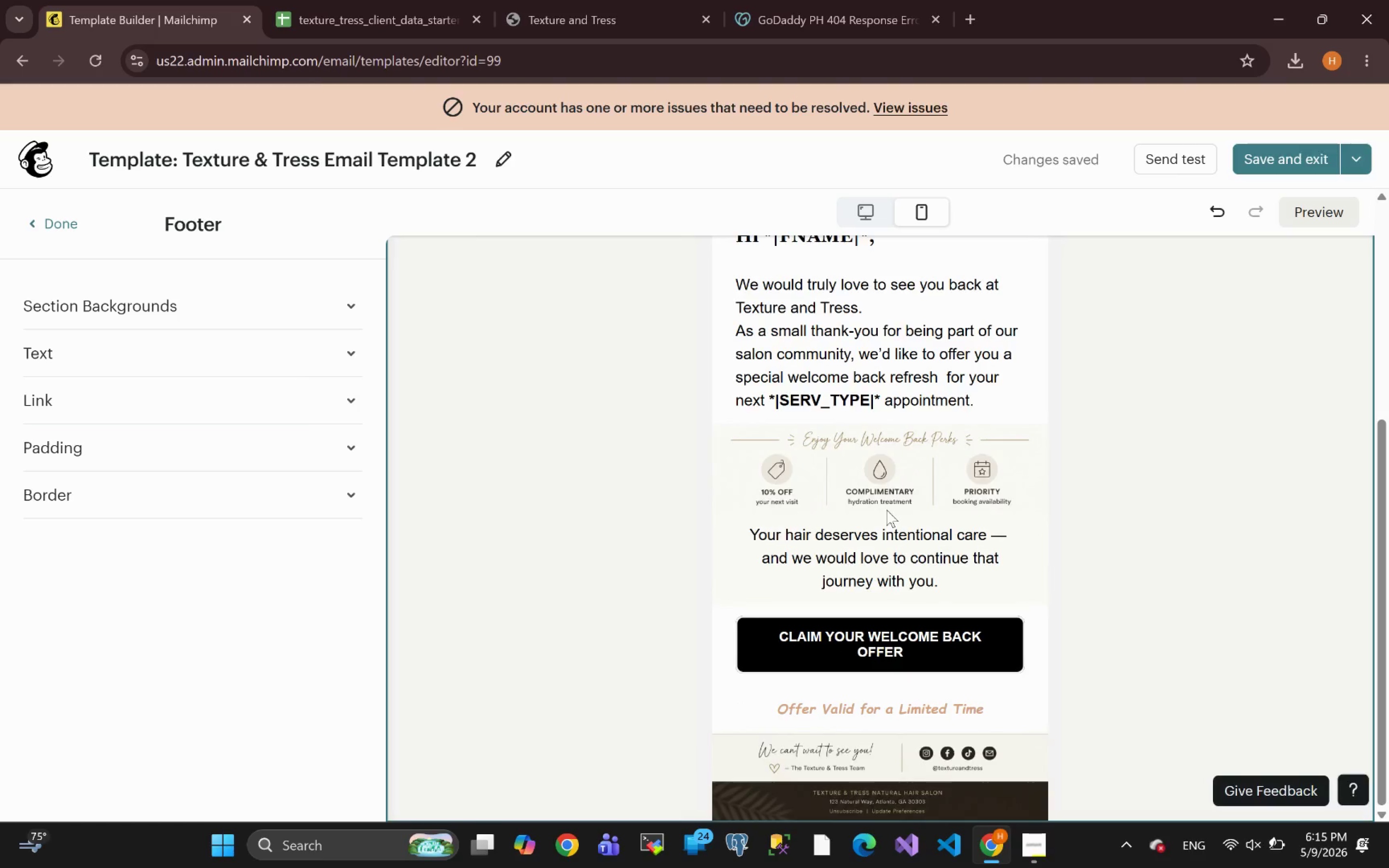 
wait(5.69)
 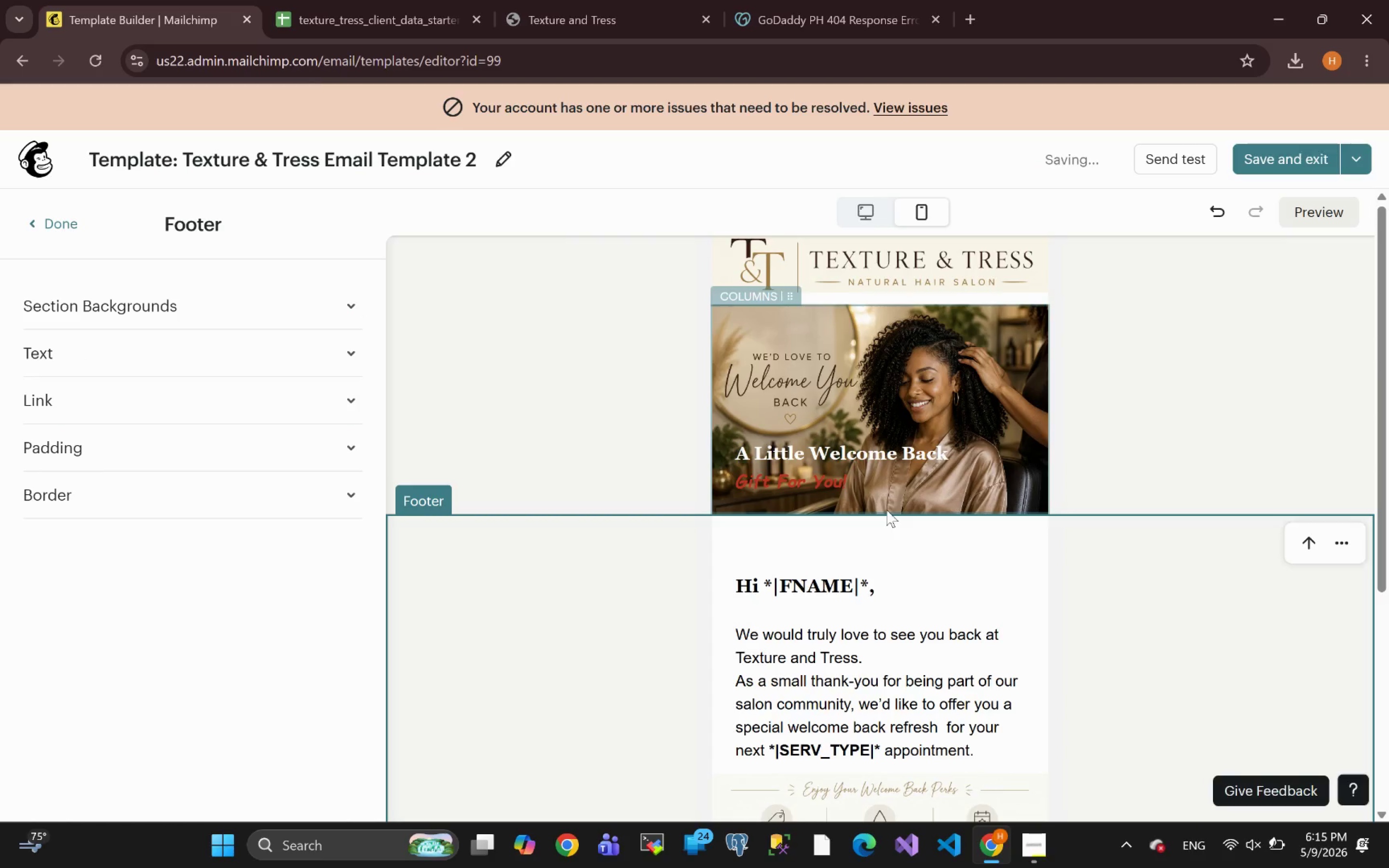 
left_click([883, 649])
 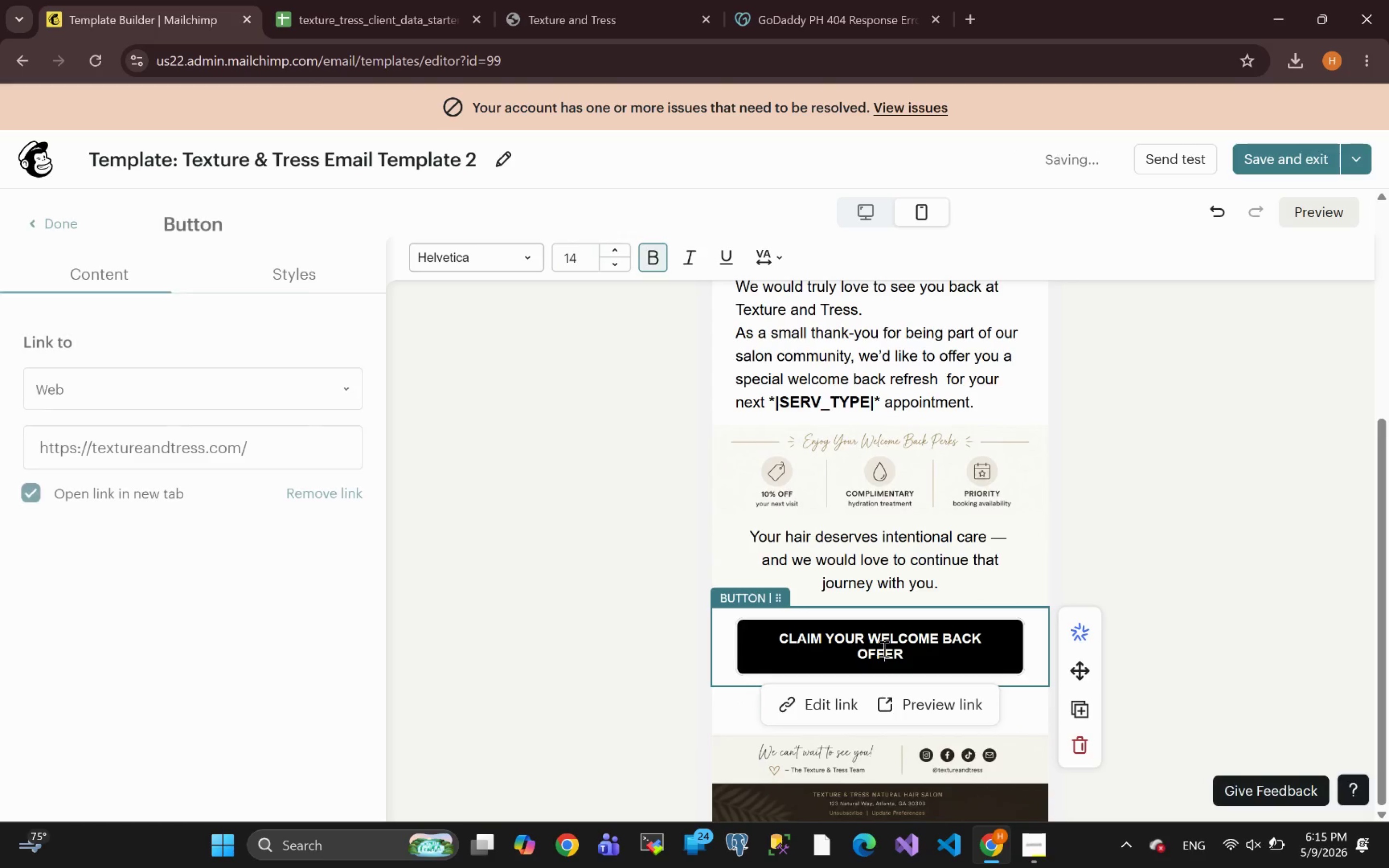 
left_click([883, 649])
 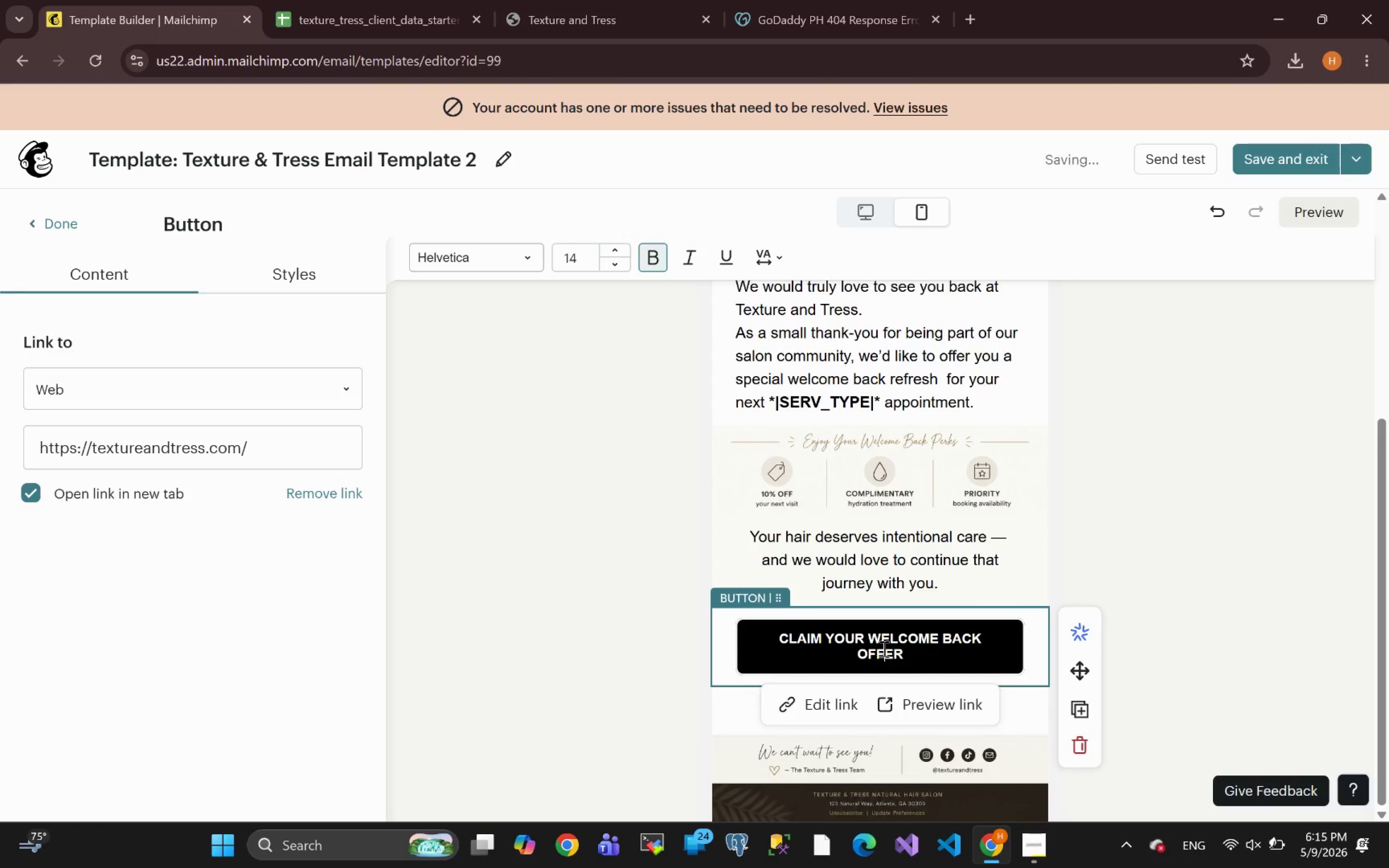 
key(Control+A)
 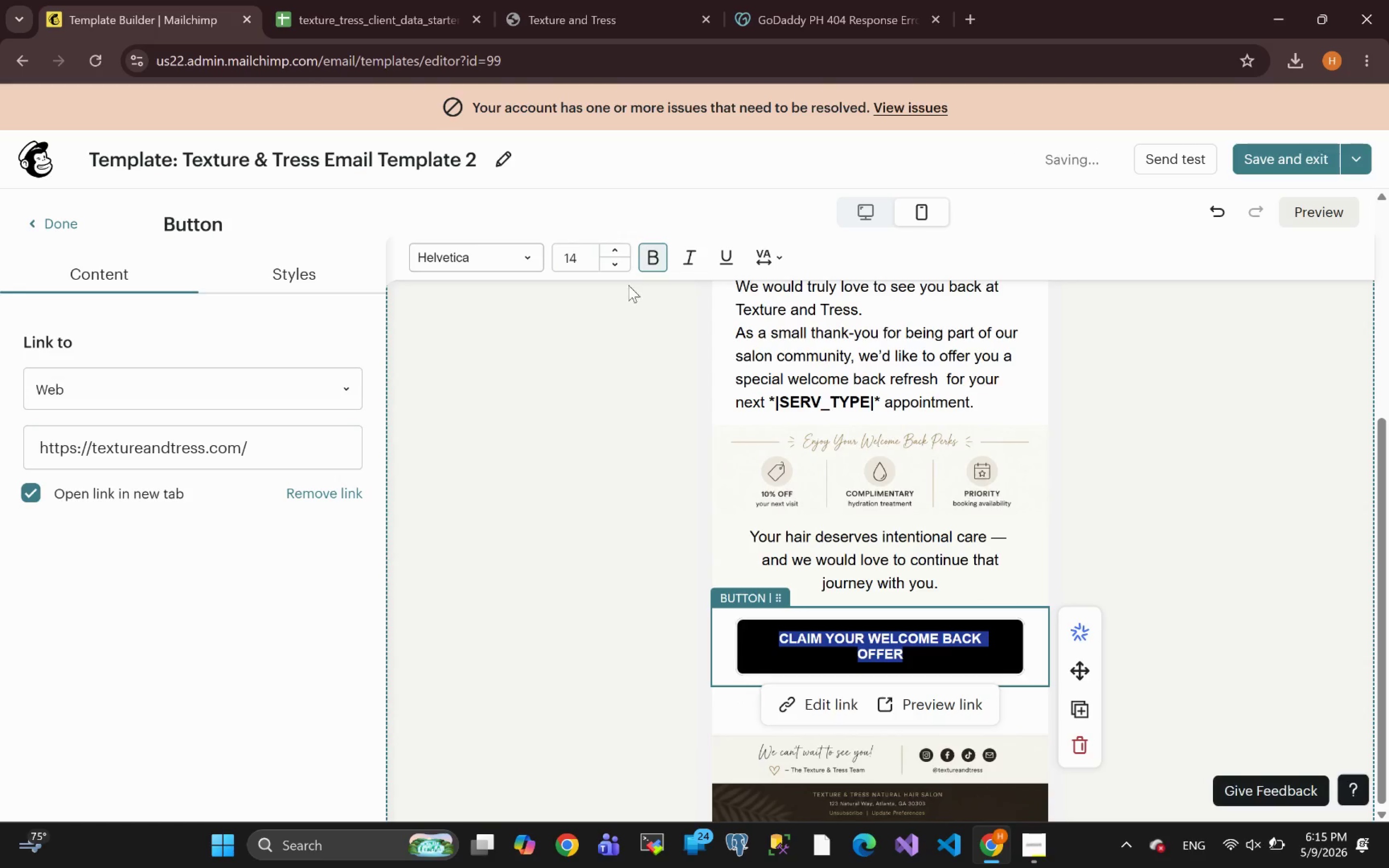 
left_click([620, 269])
 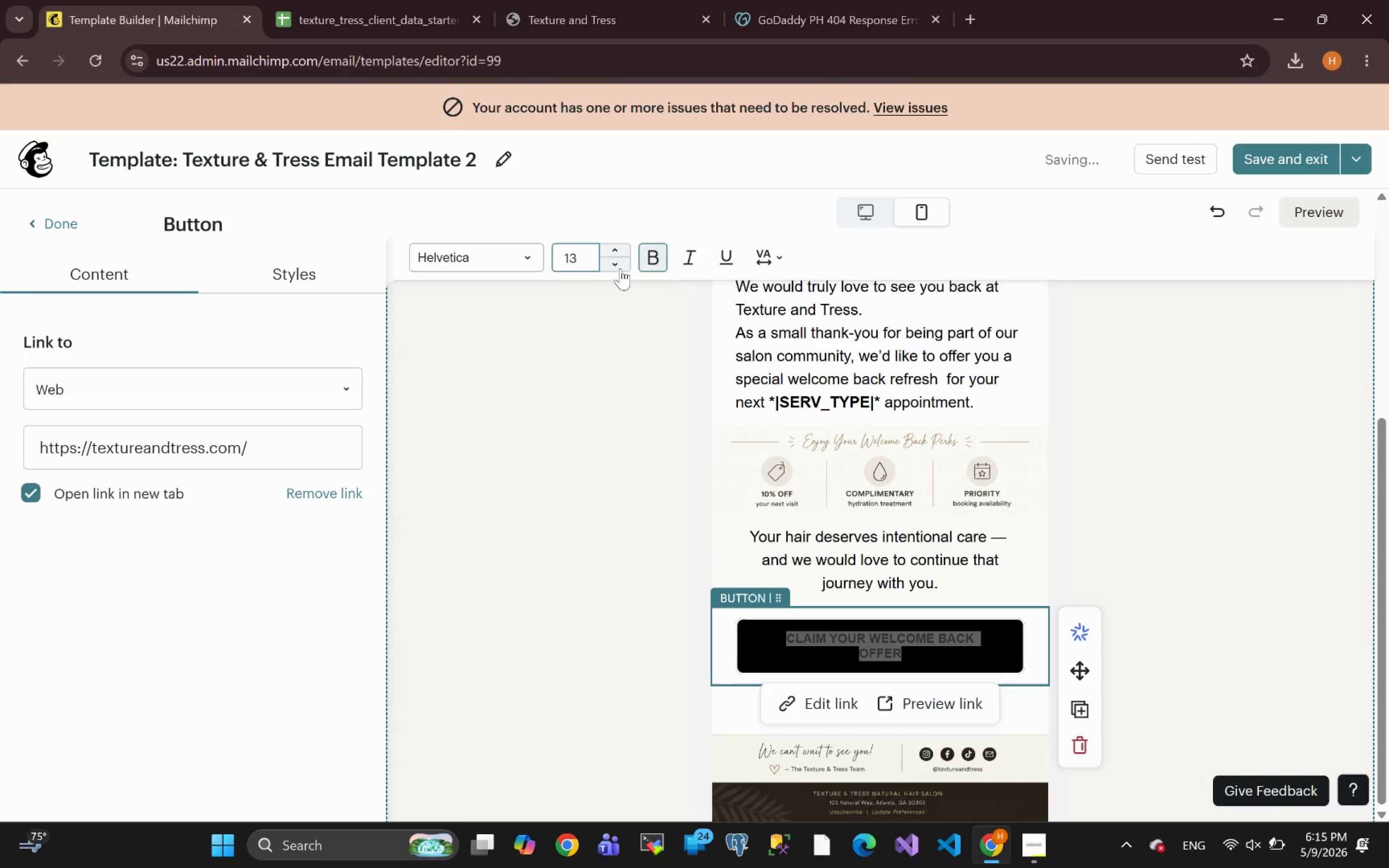 
left_click([620, 269])
 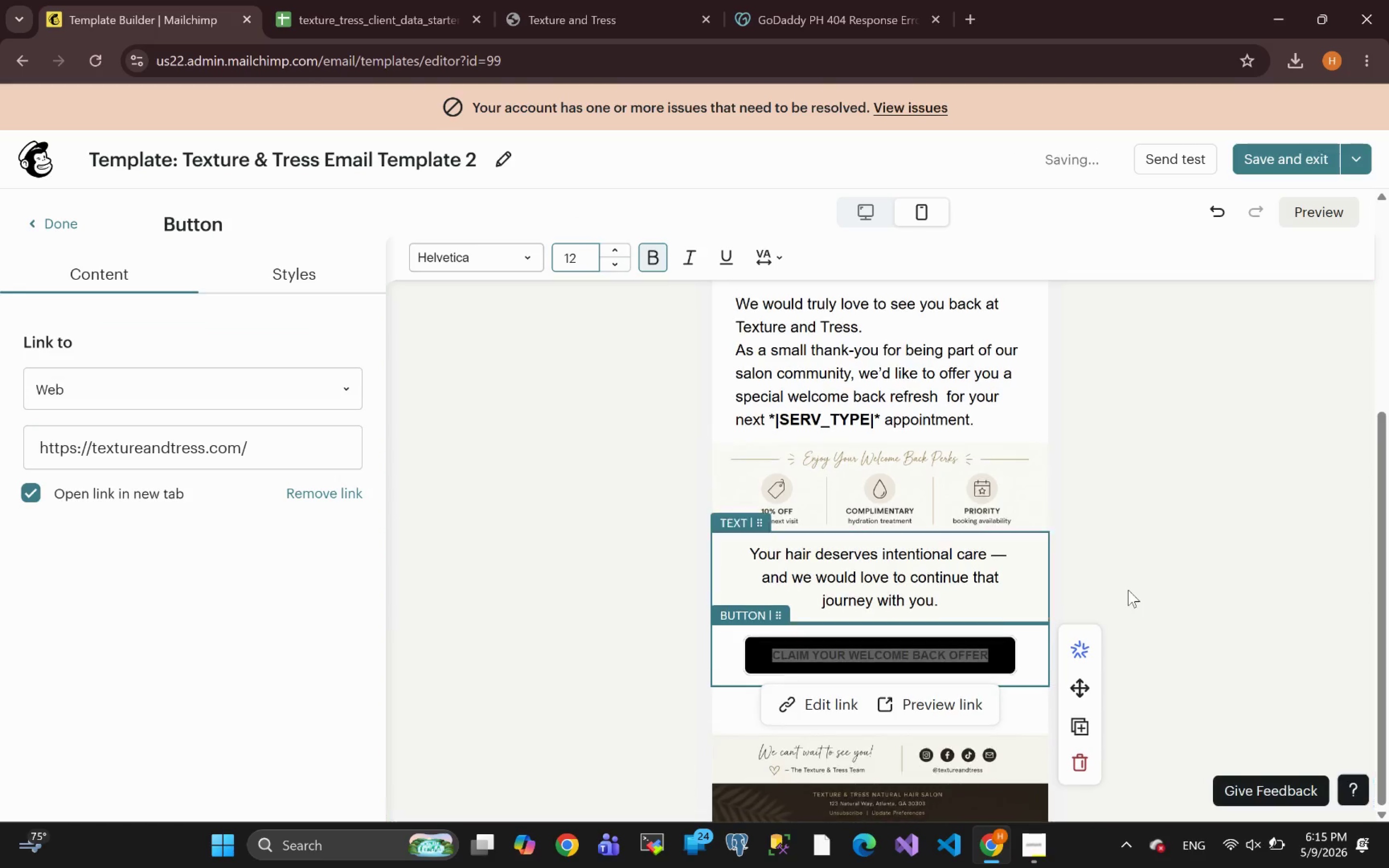 
left_click([1237, 615])
 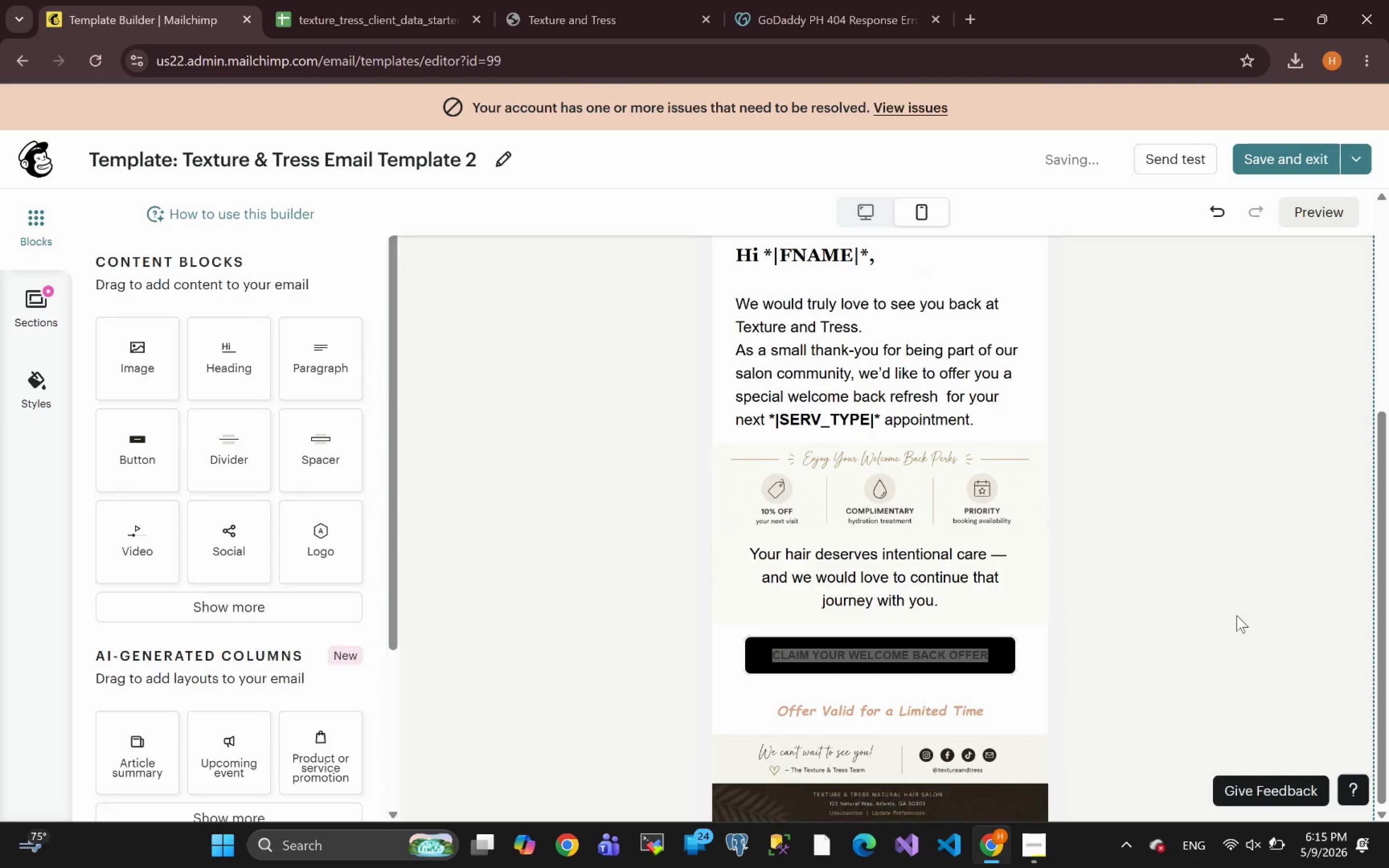 
left_click([1237, 615])
 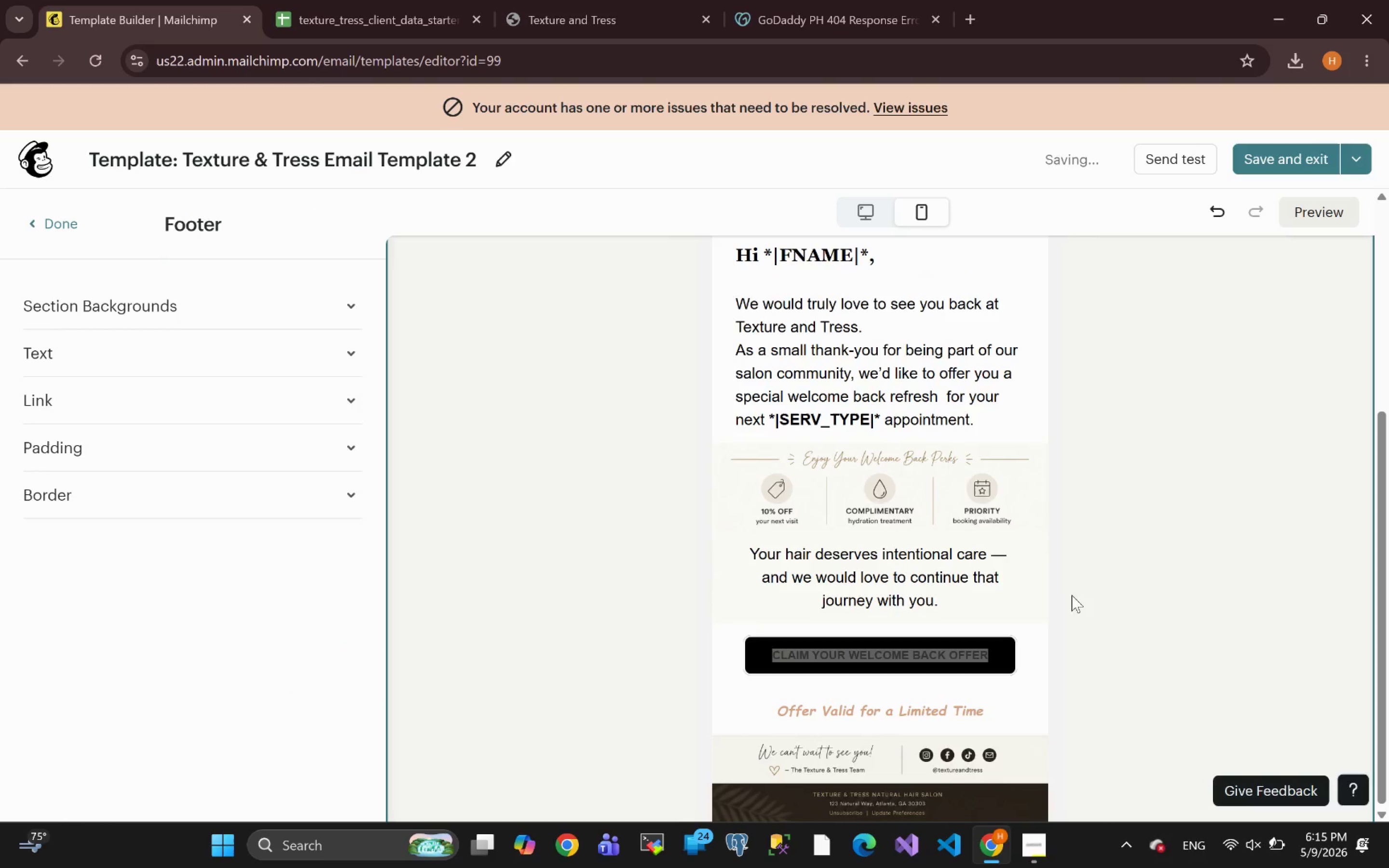 
left_click([999, 618])
 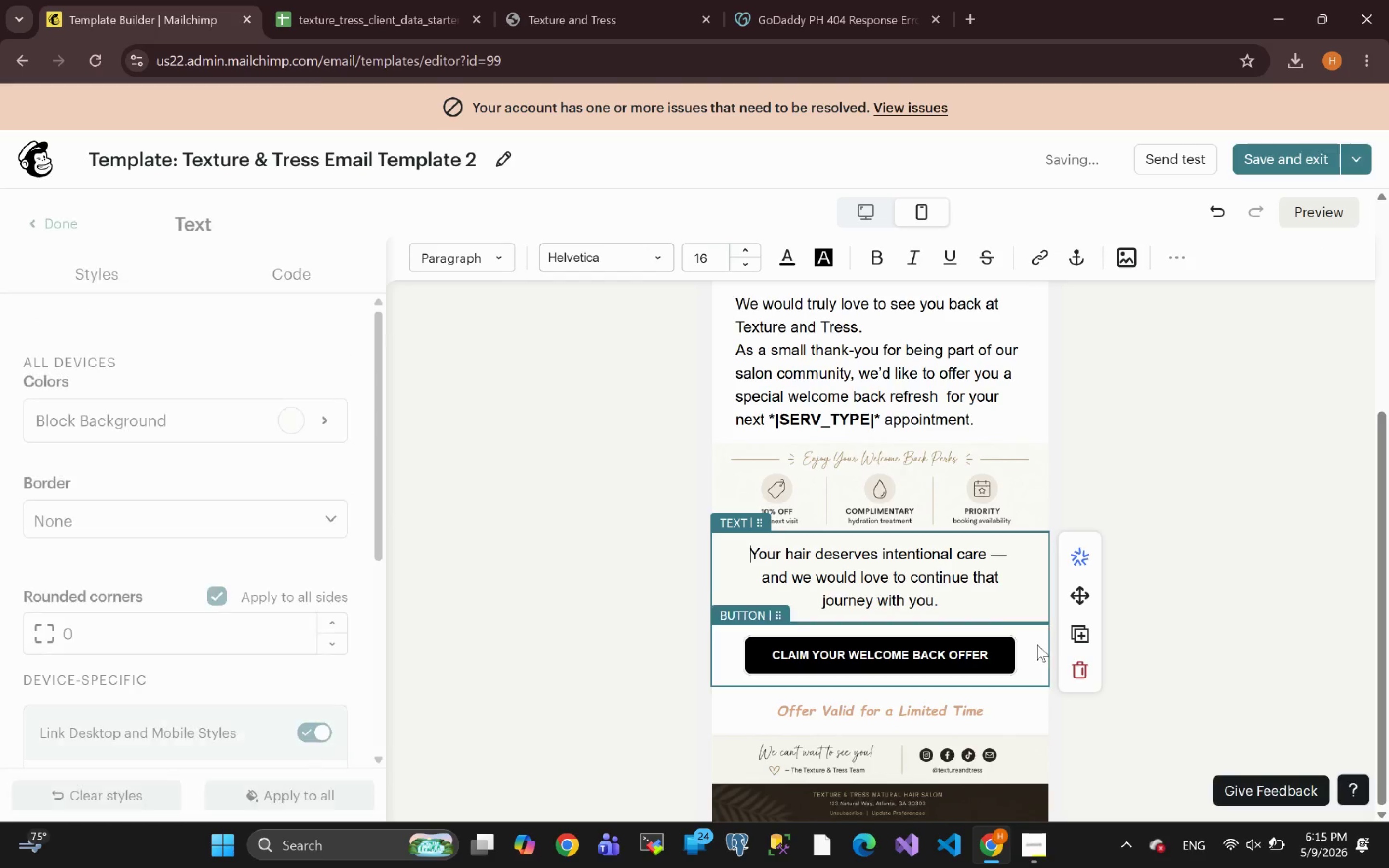 
left_click([1250, 564])
 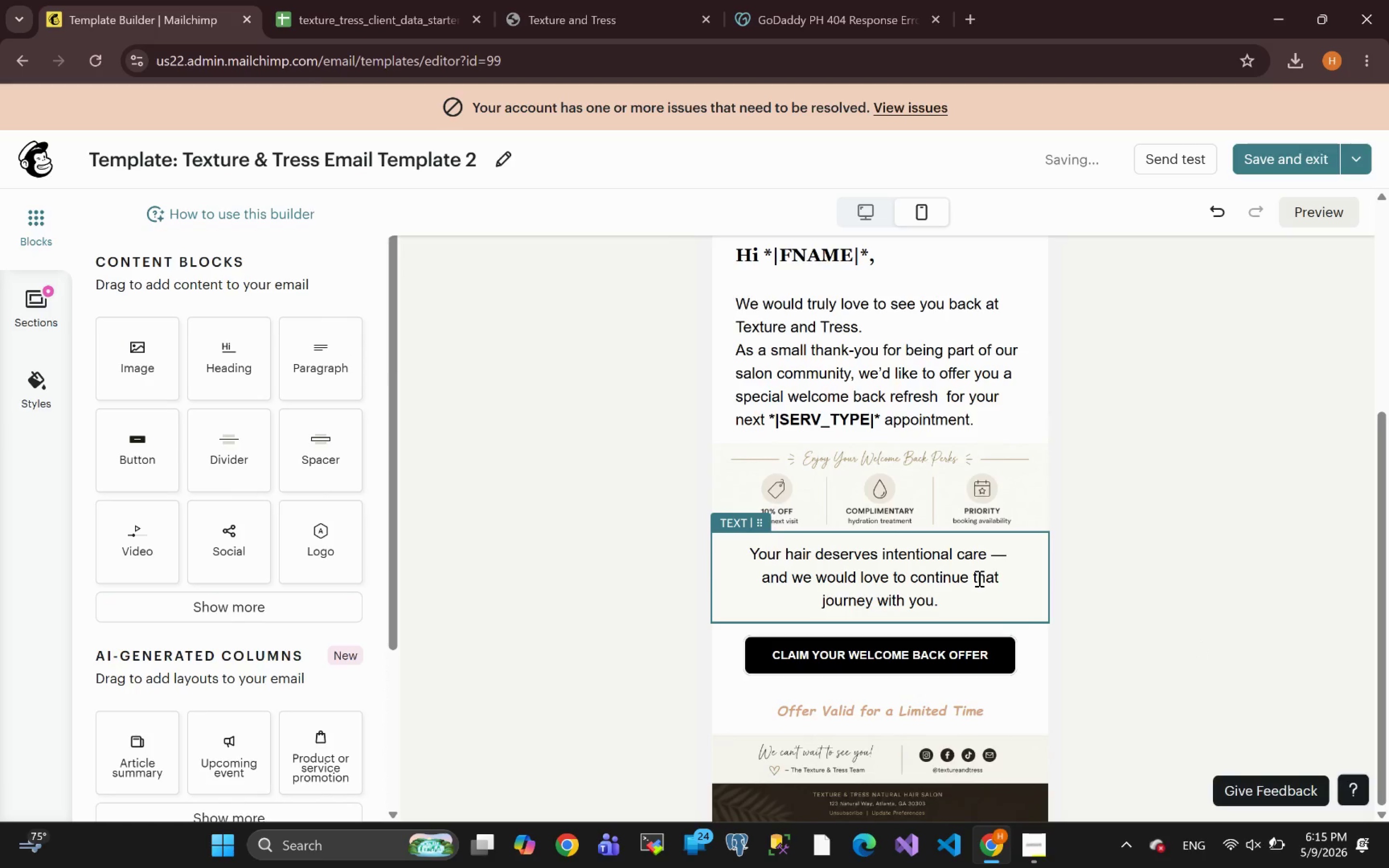 
wait(6.29)
 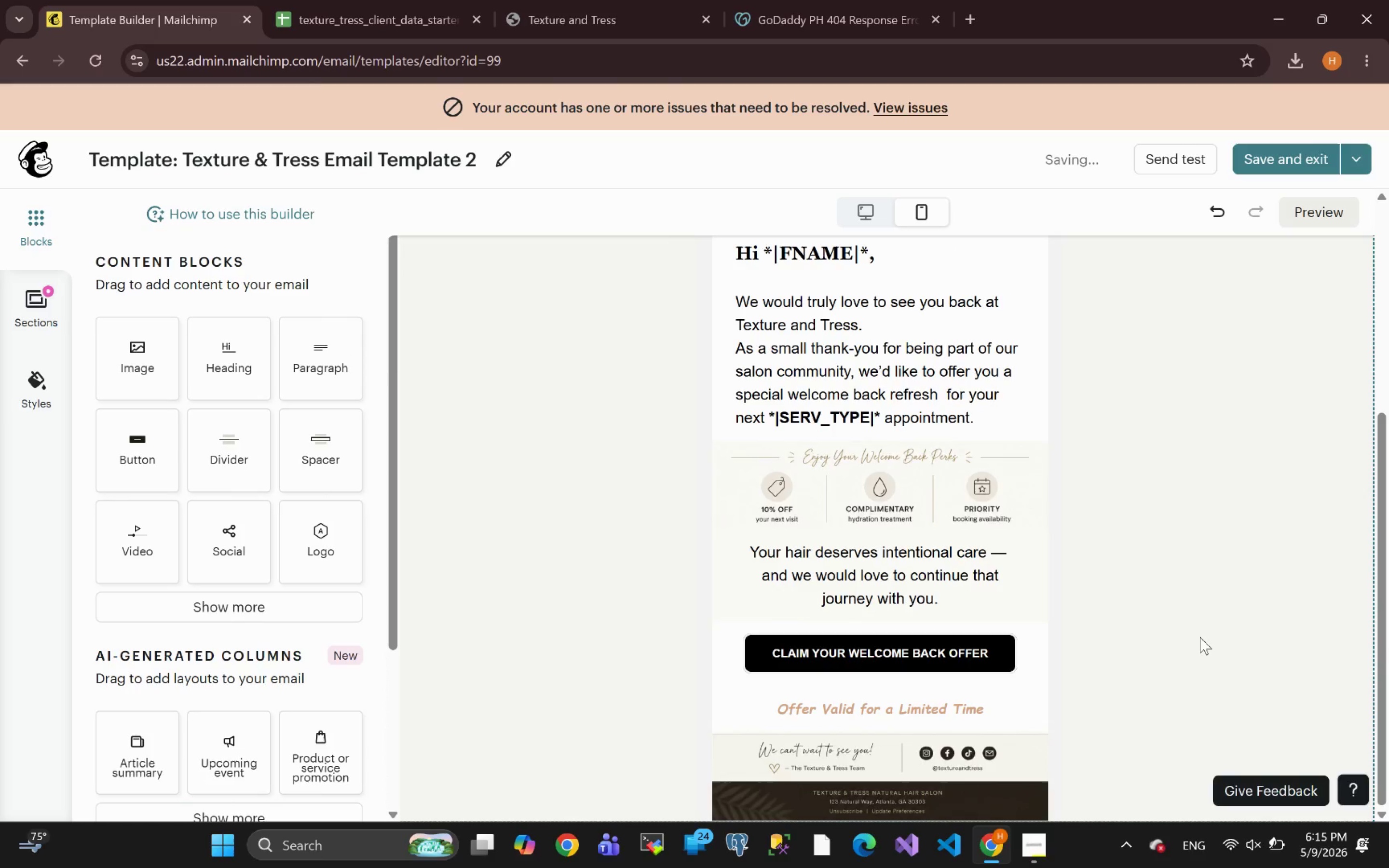 
left_click([865, 214])
 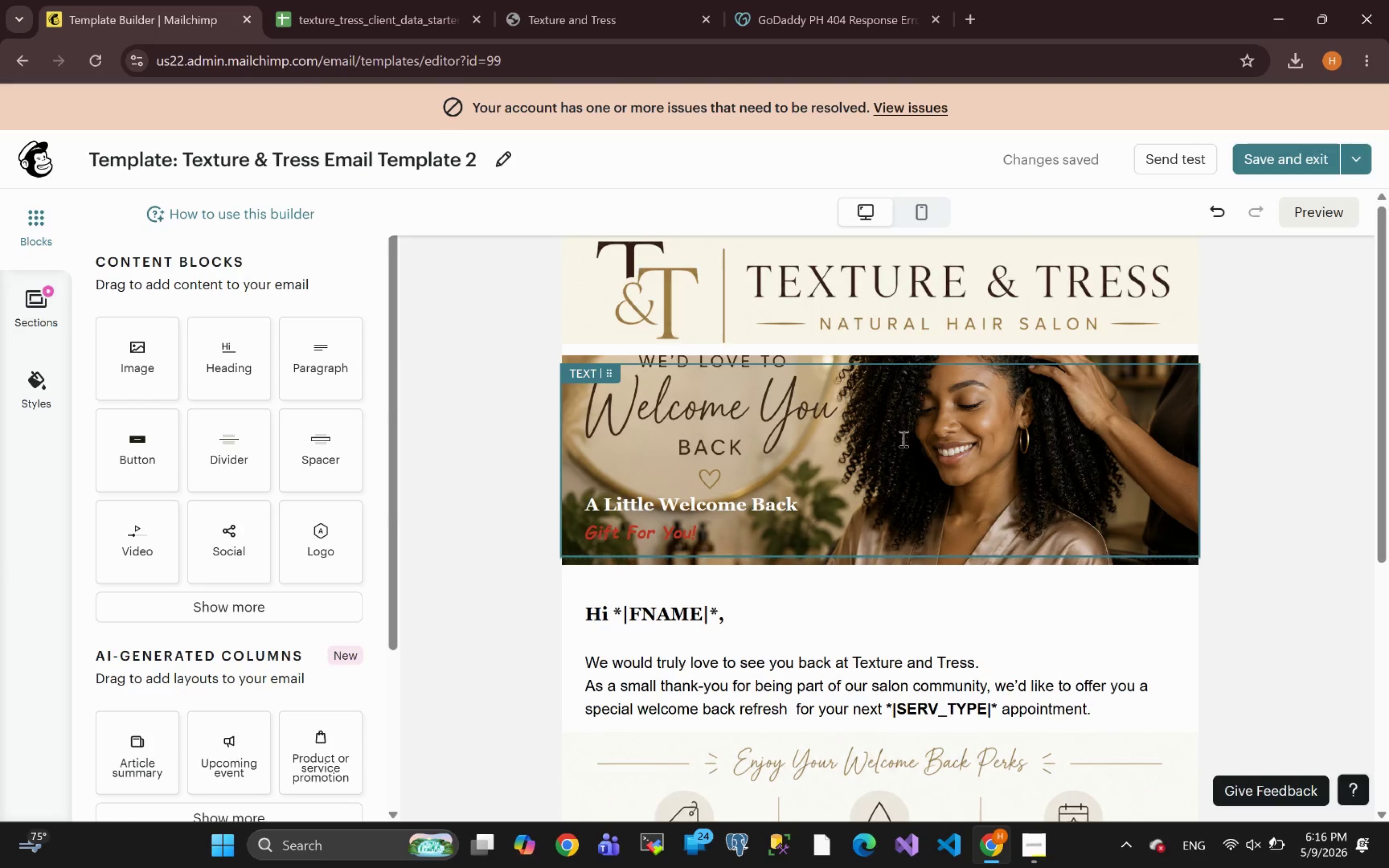 
wait(5.62)
 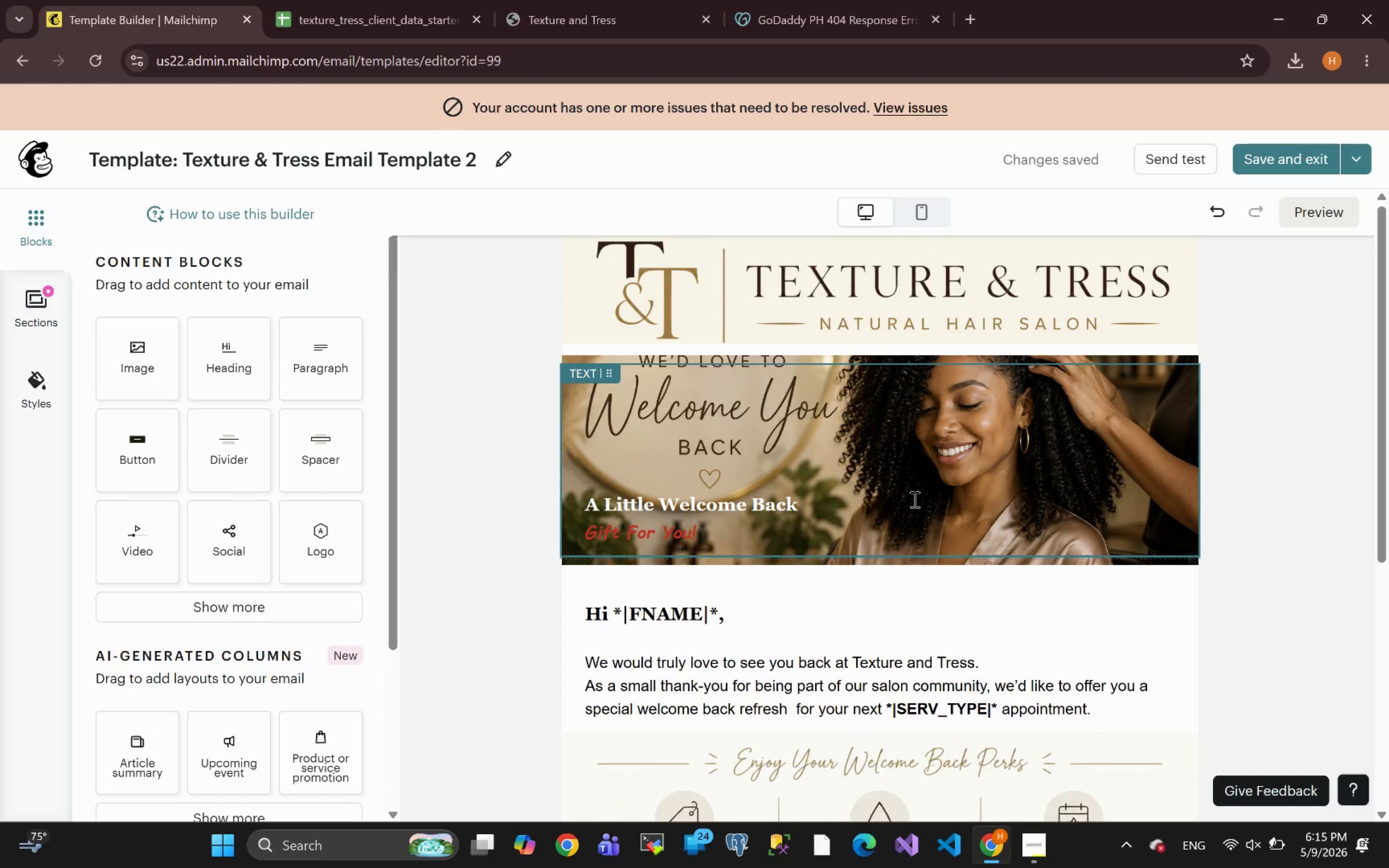 
left_click([901, 436])
 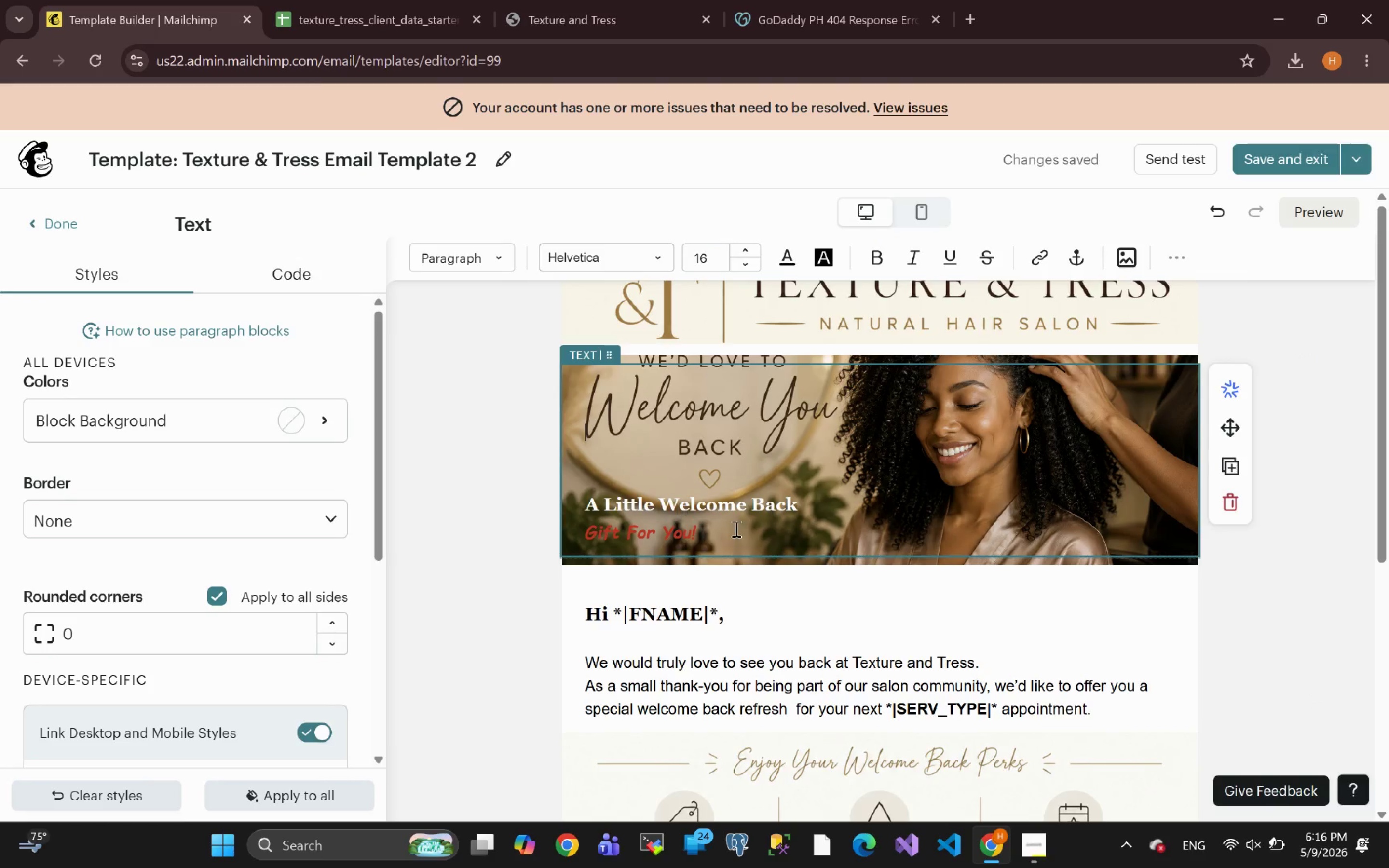 
left_click([717, 536])
 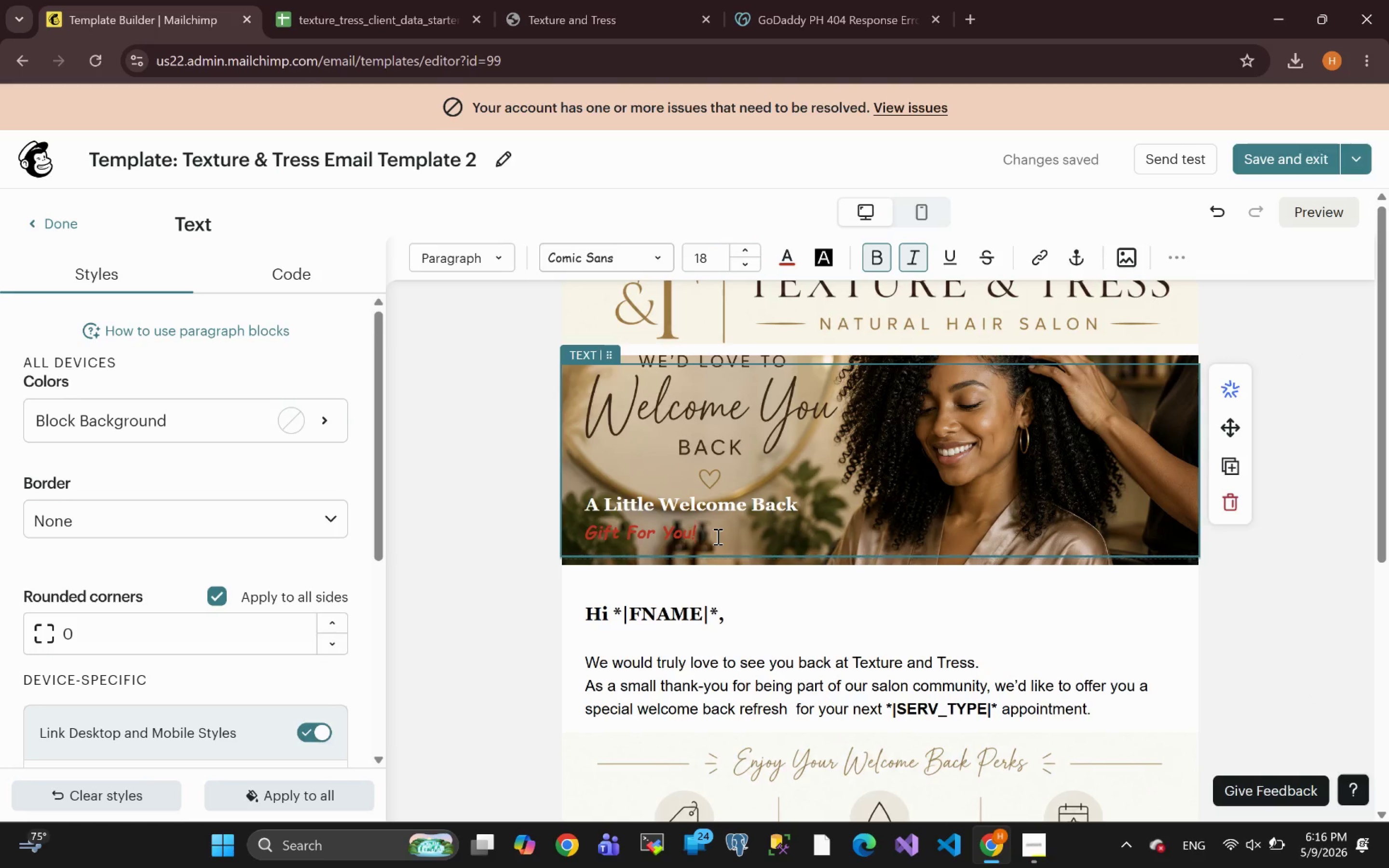 
key(ArrowRight)
 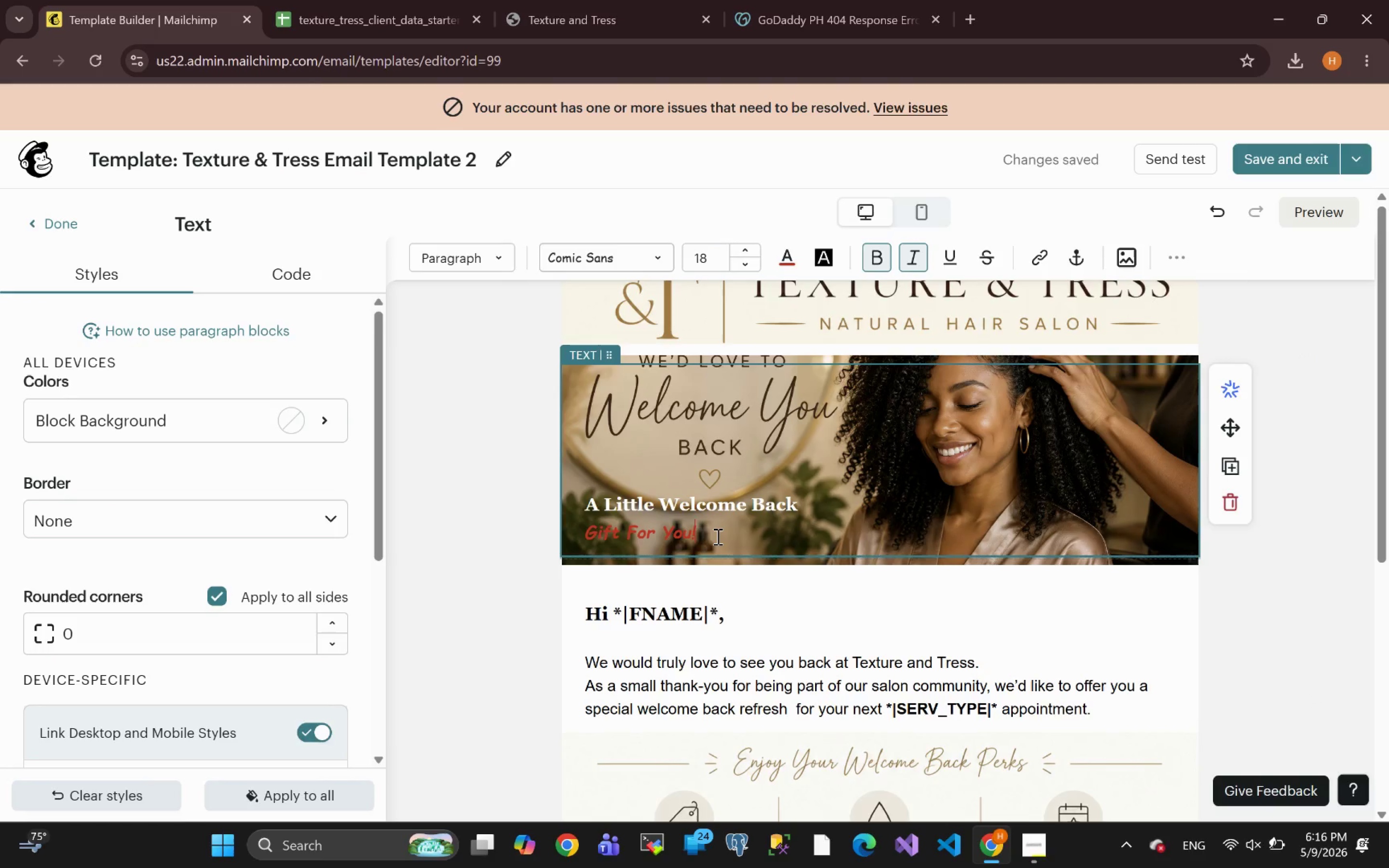 
key(Enter)
 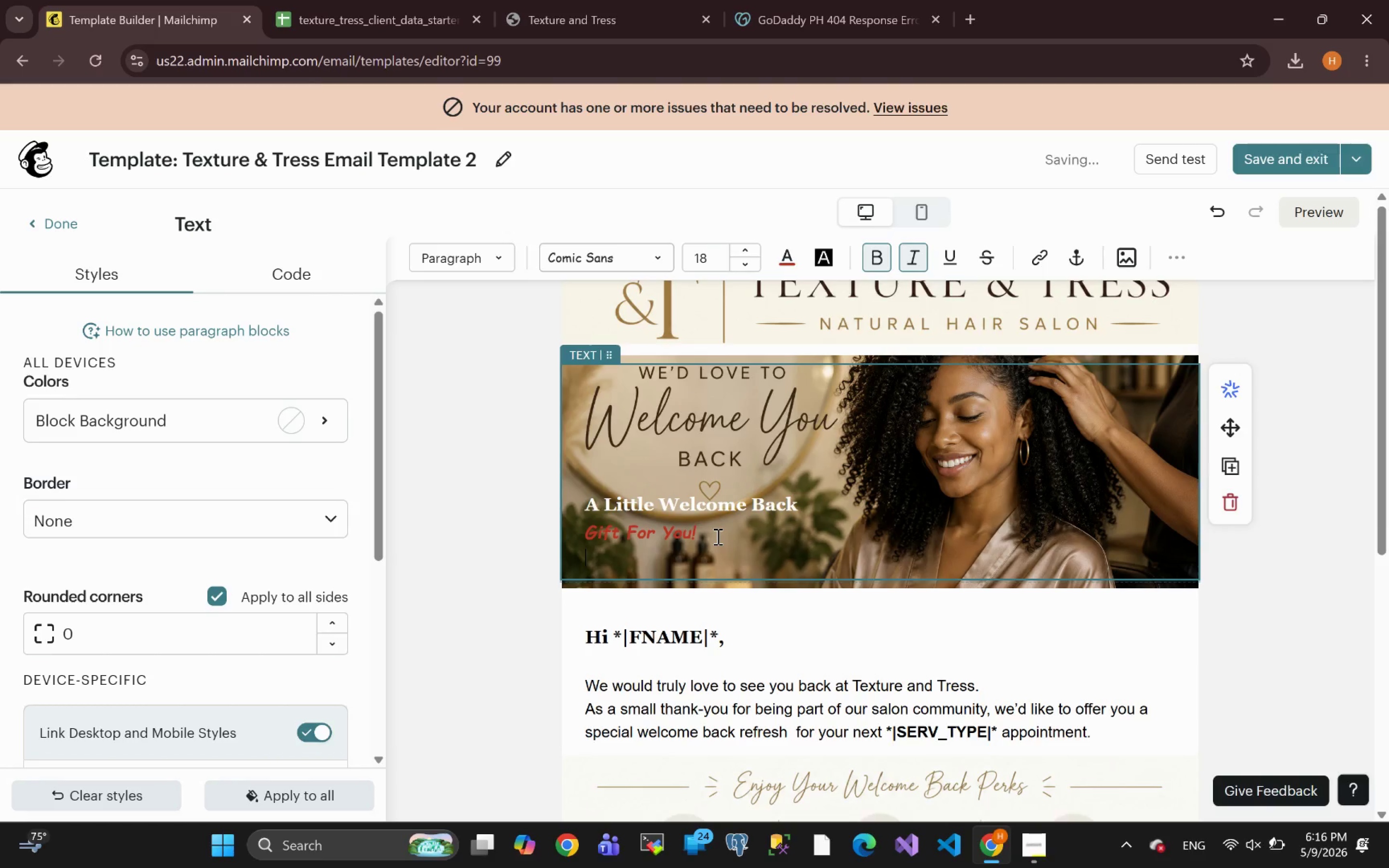 
left_click([1268, 664])
 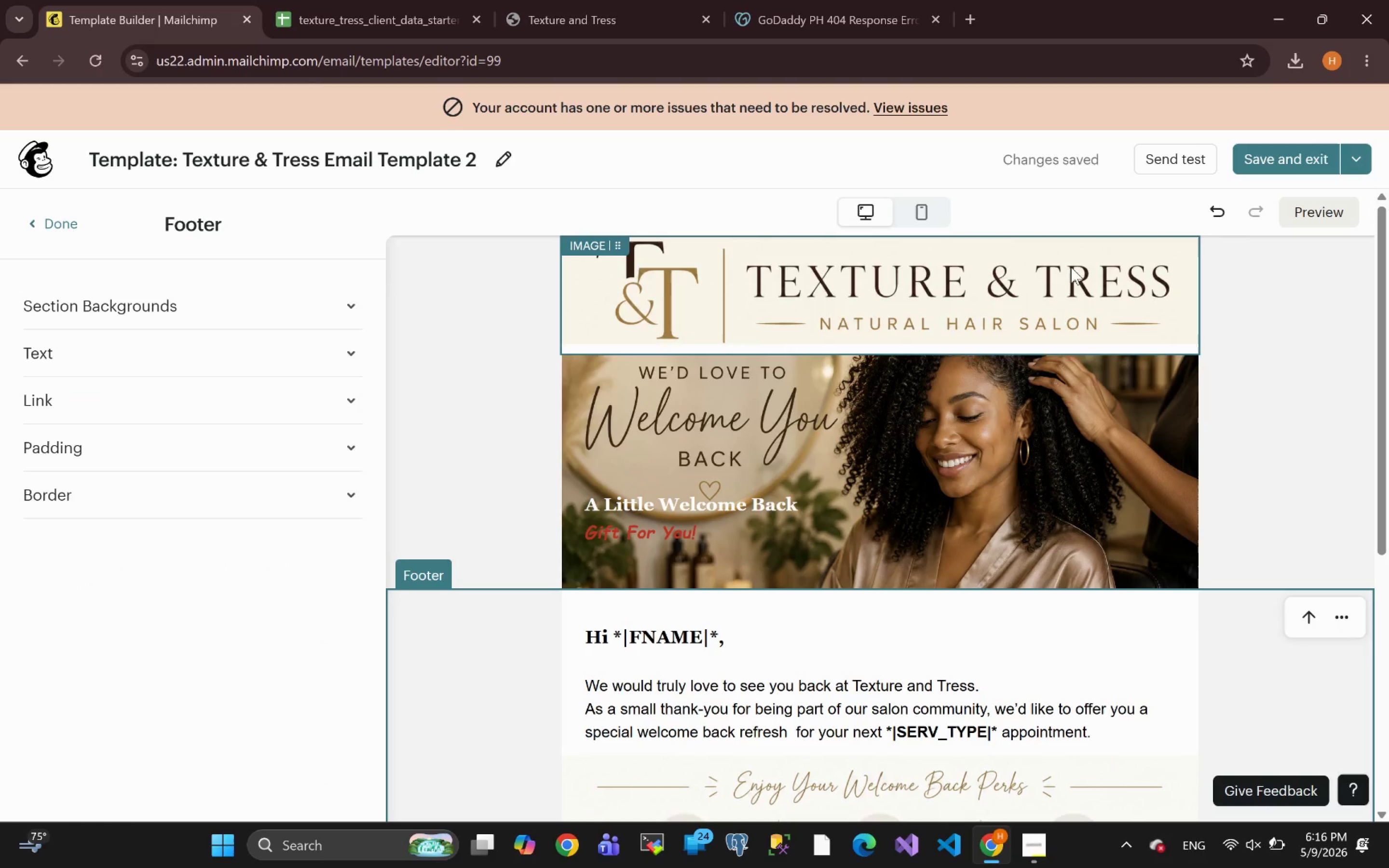 
left_click([924, 211])
 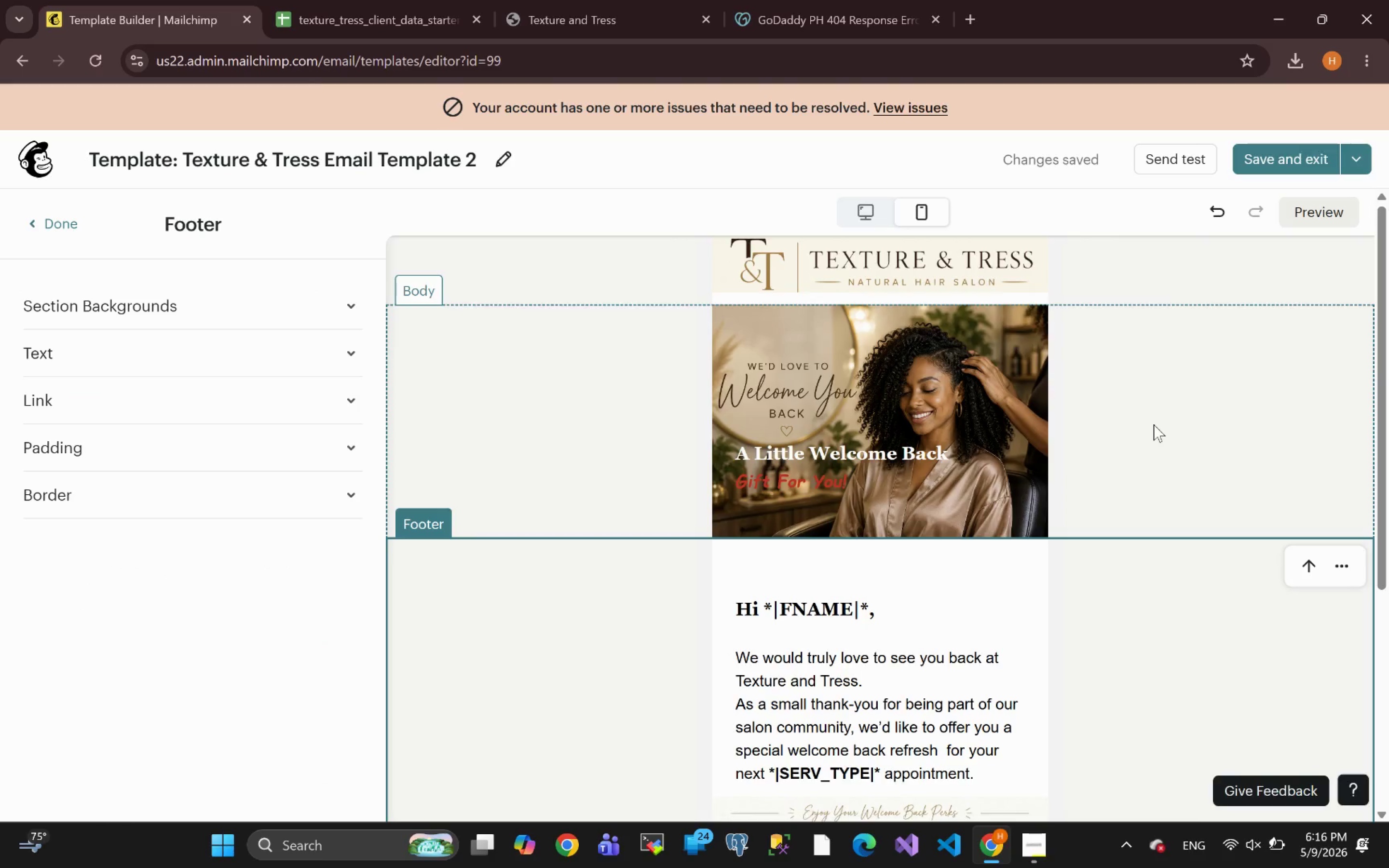 
wait(5.59)
 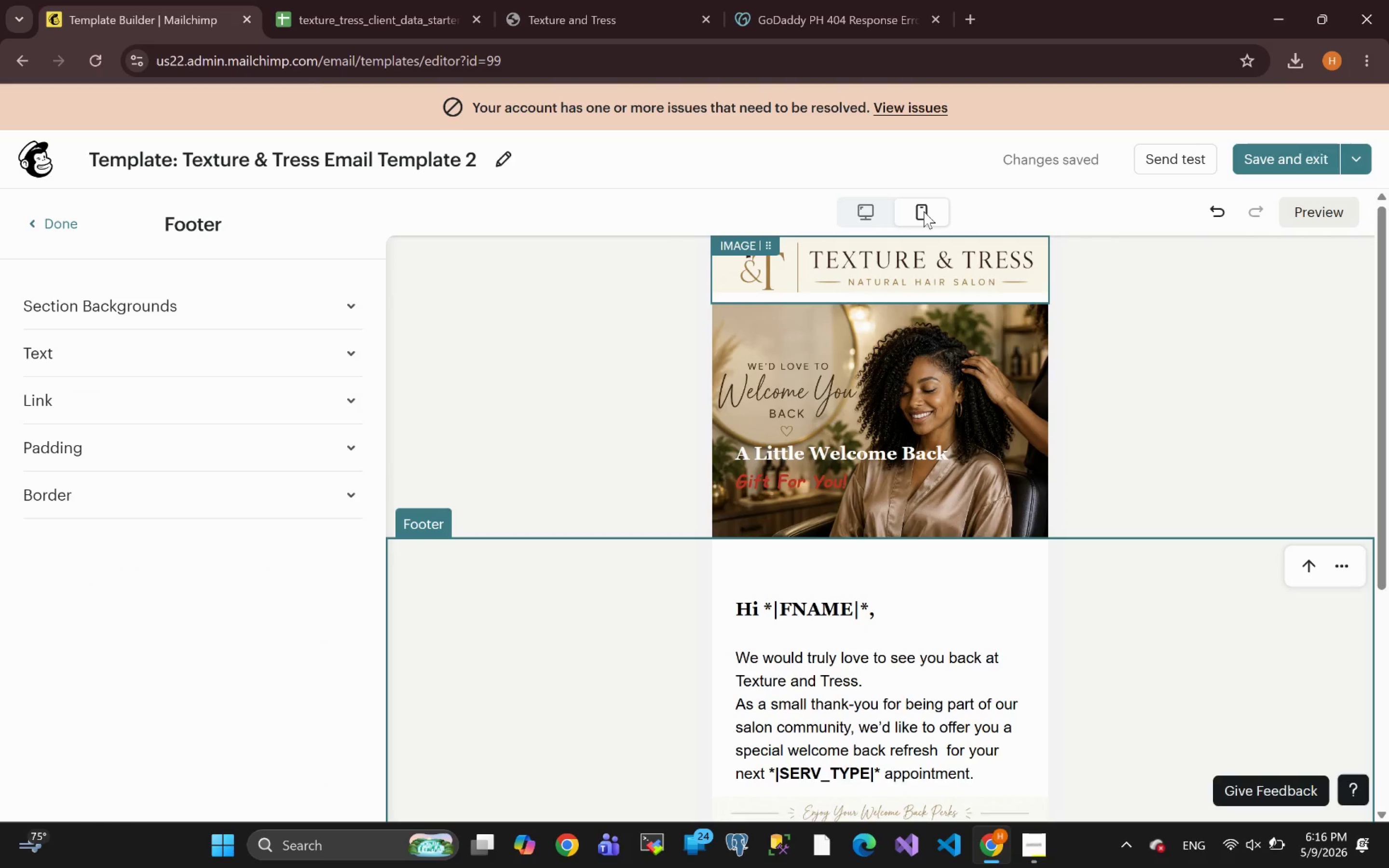 
left_click([1154, 424])
 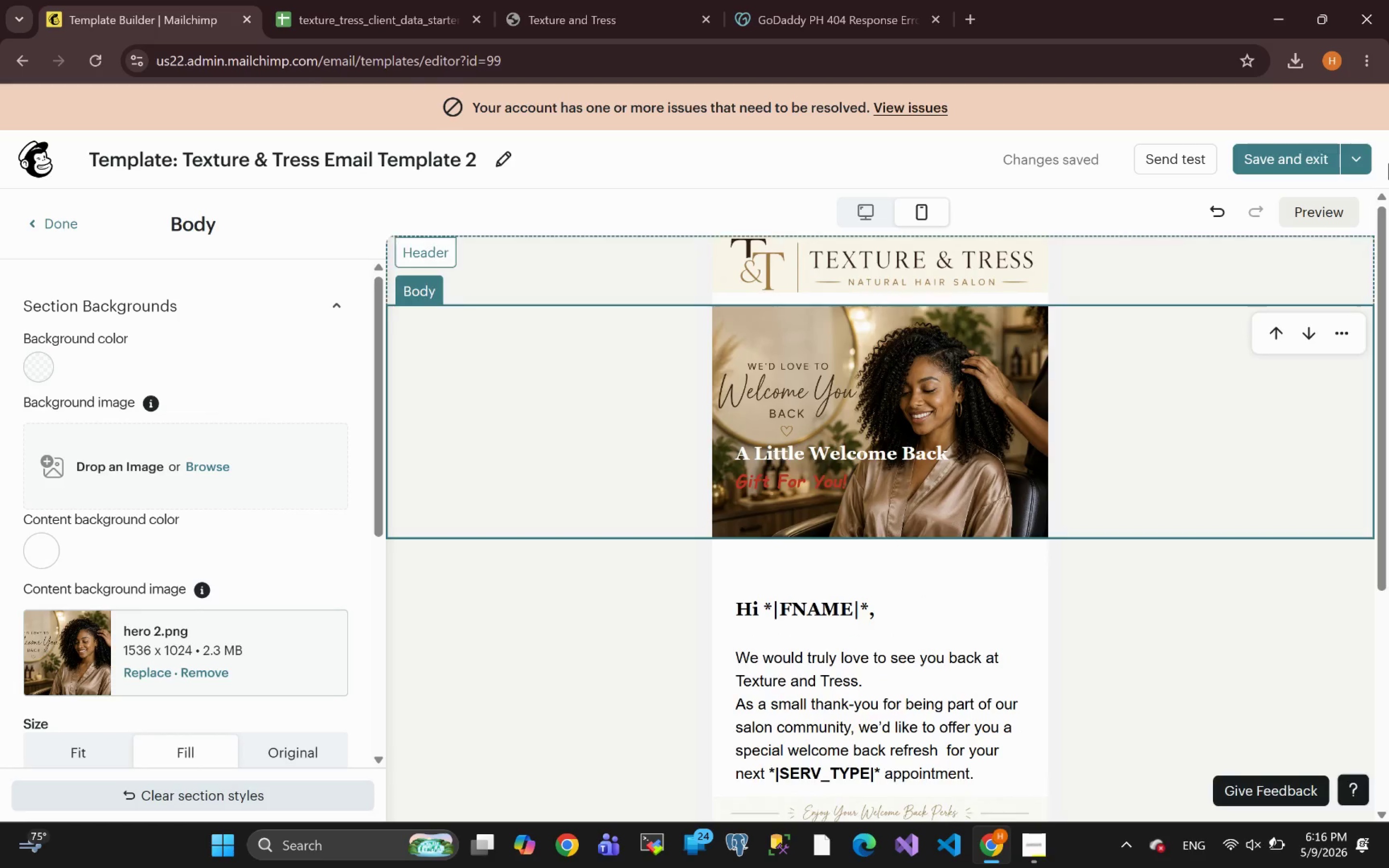 
left_click([1307, 216])
 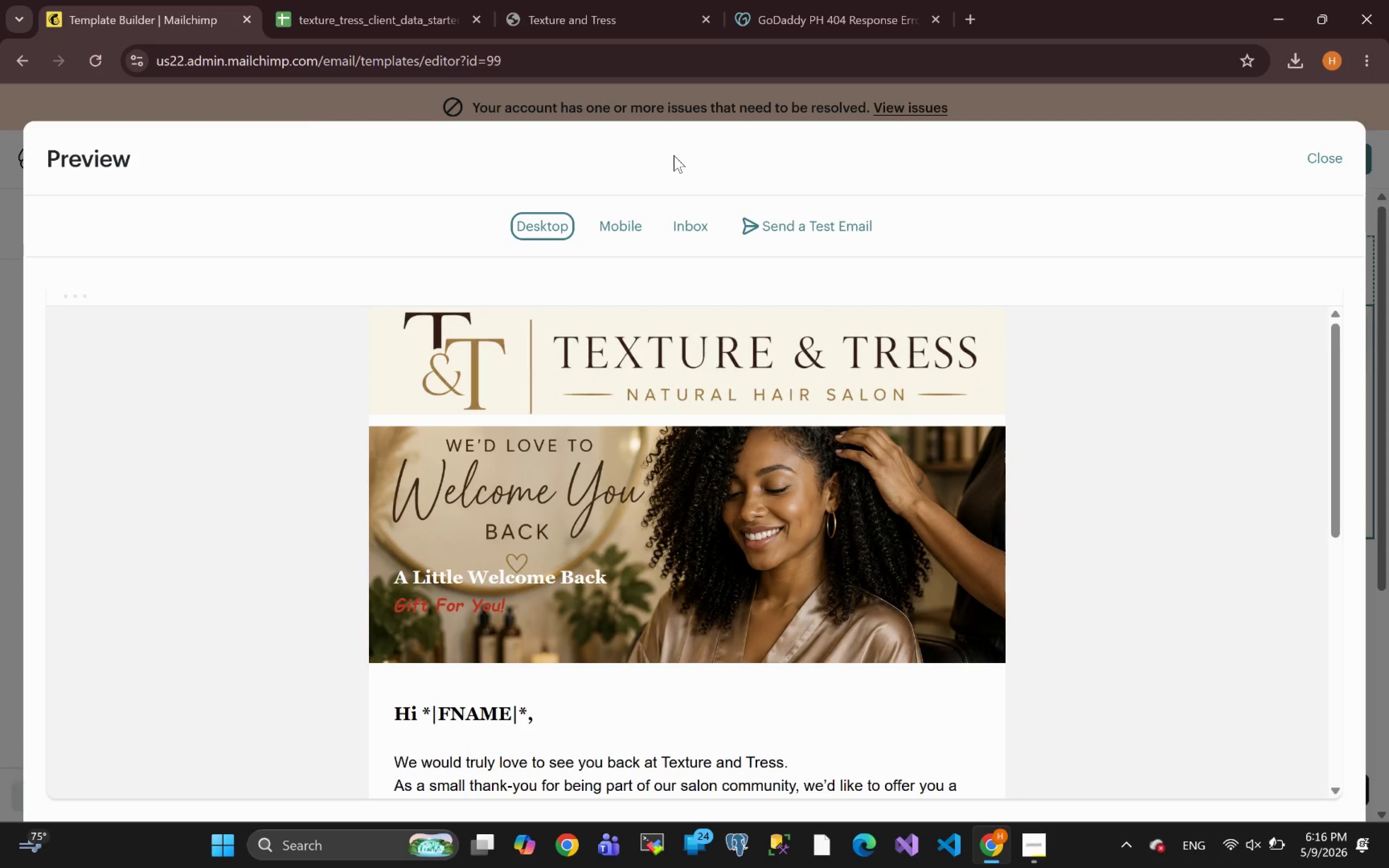 
left_click([621, 228])
 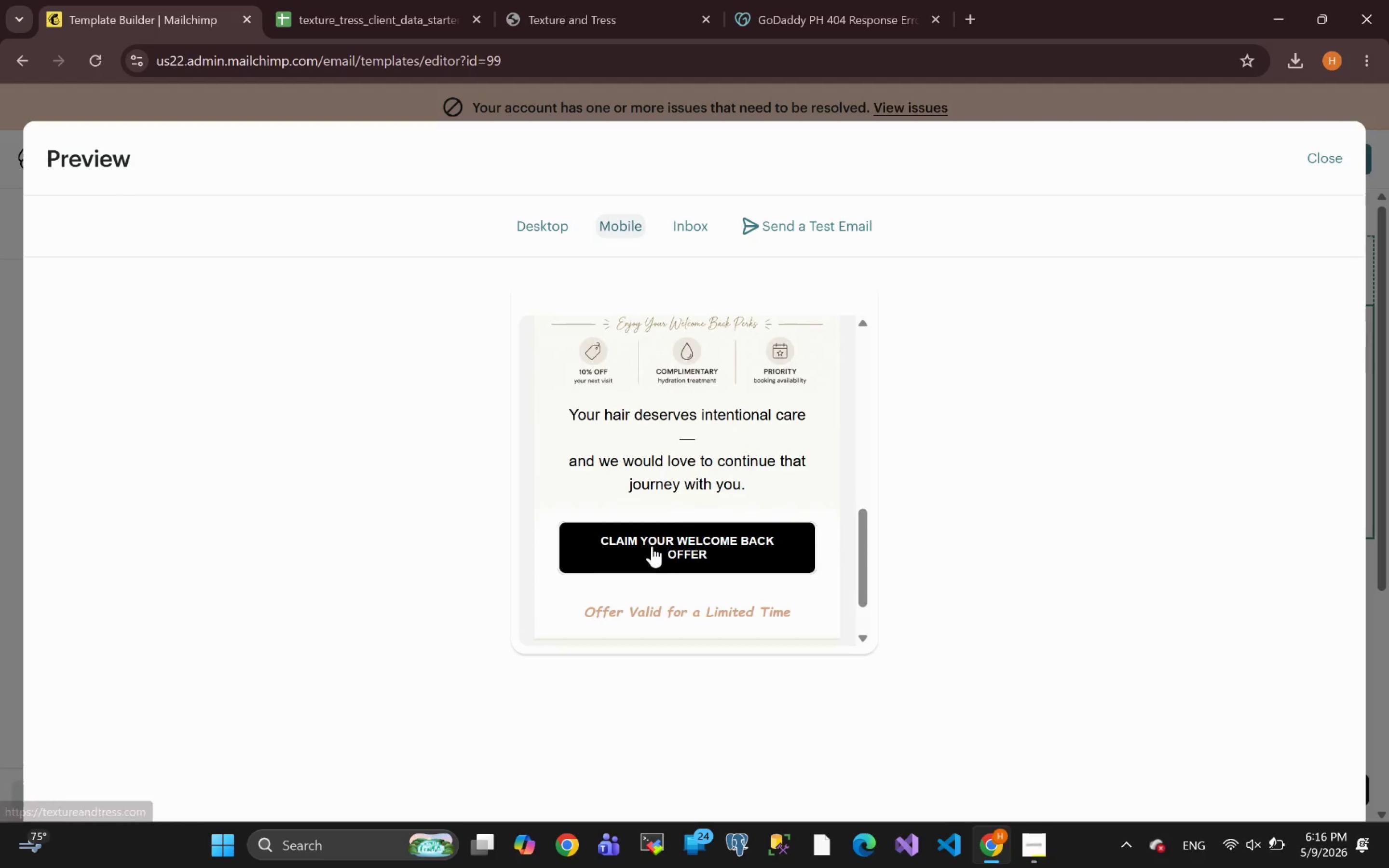 
wait(16.28)
 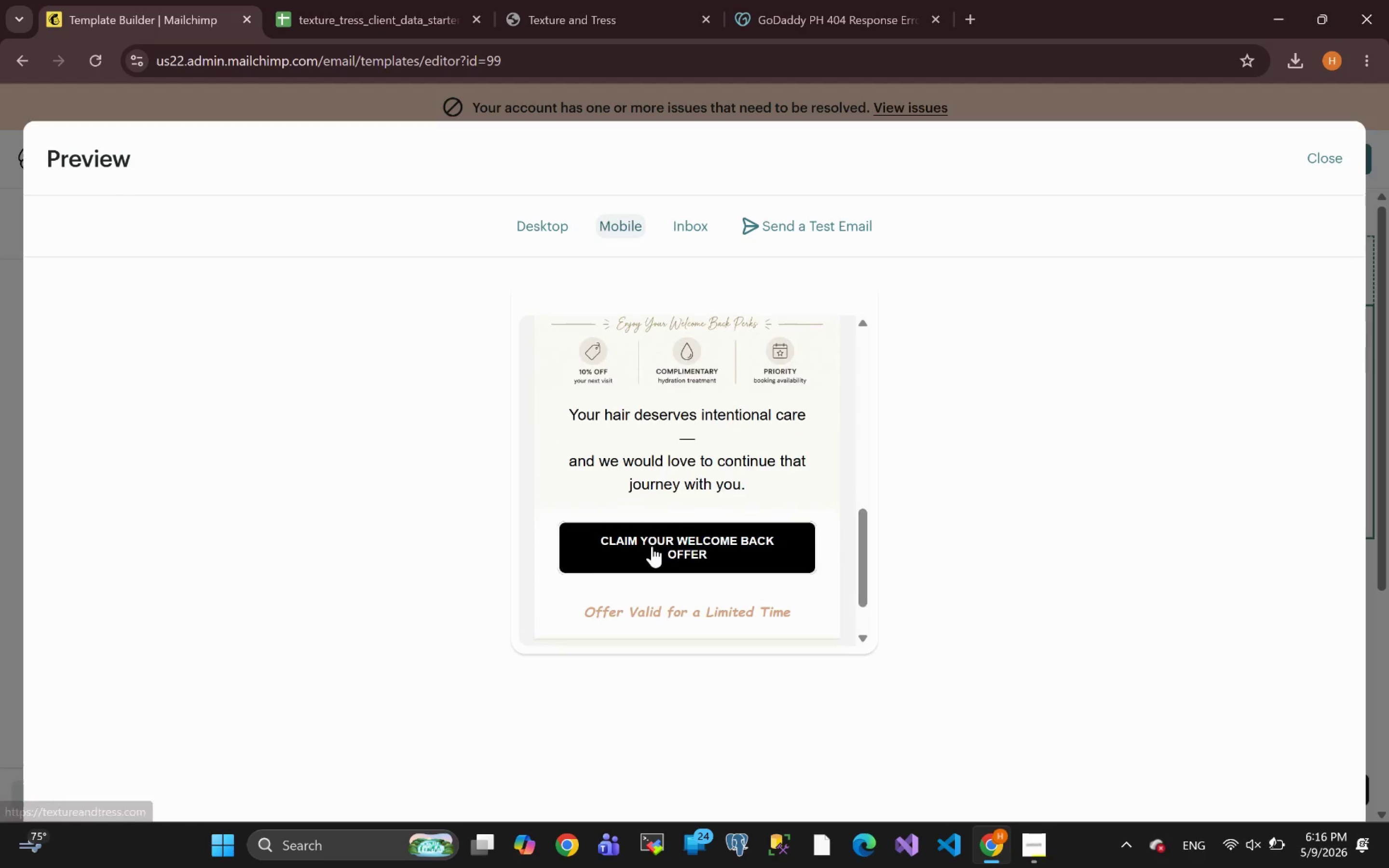 
left_click([1321, 161])
 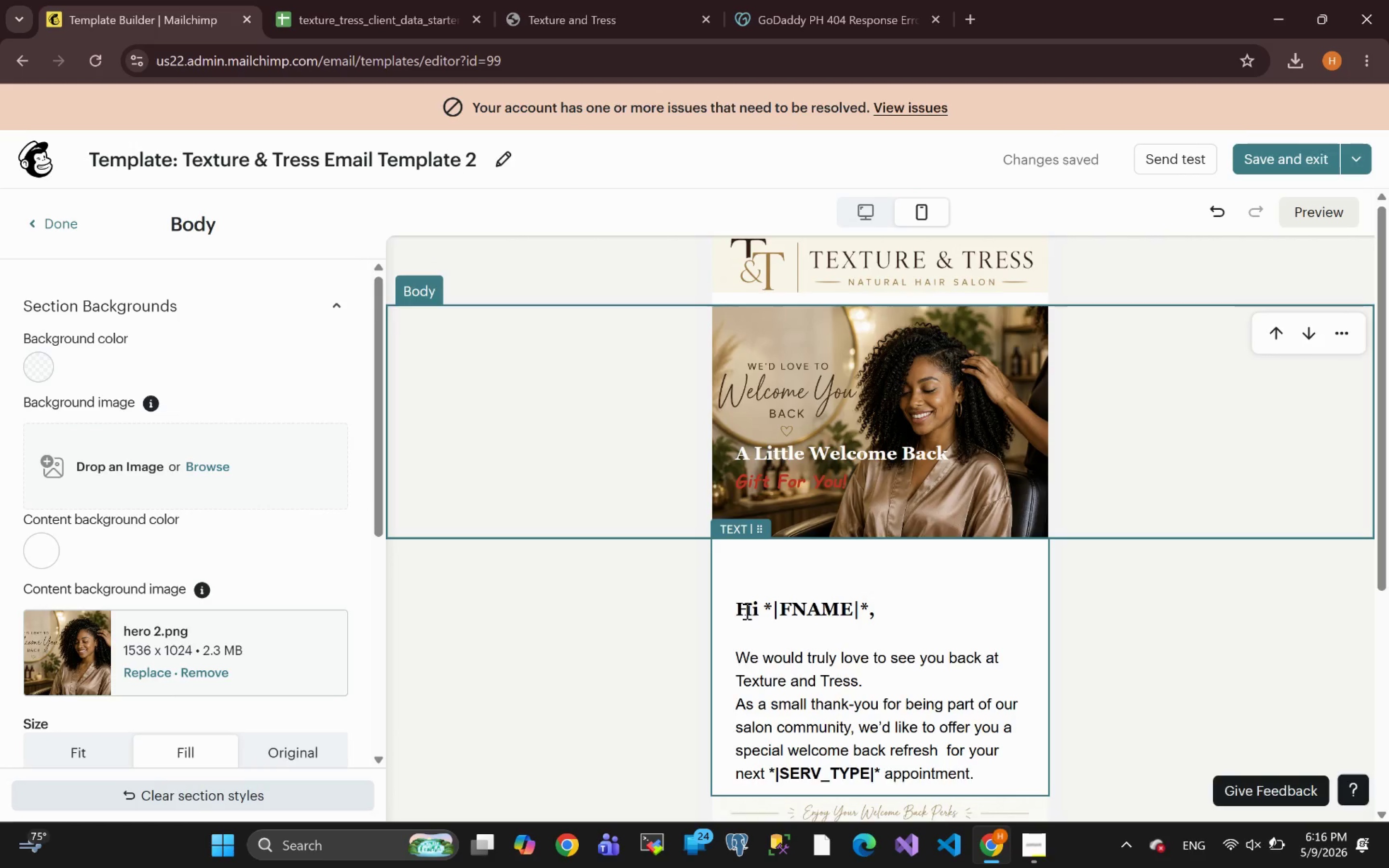 
left_click([735, 609])
 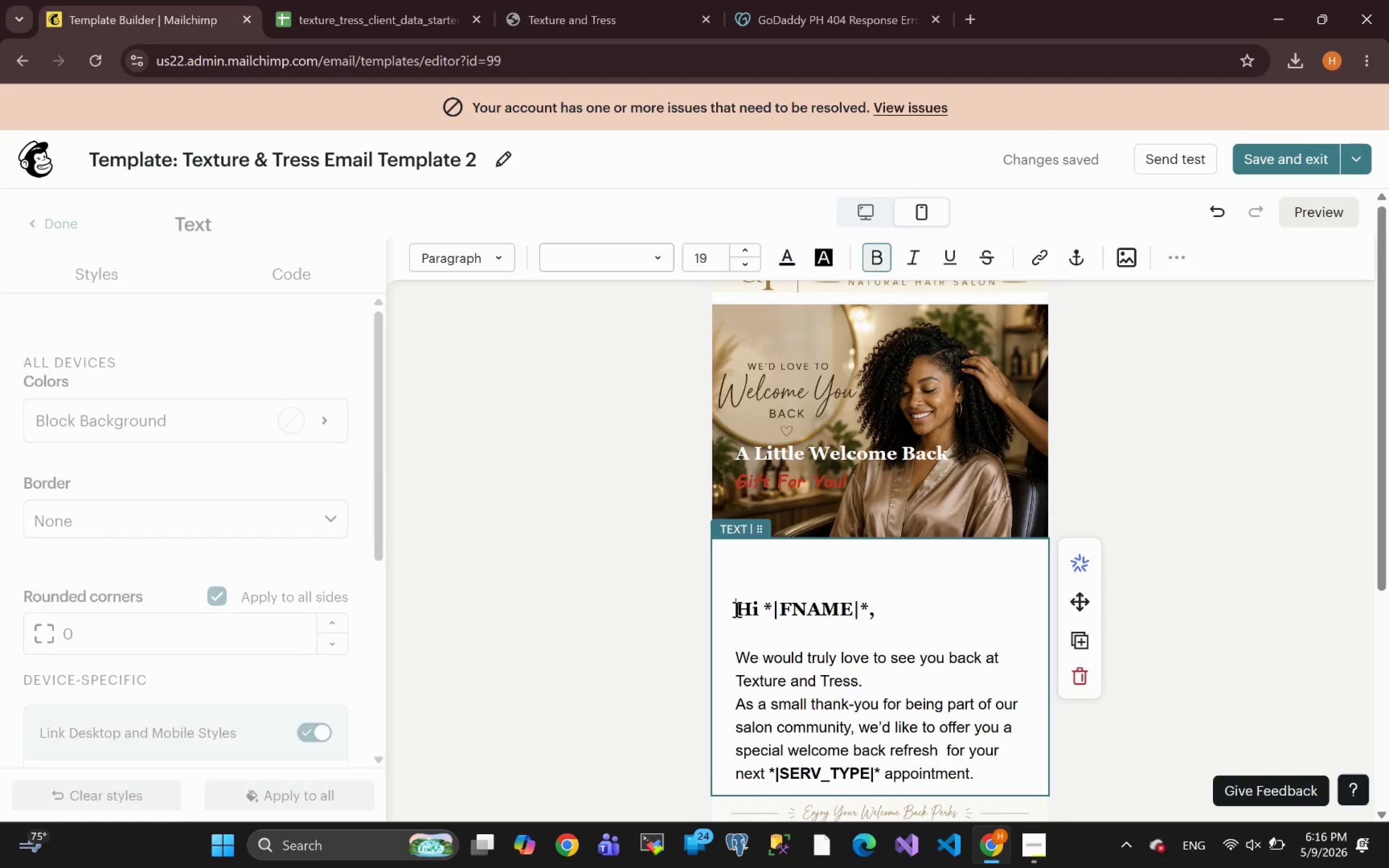 
key(Backspace)
 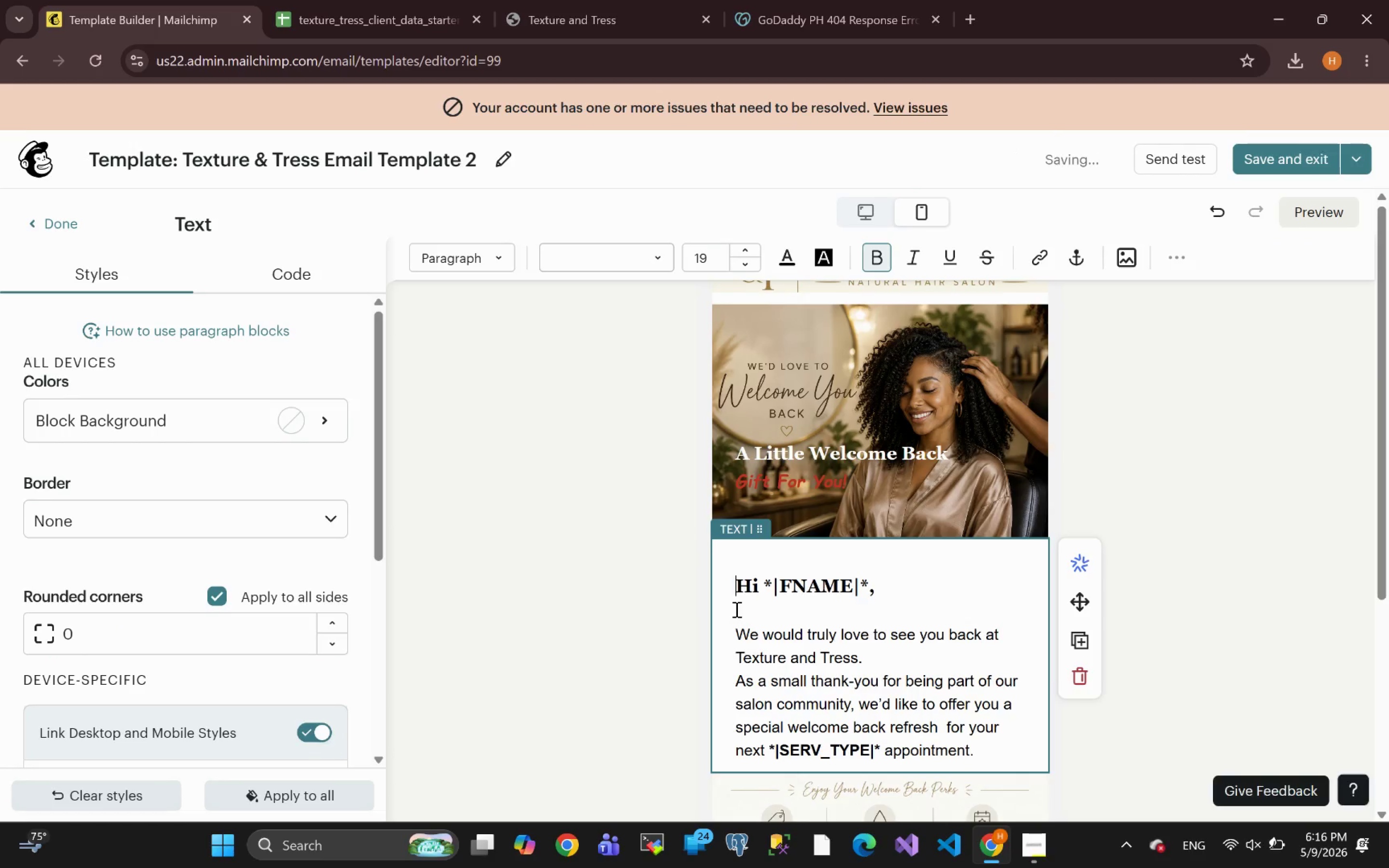 
key(Backspace)
 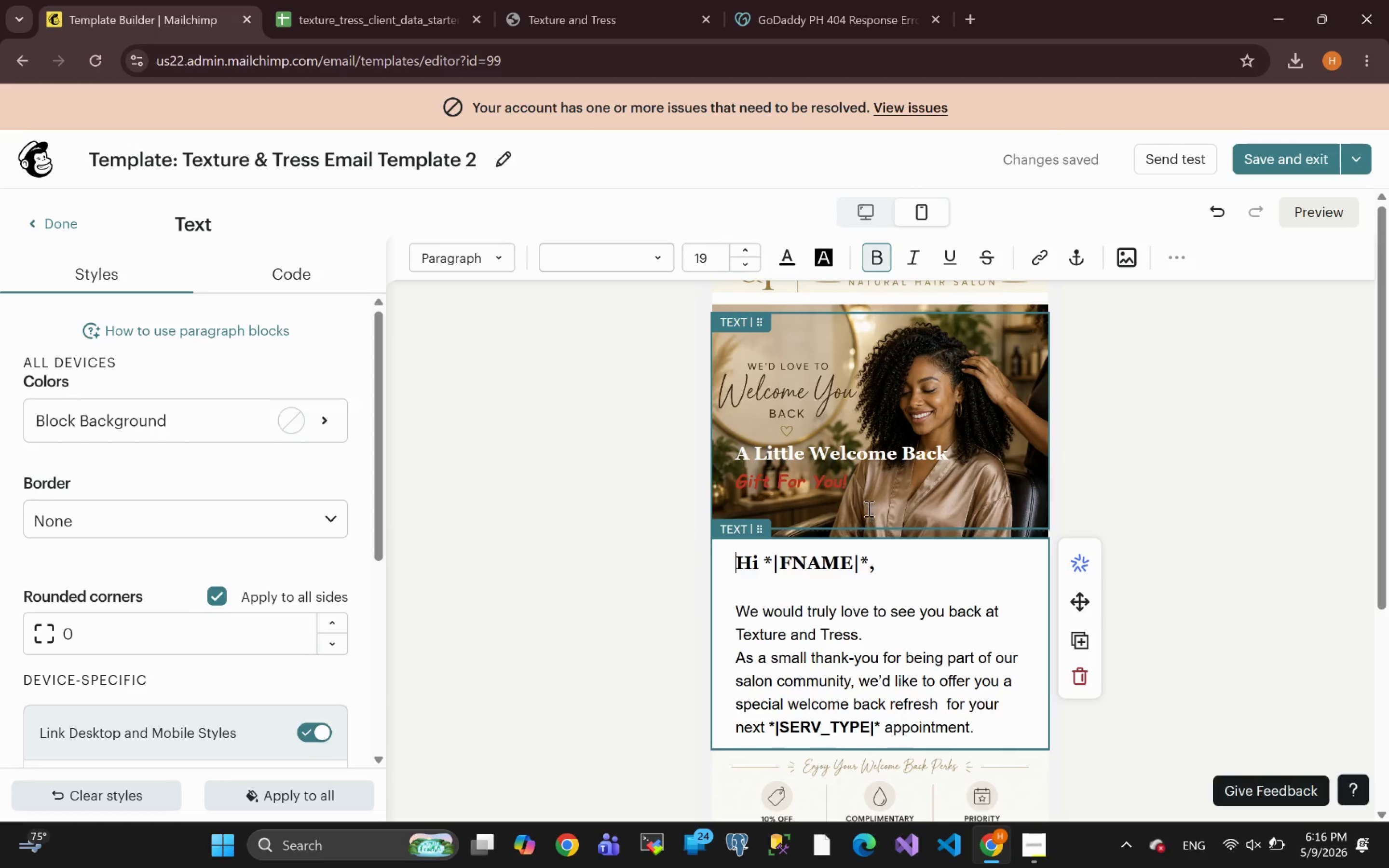 
wait(5.83)
 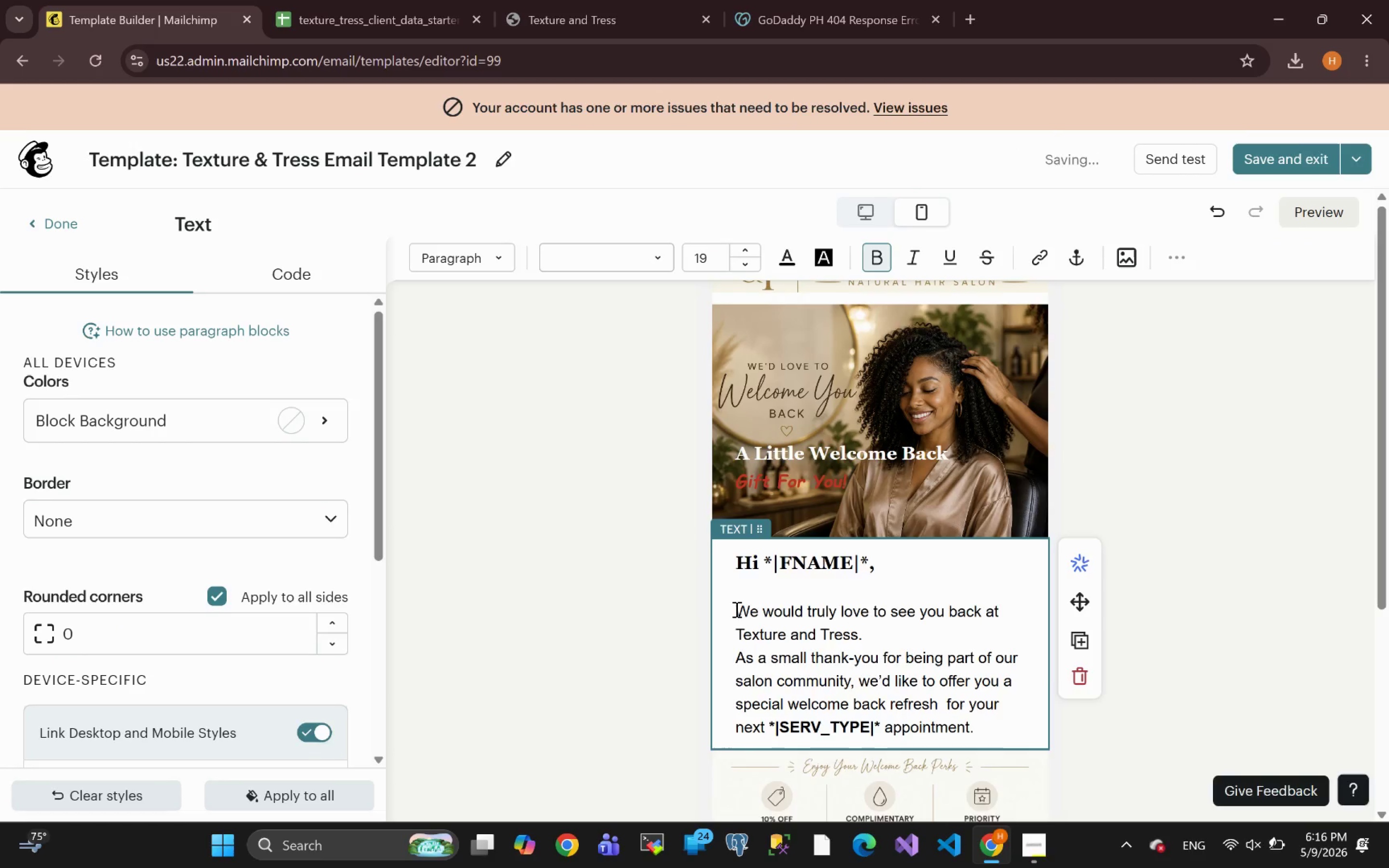 
left_click([822, 512])
 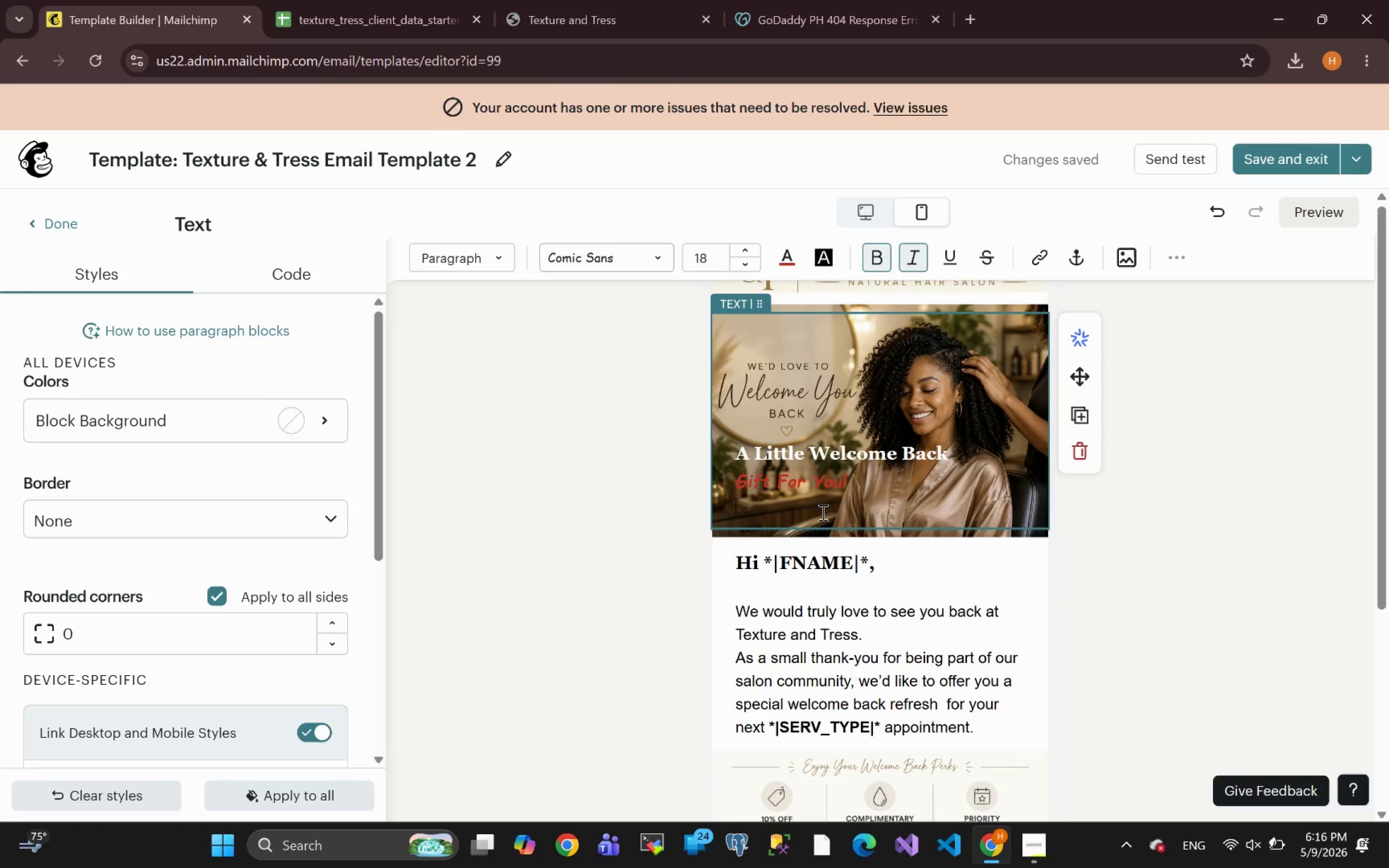 
key(Backspace)
 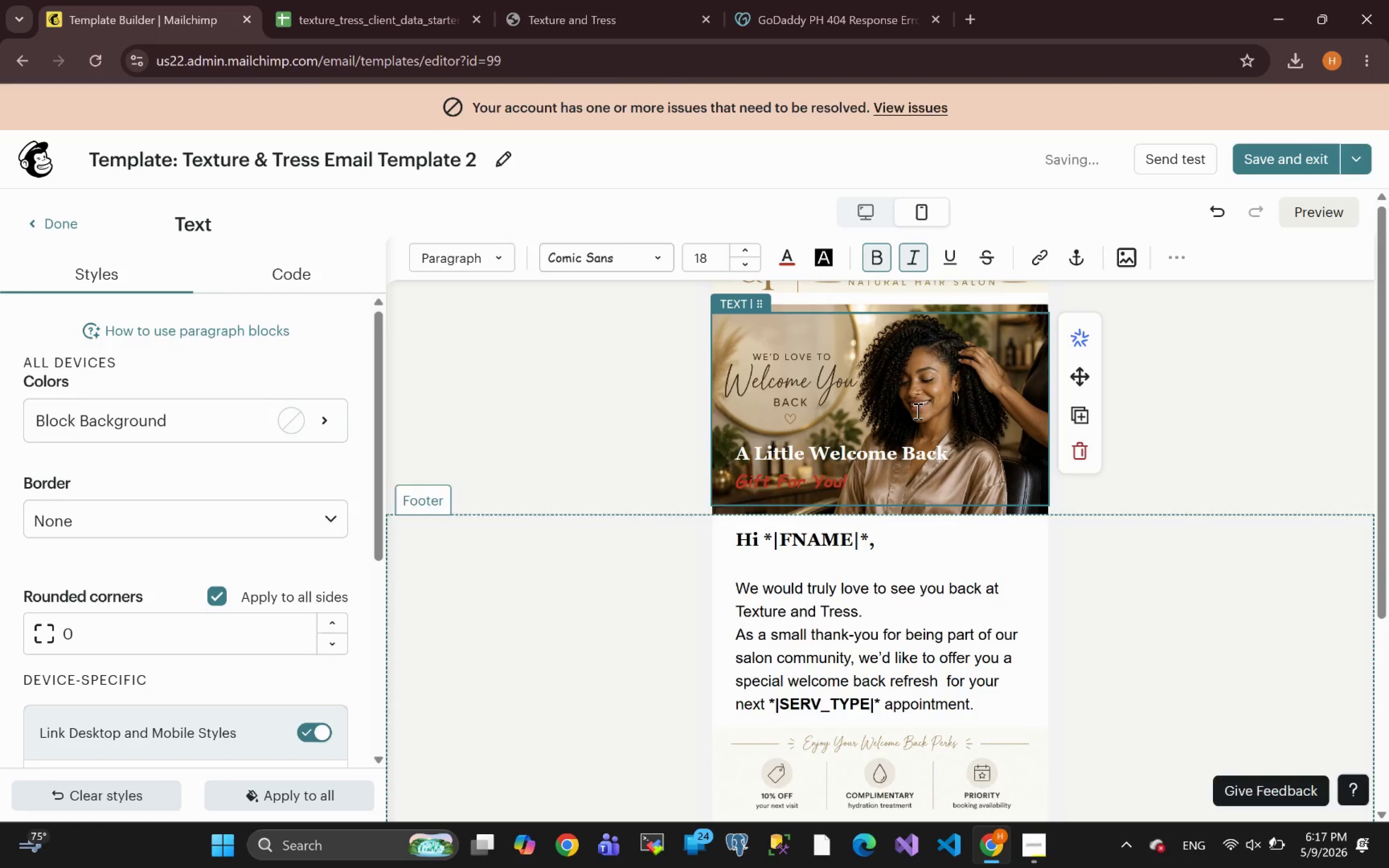 
wait(5.46)
 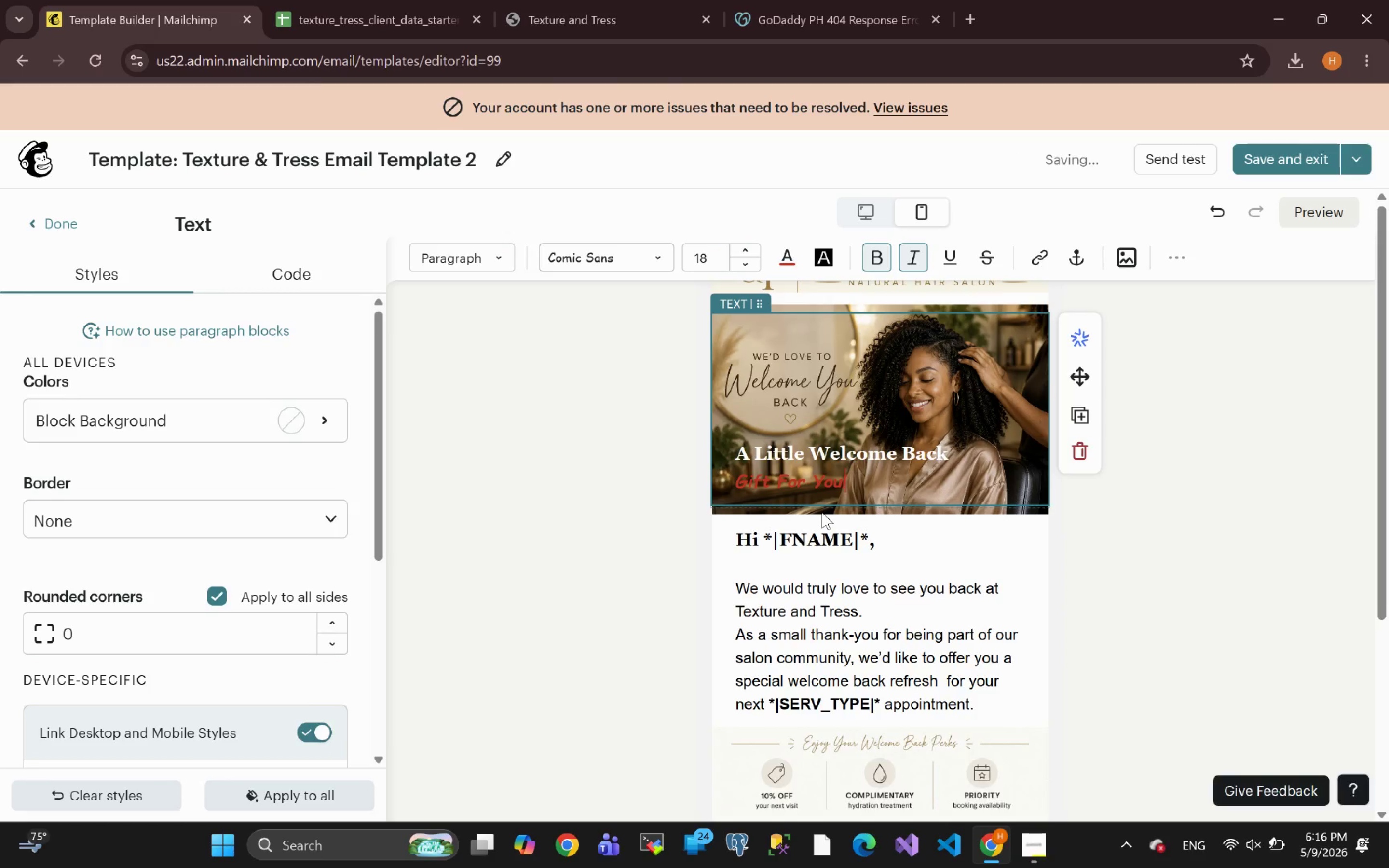 
left_click([1301, 215])
 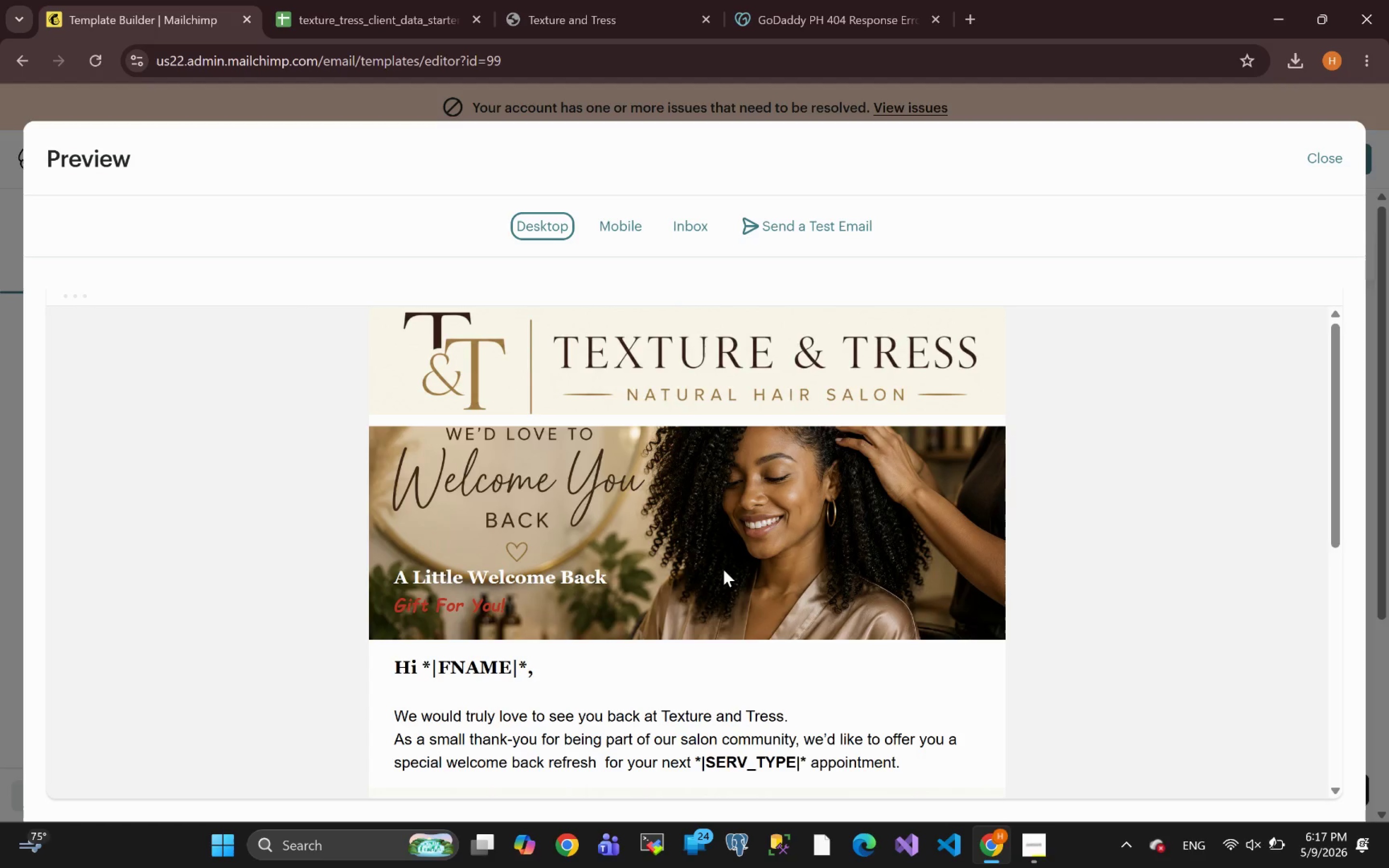 
wait(6.91)
 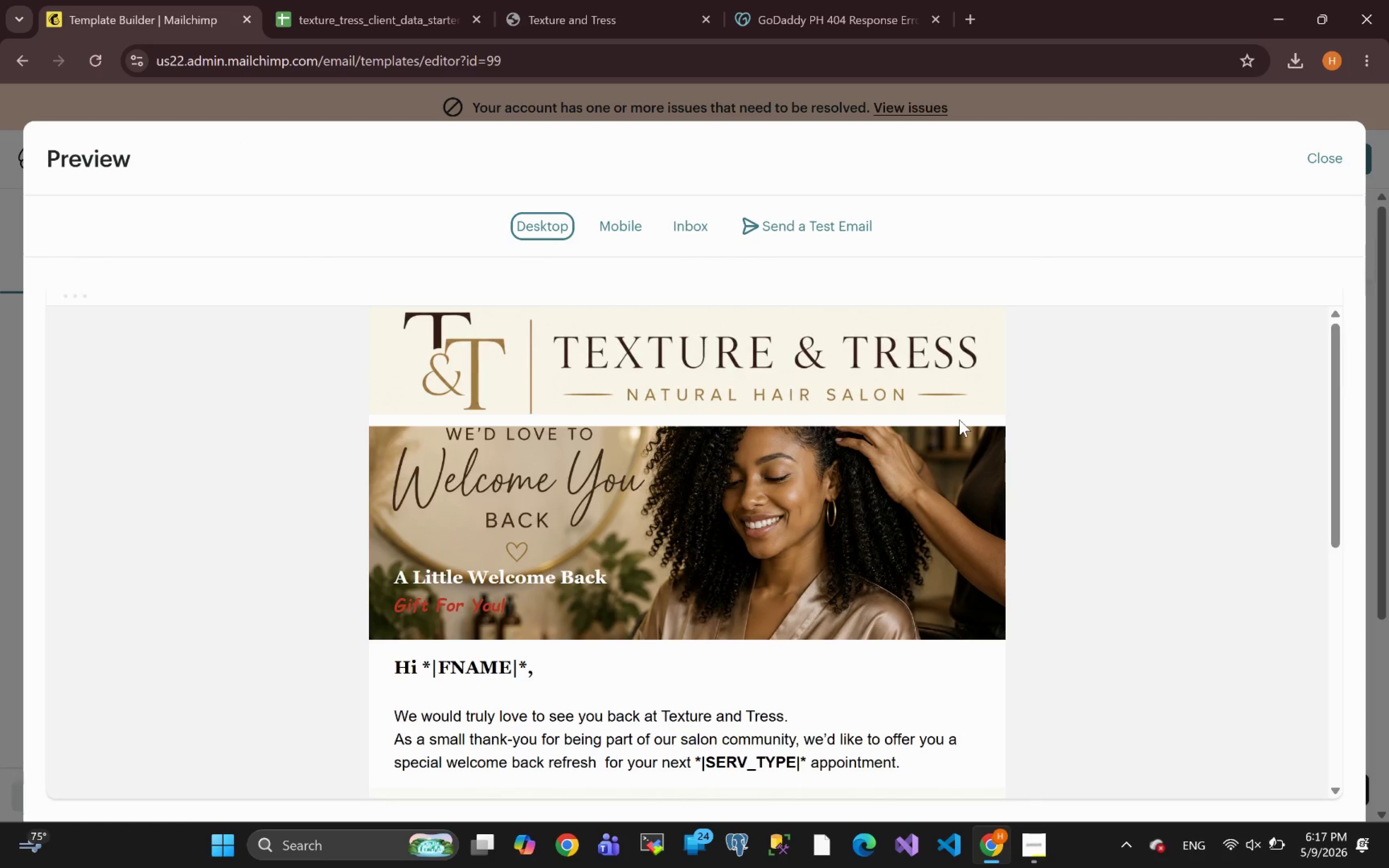 
left_click([627, 229])
 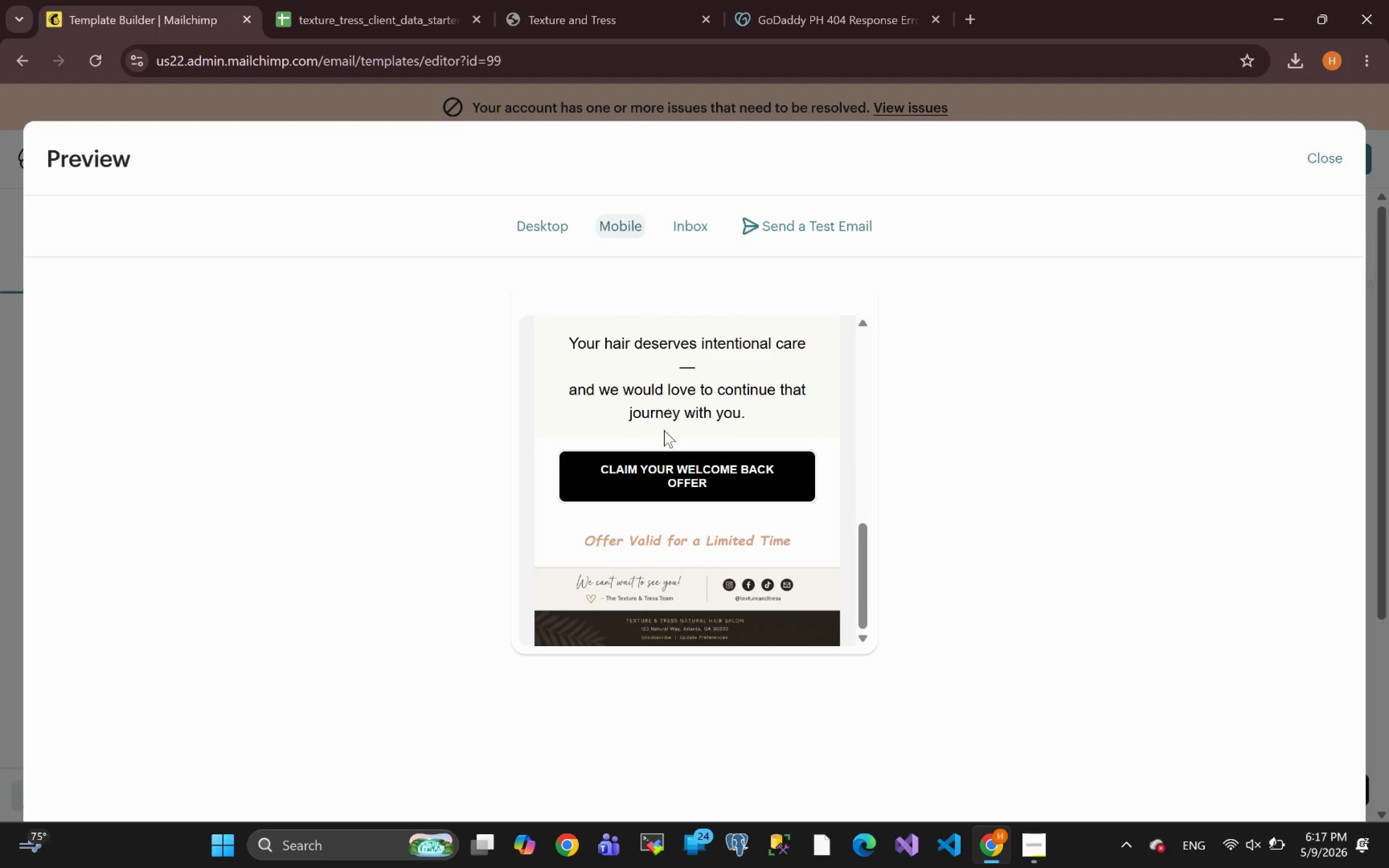 
wait(13.02)
 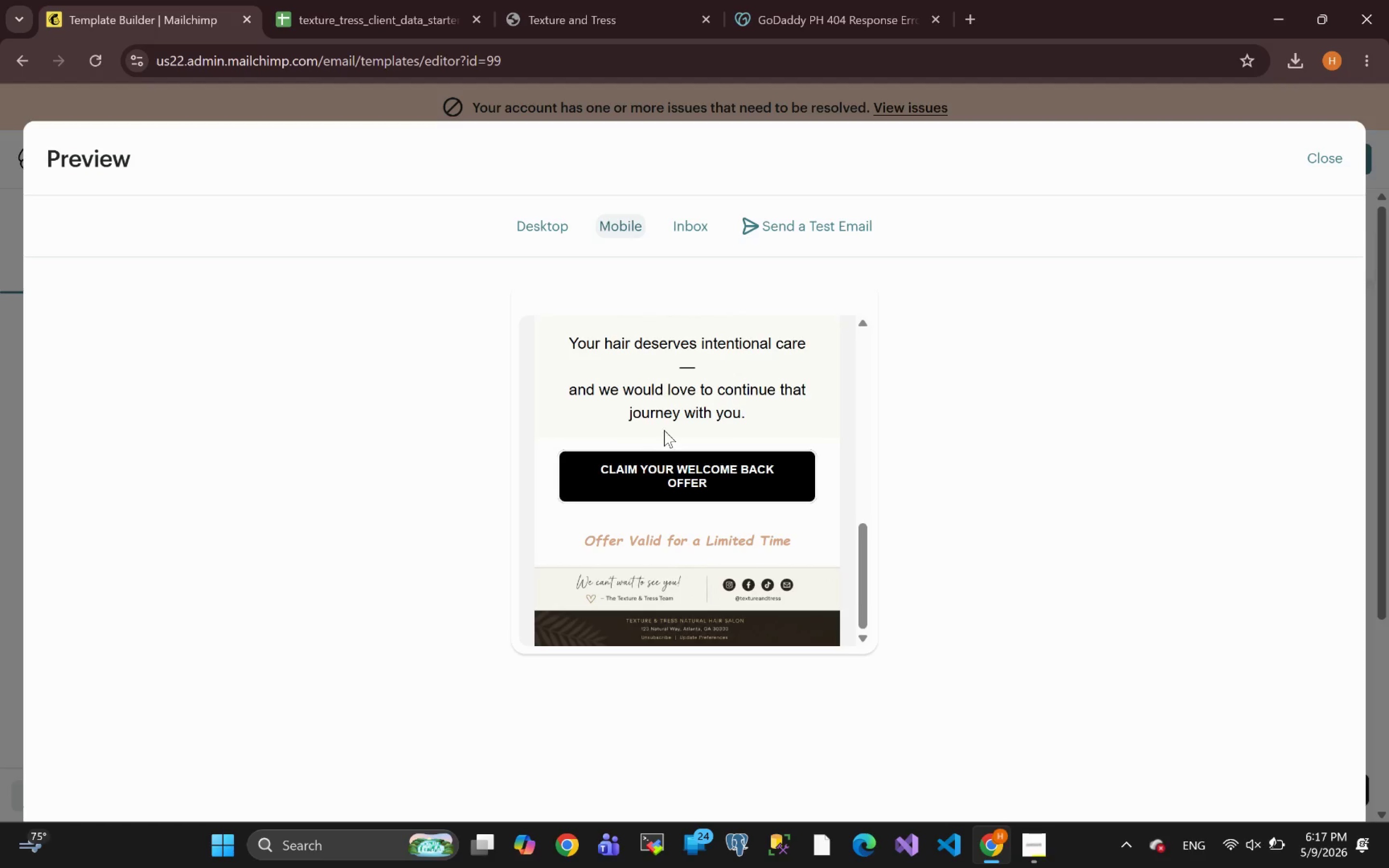 
left_click([1321, 157])
 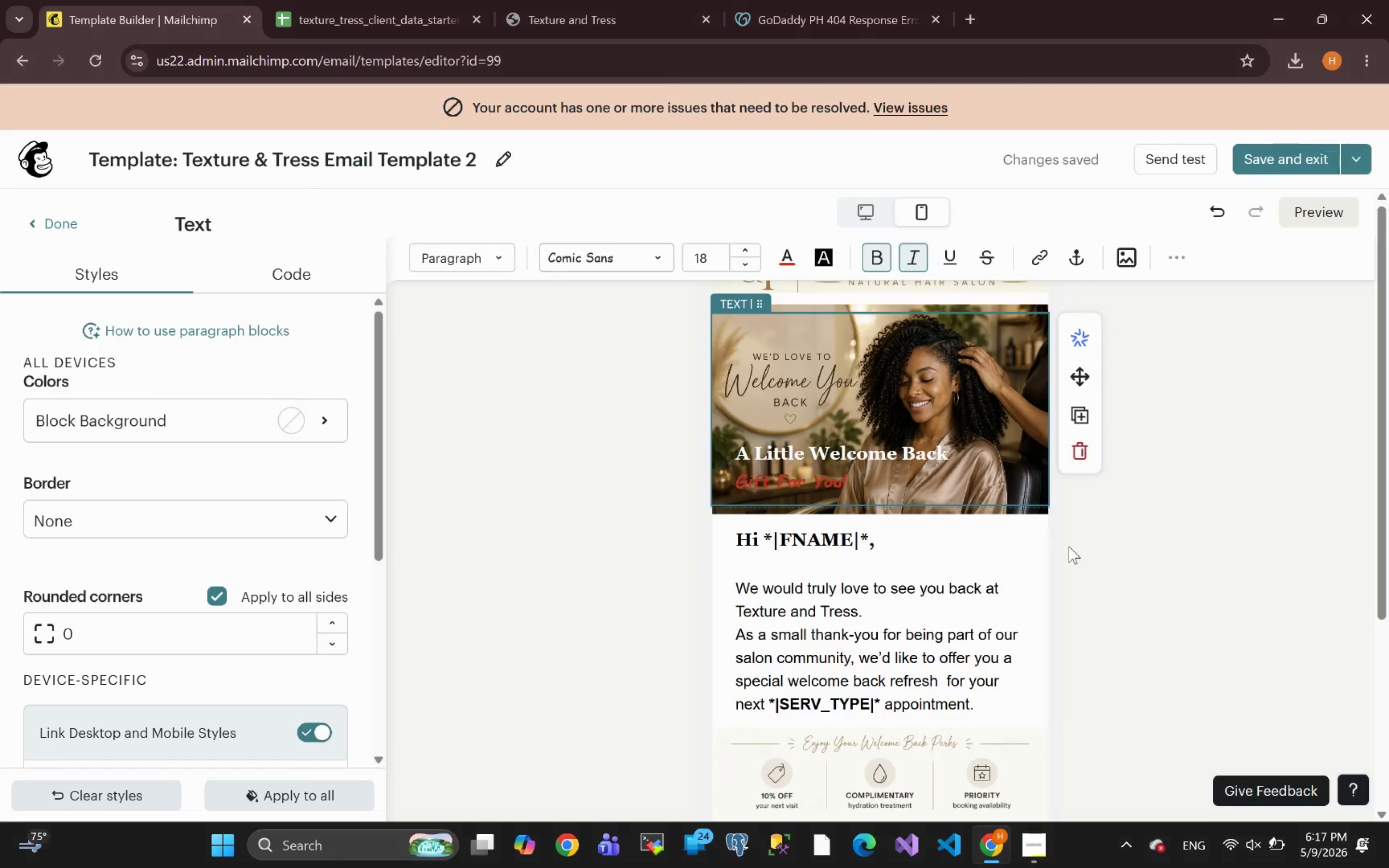 
mouse_move([968, 634])
 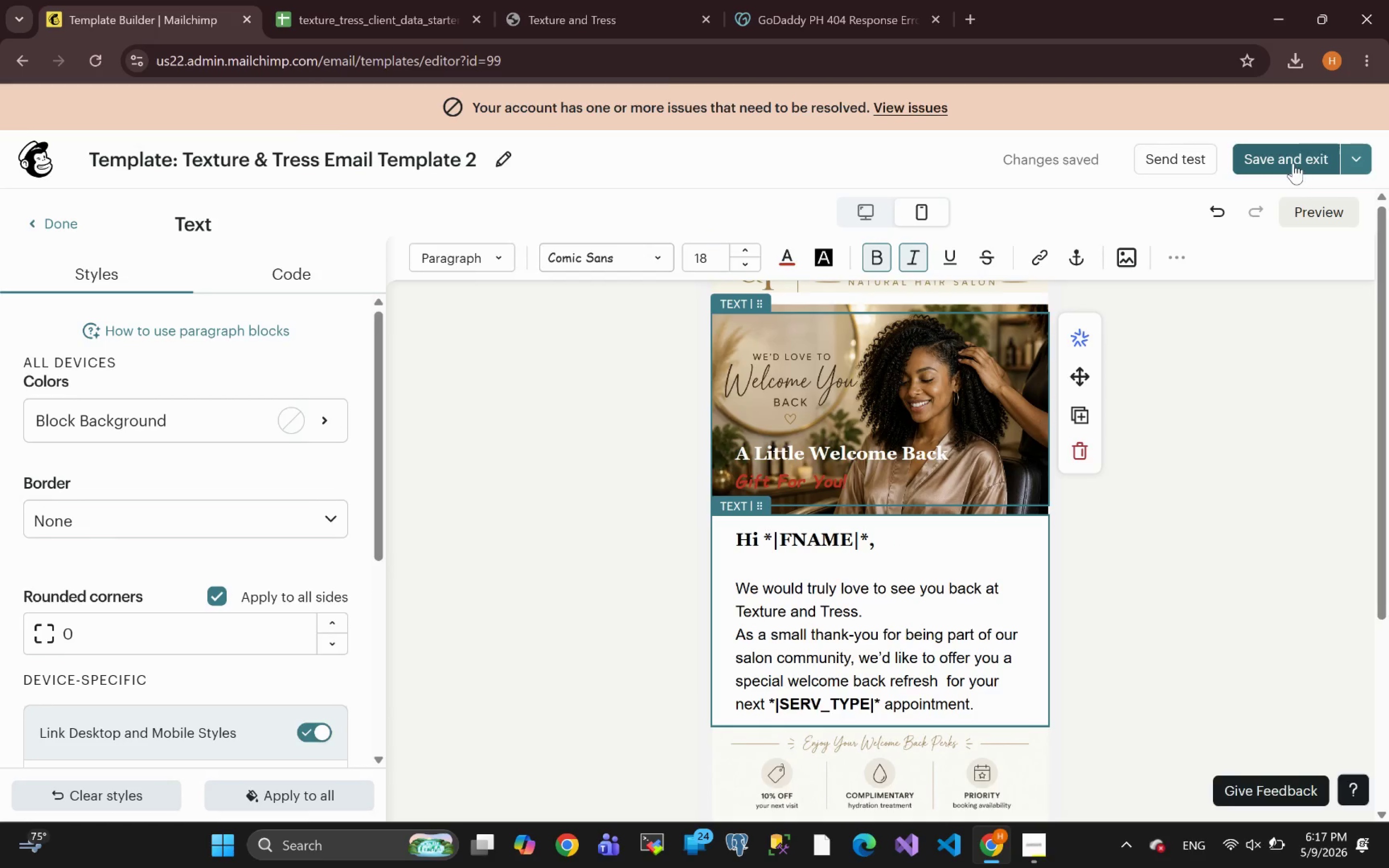 
left_click([1293, 163])
 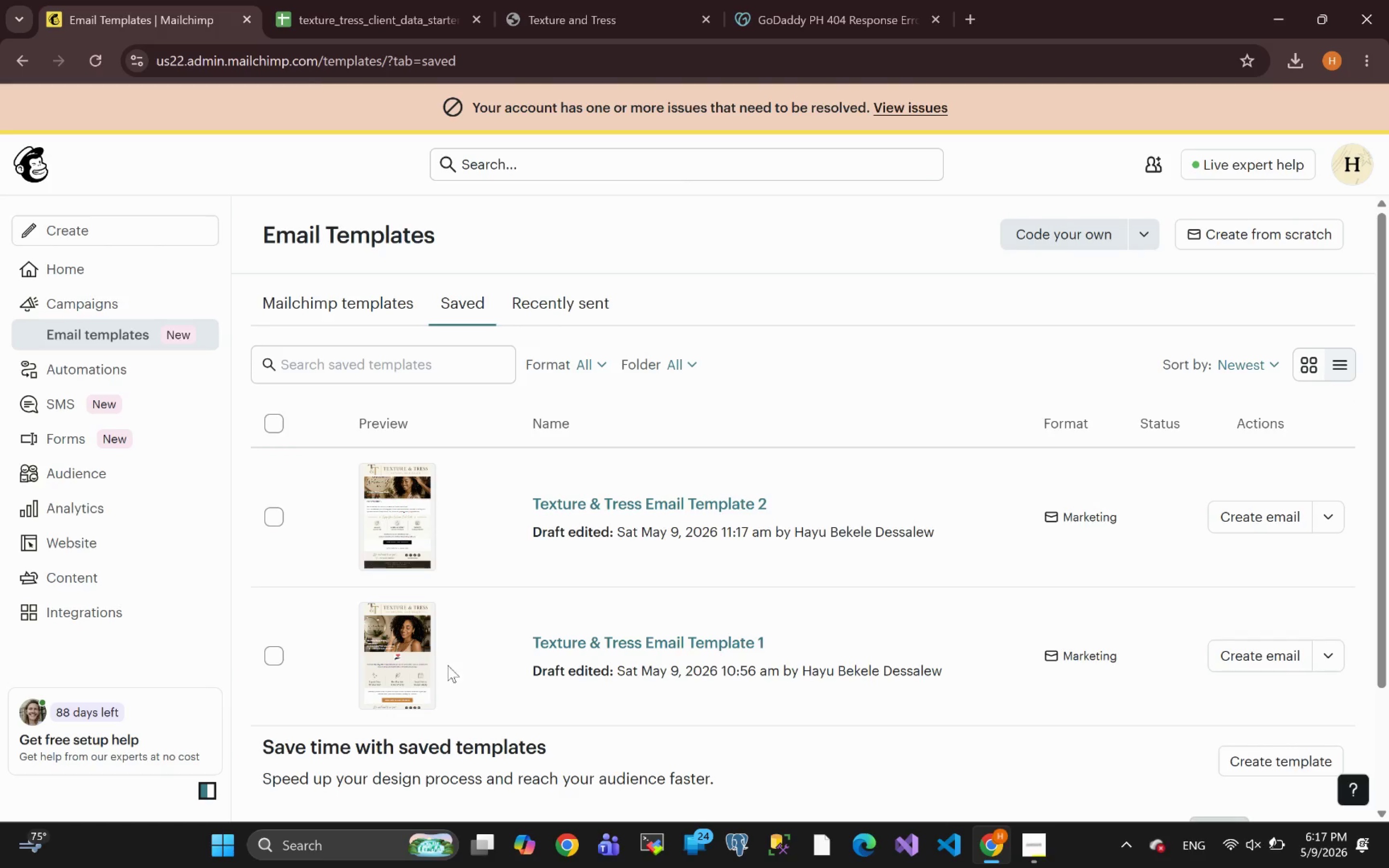 
wait(5.4)
 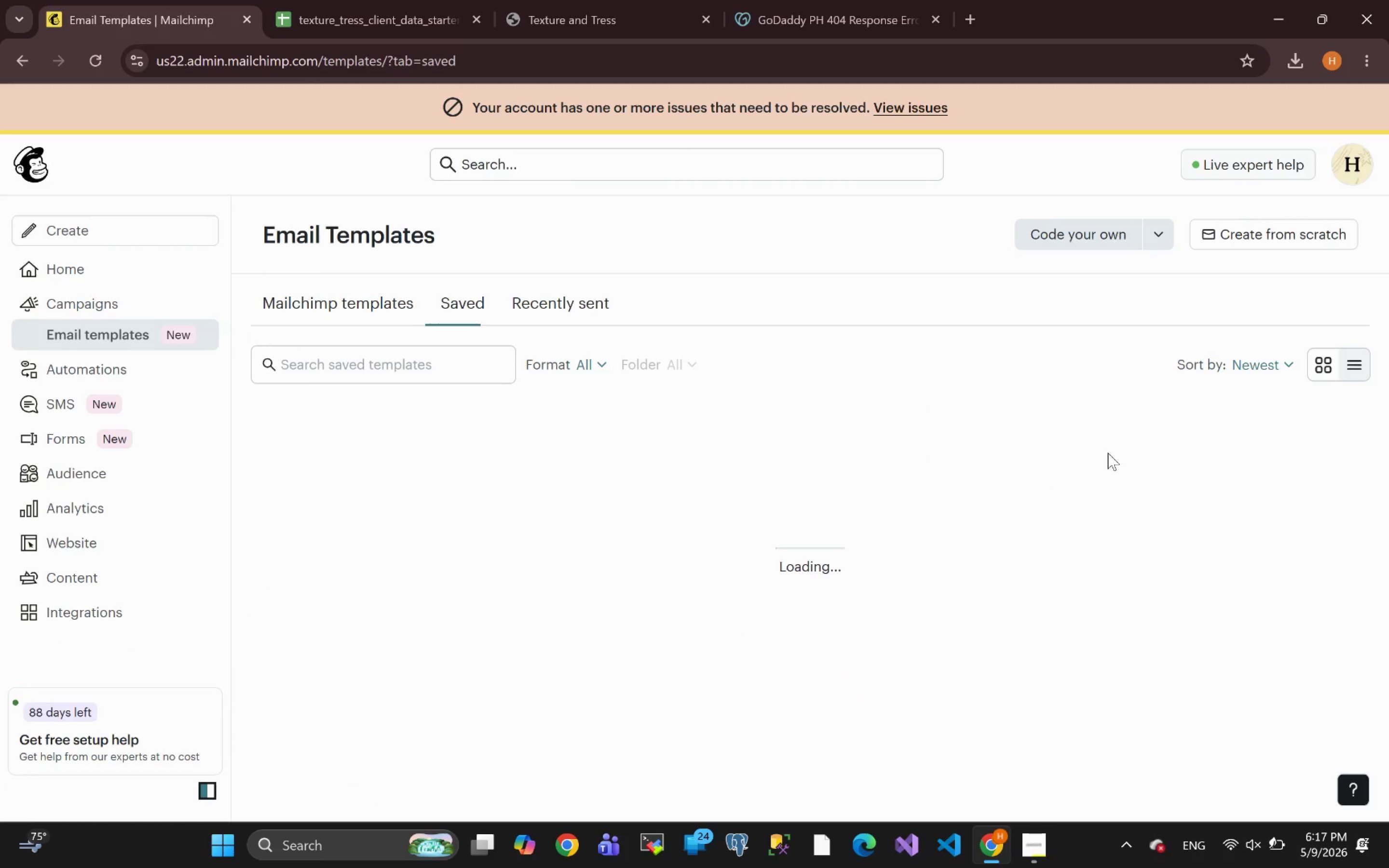 
left_click([608, 640])
 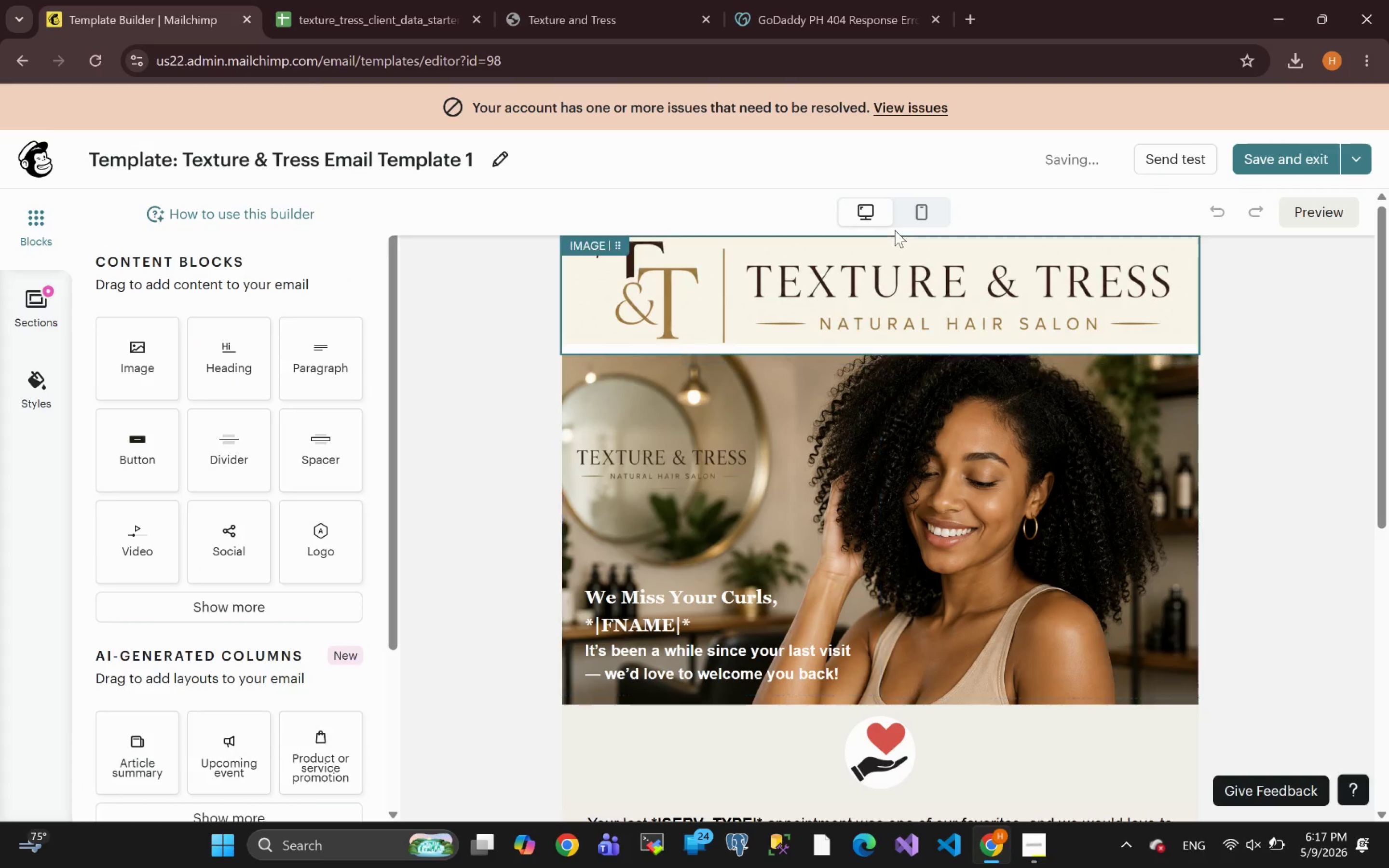 
left_click([919, 213])
 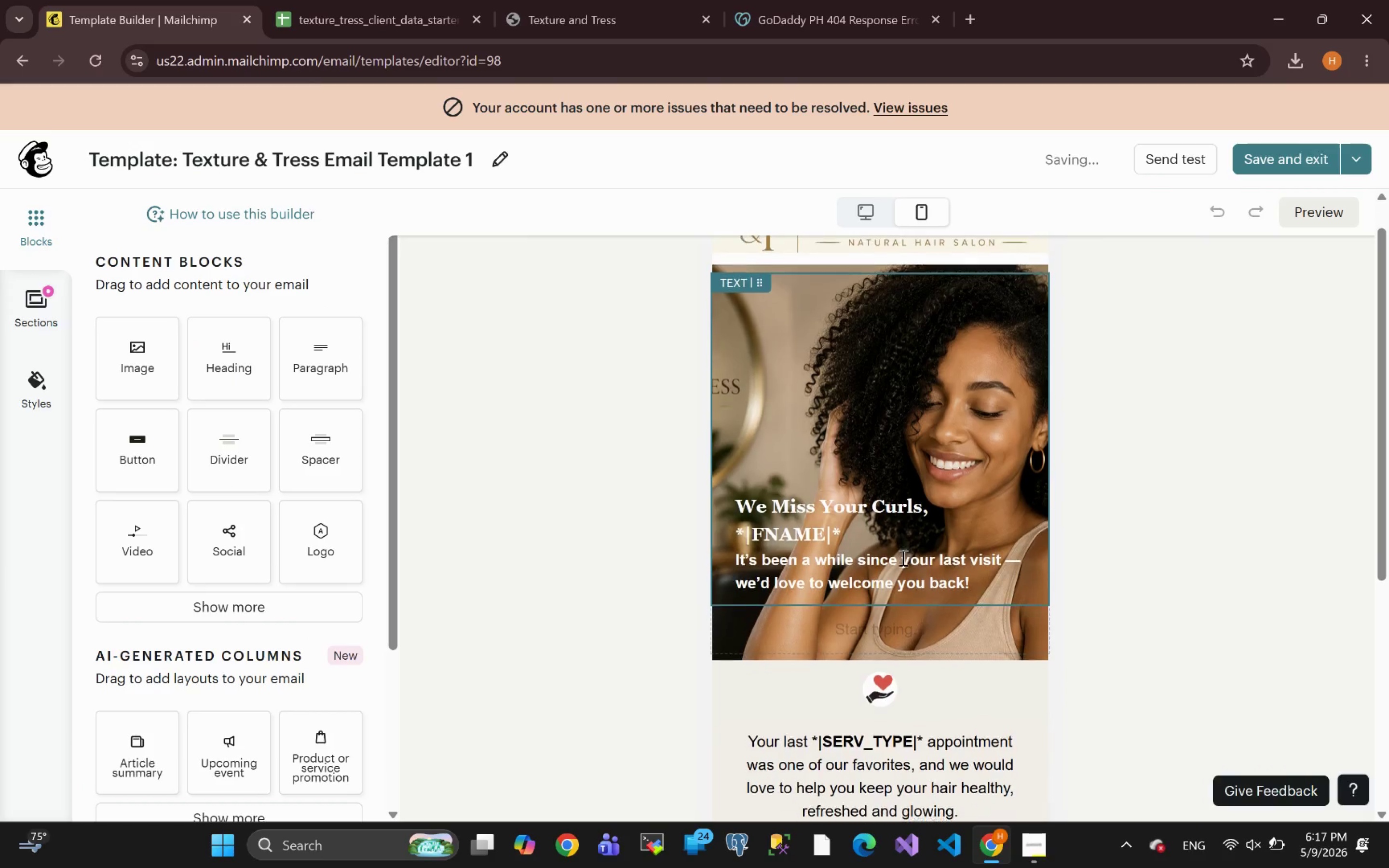 
left_click([880, 625])
 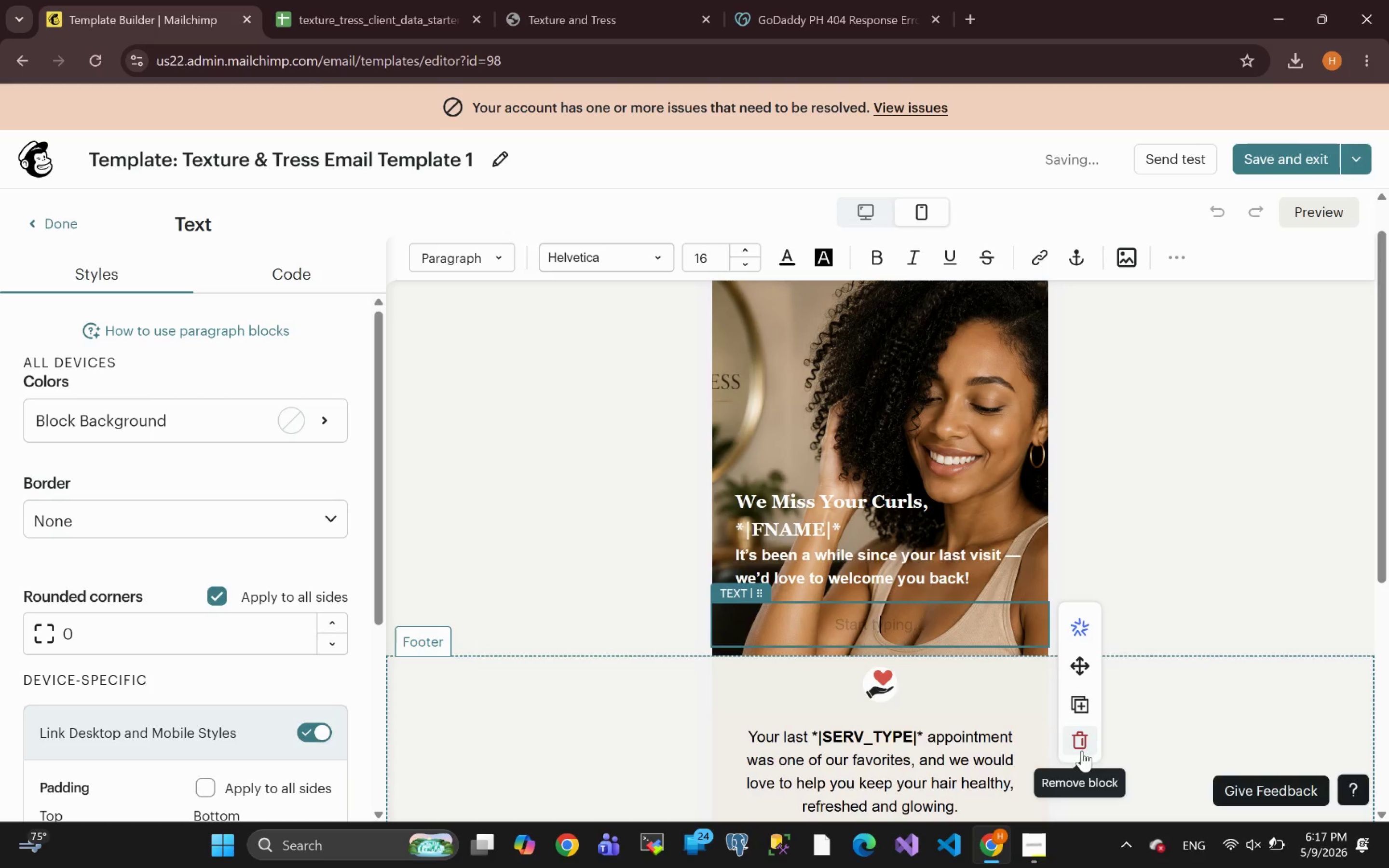 
left_click([1078, 748])
 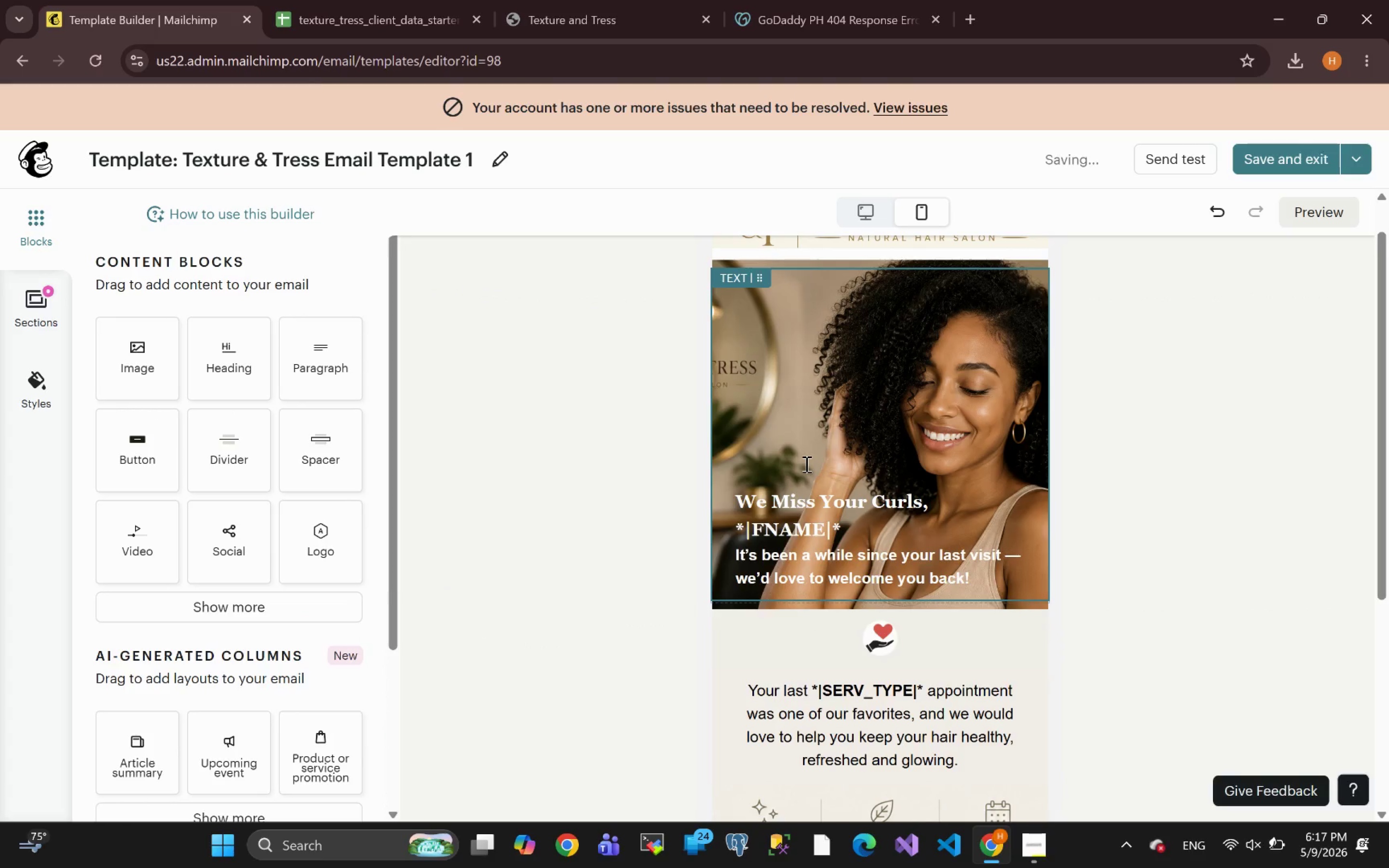 
left_click([790, 452])
 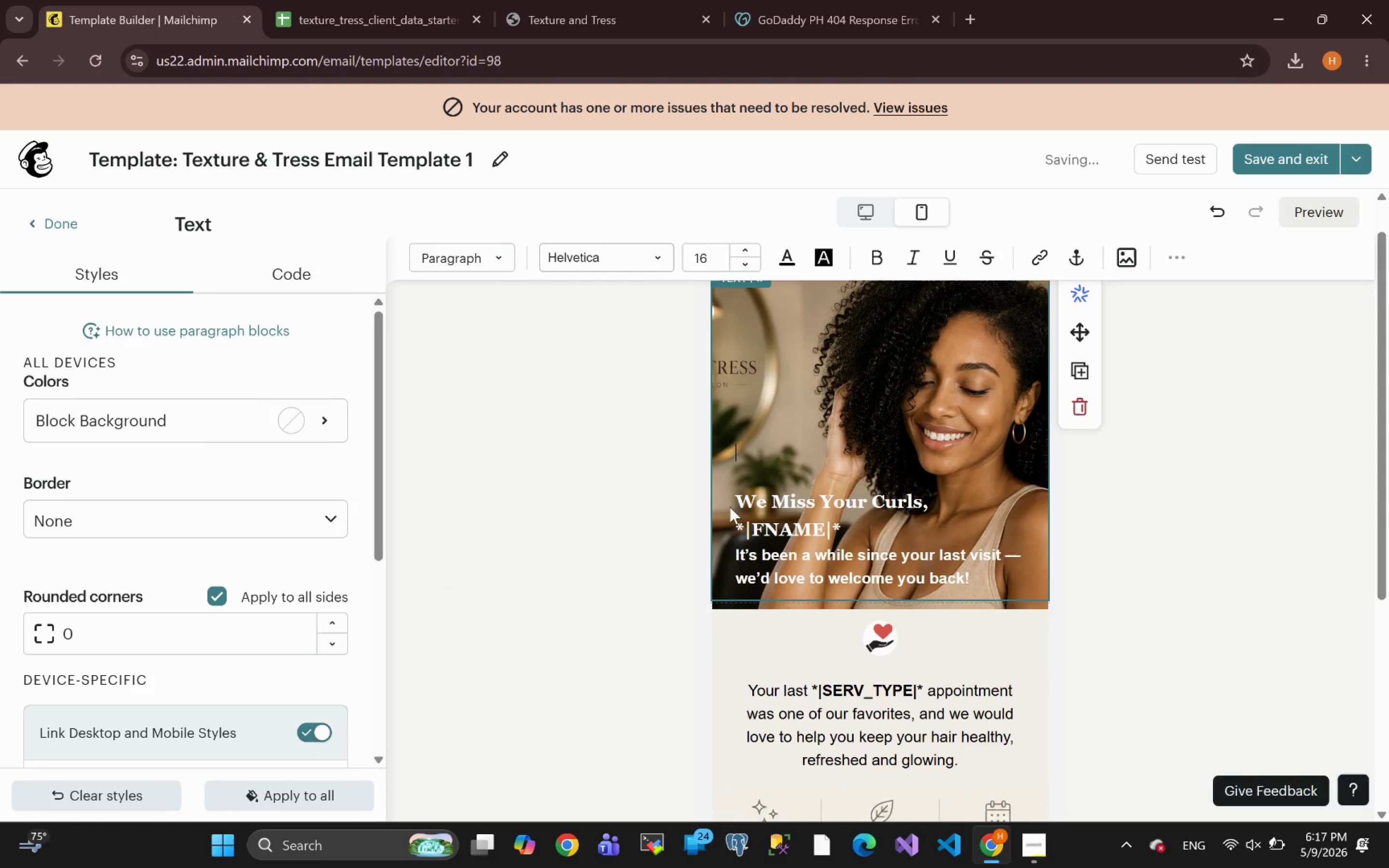 
left_click([738, 500])
 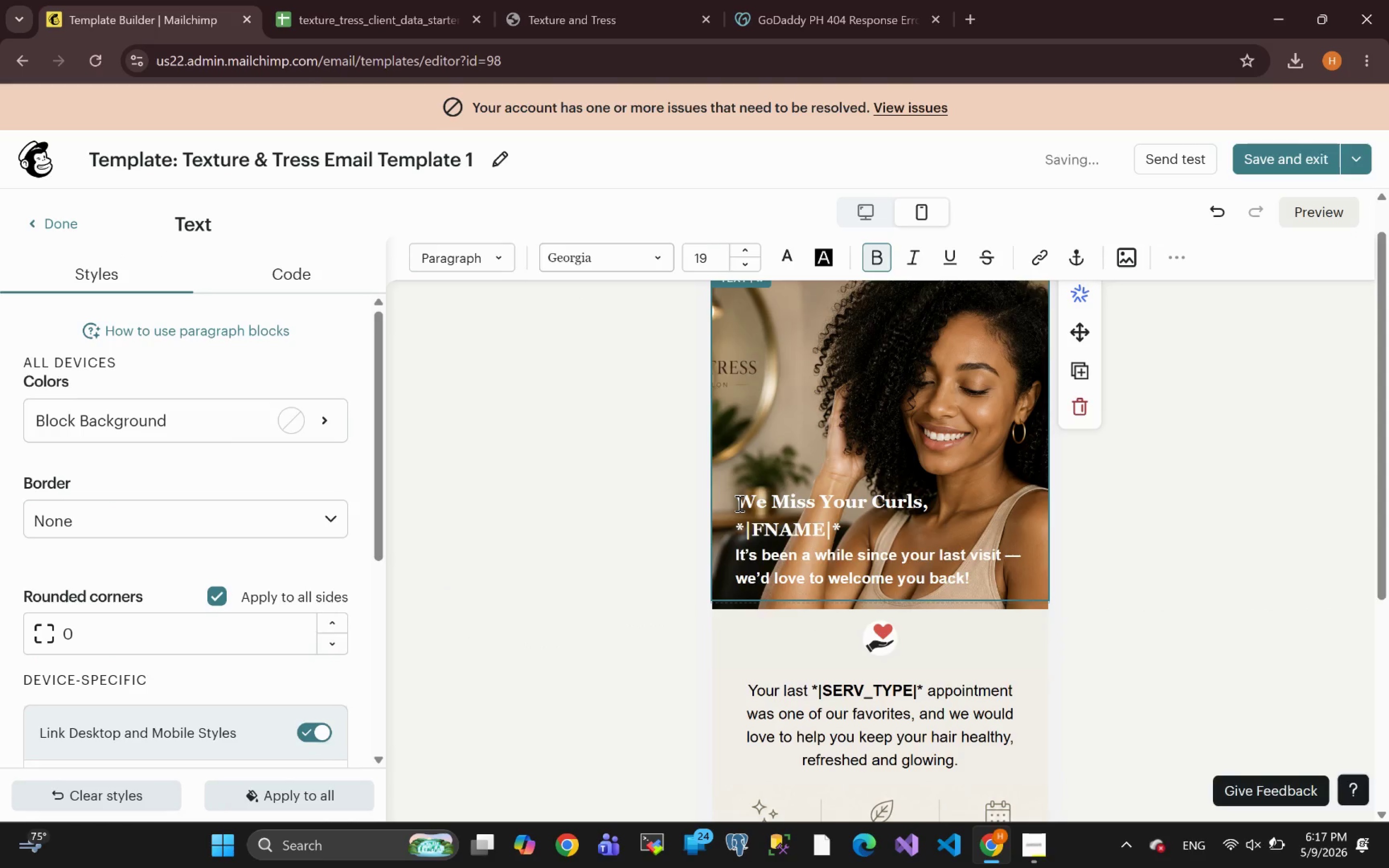 
key(Backspace)
 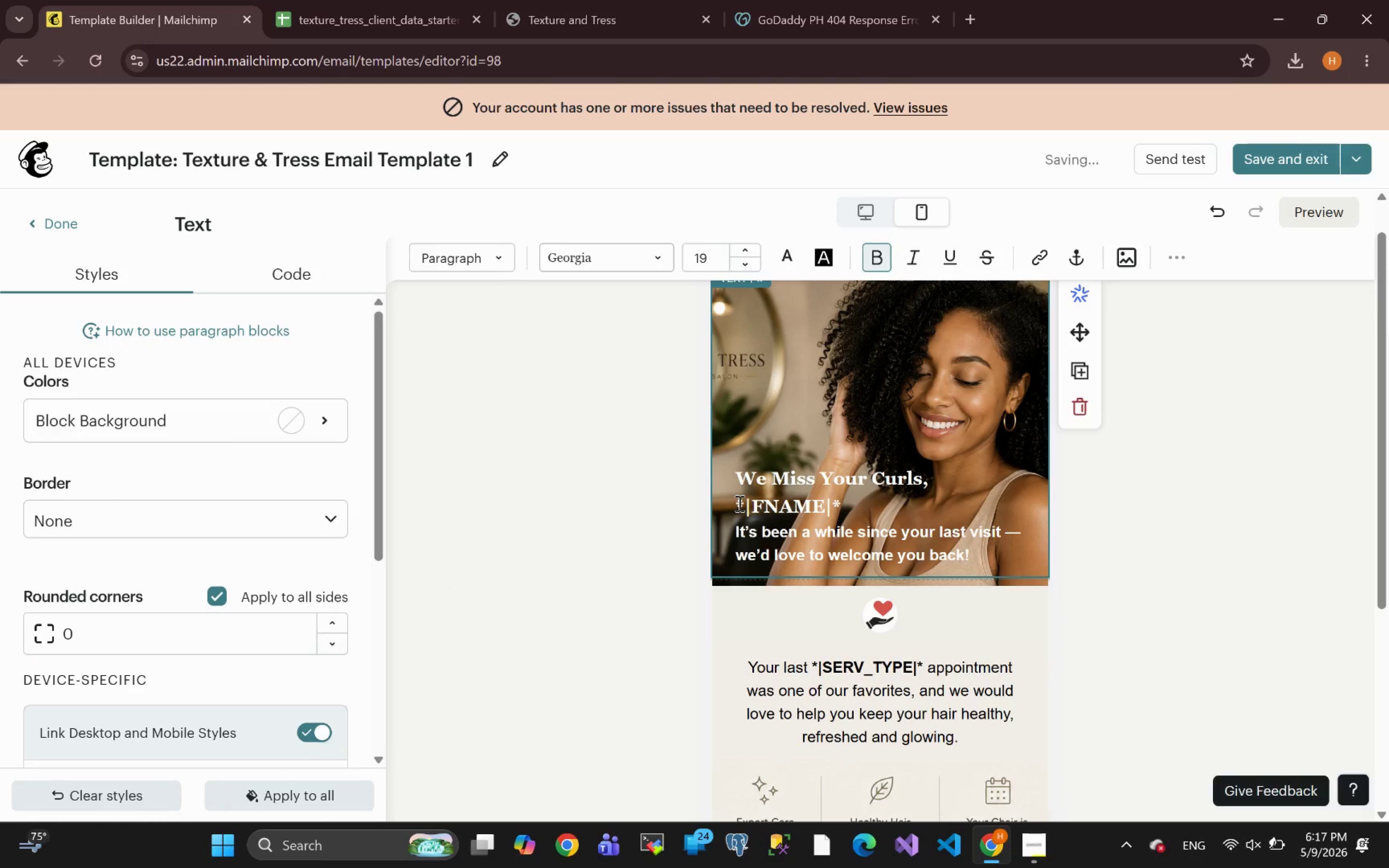 
key(Backspace)
 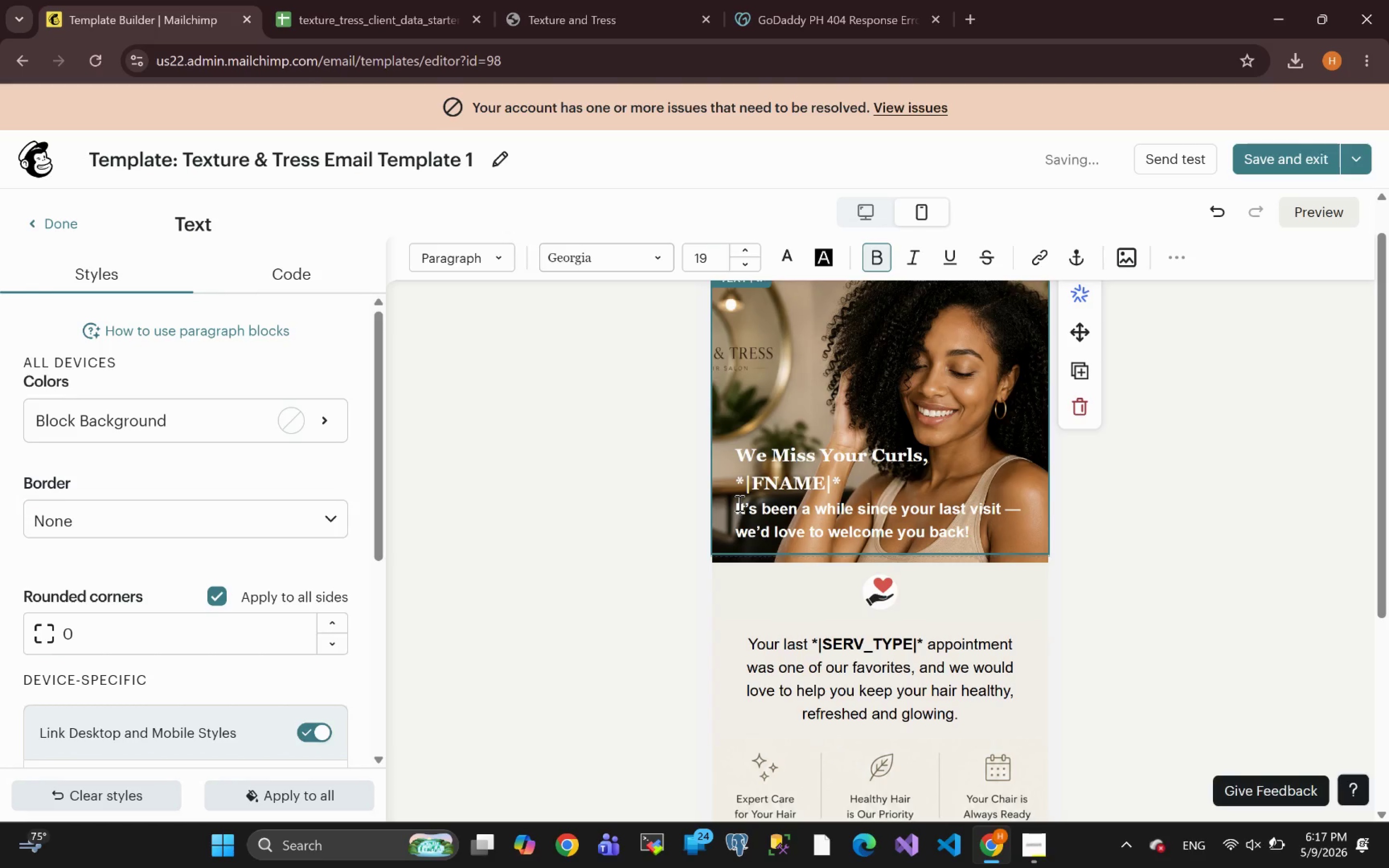 
key(Backspace)
 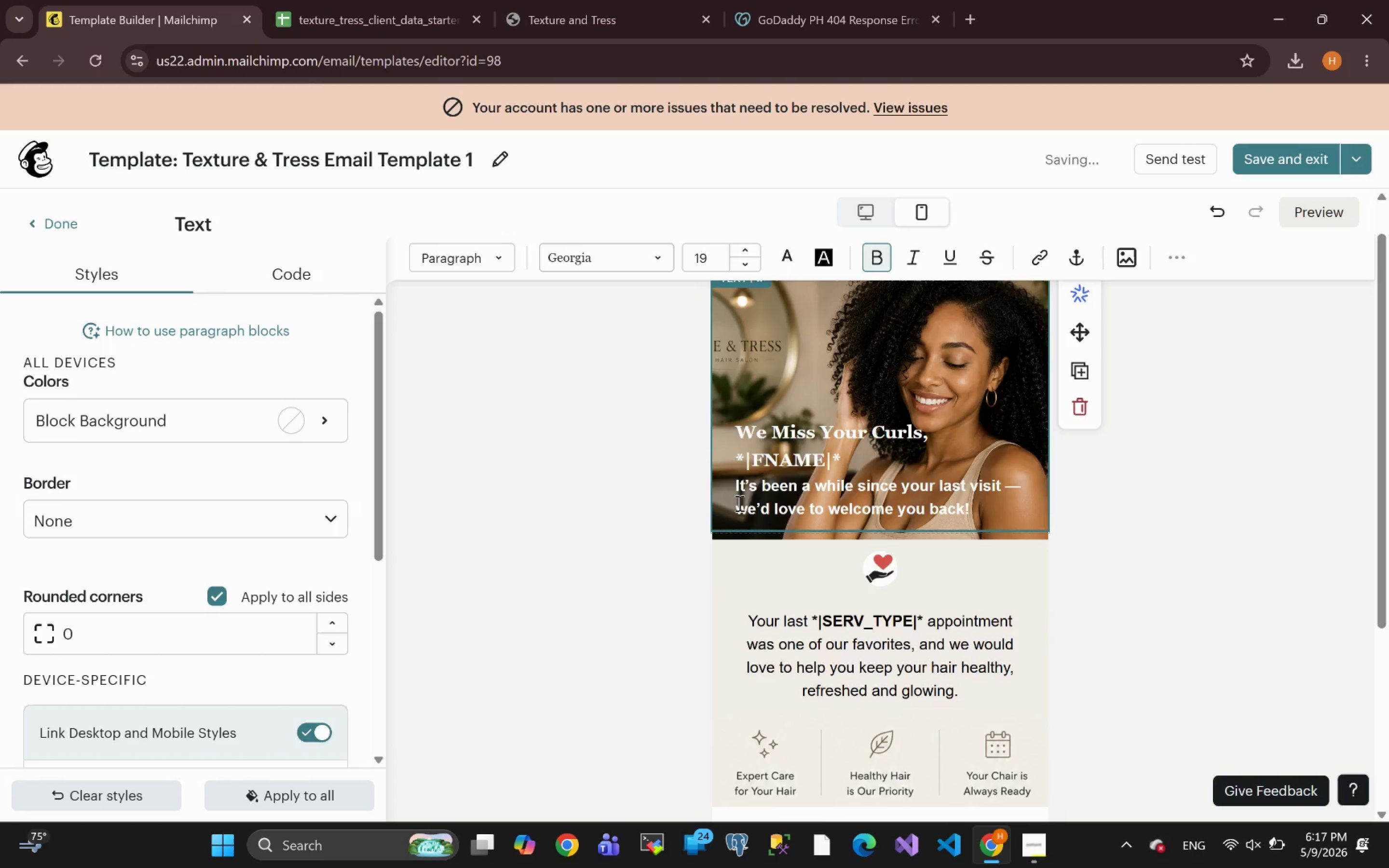 
key(Backspace)
 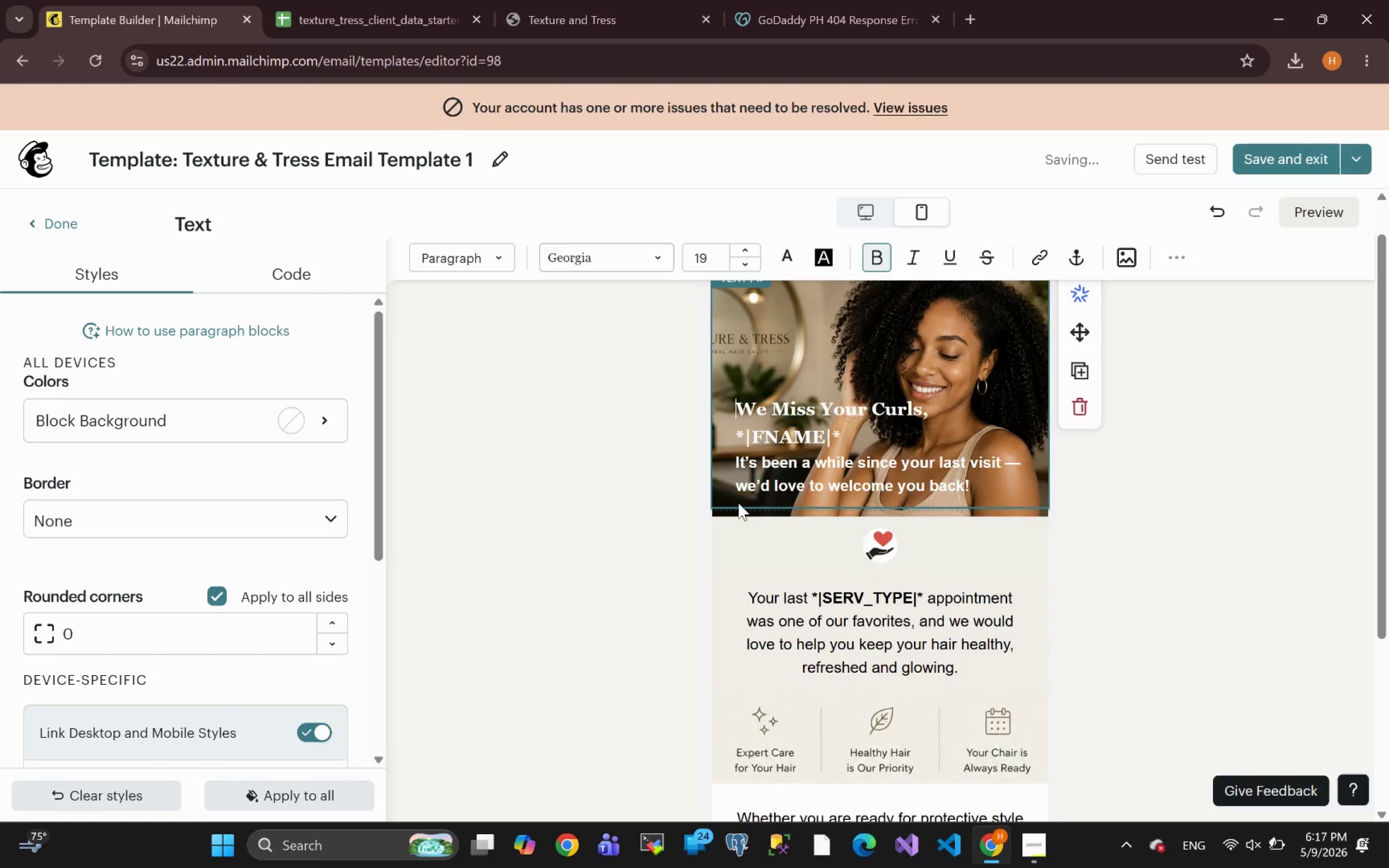 
key(Backspace)
 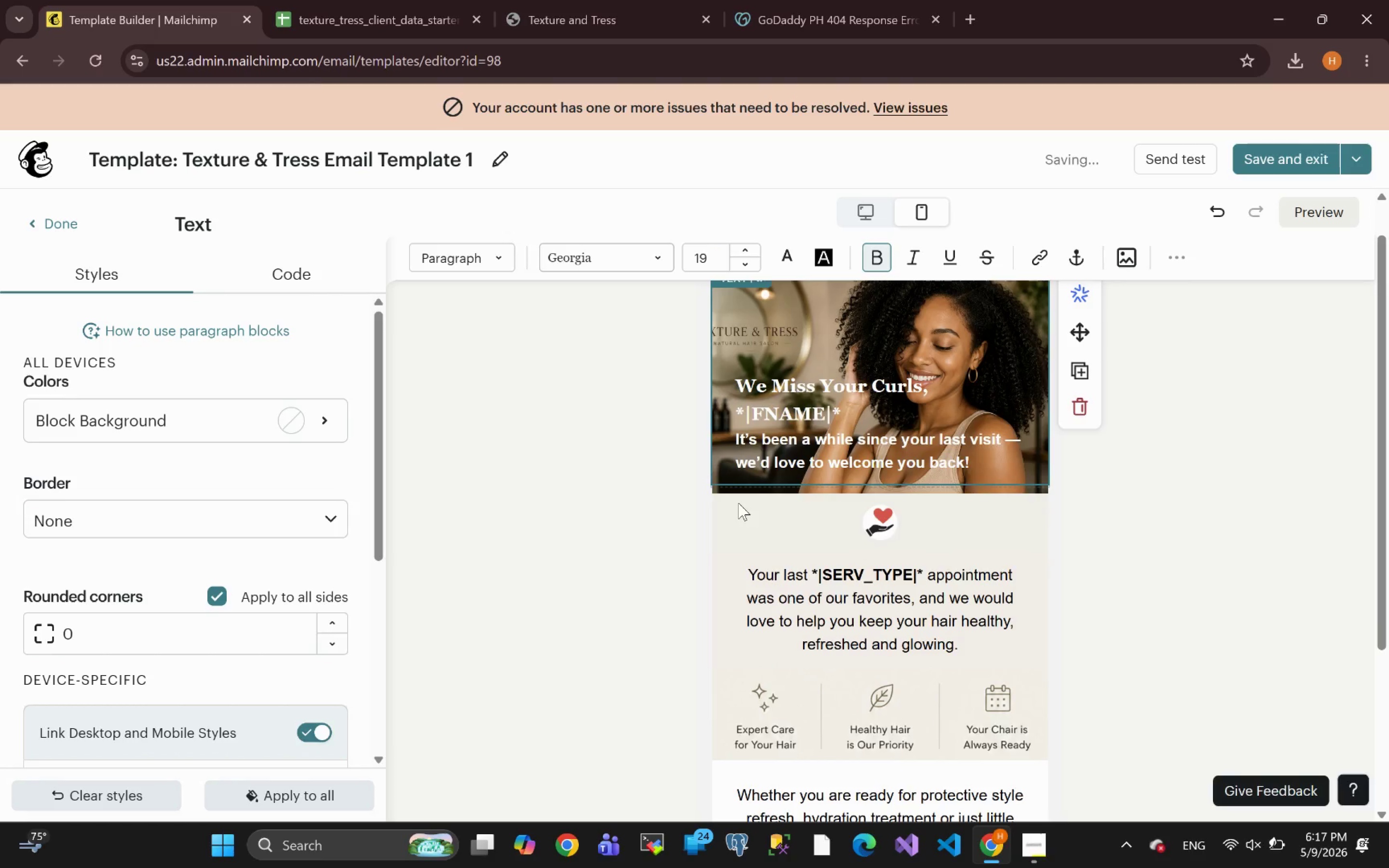 
key(Backspace)
 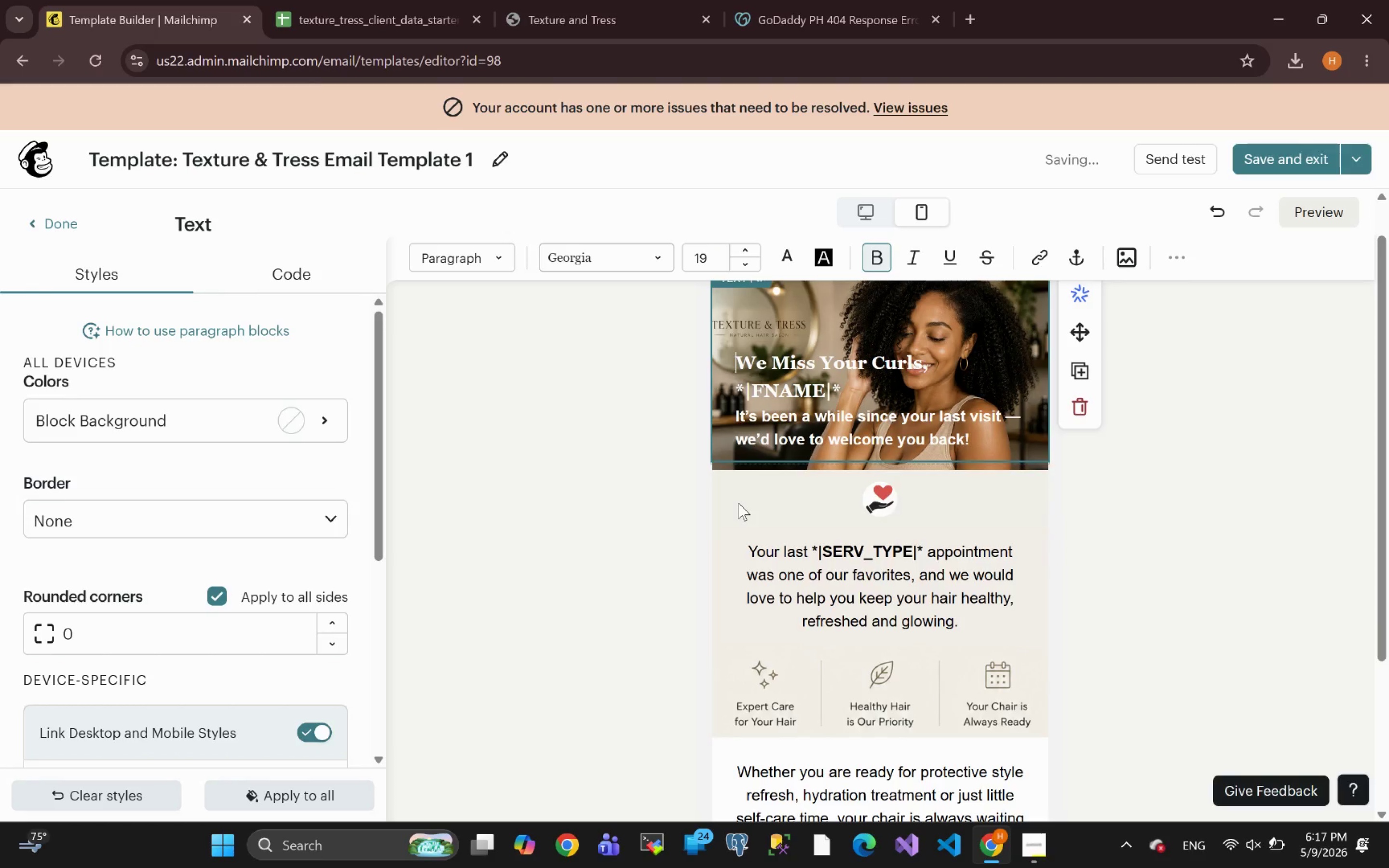 
key(Backspace)
 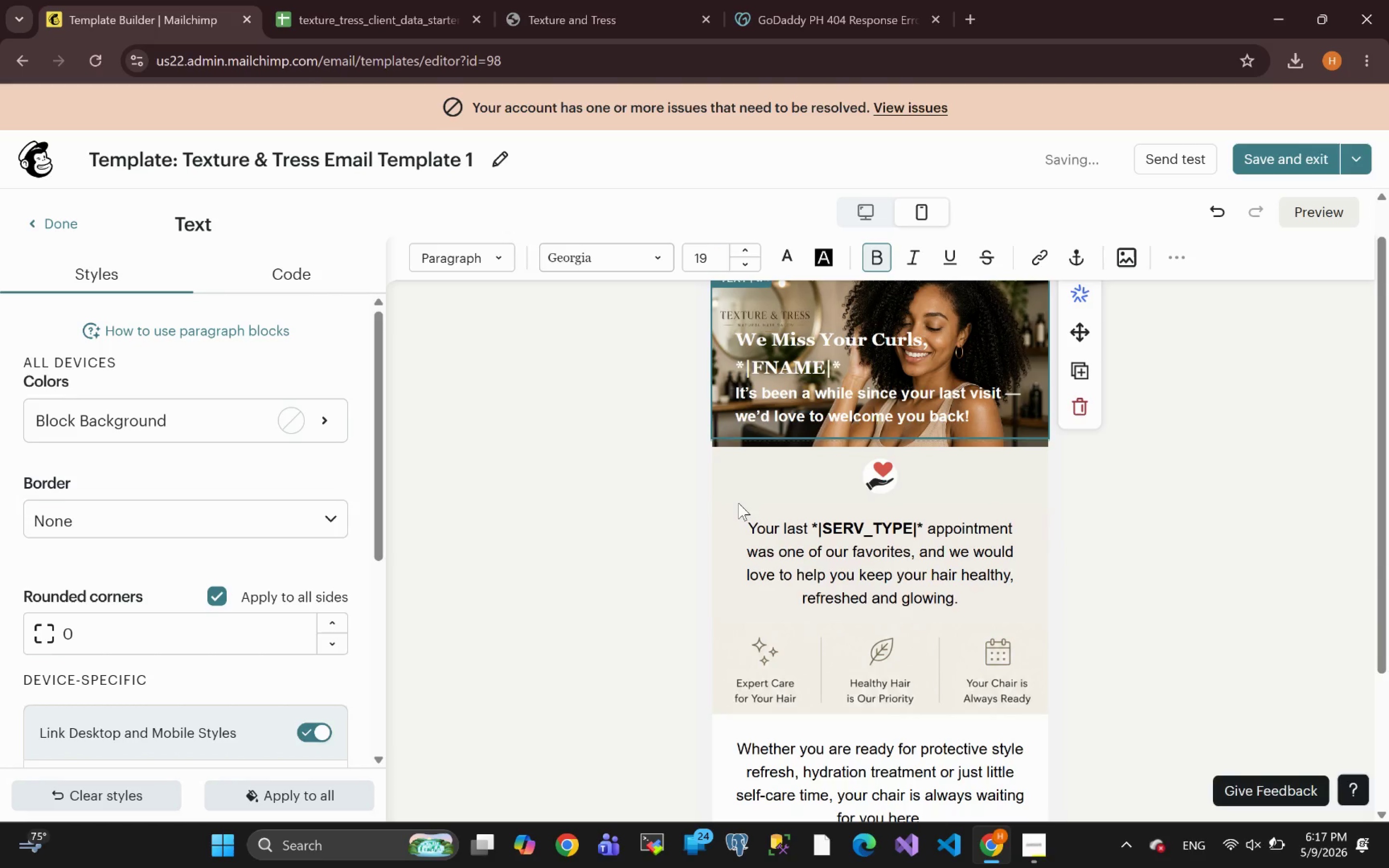 
key(Backspace)
 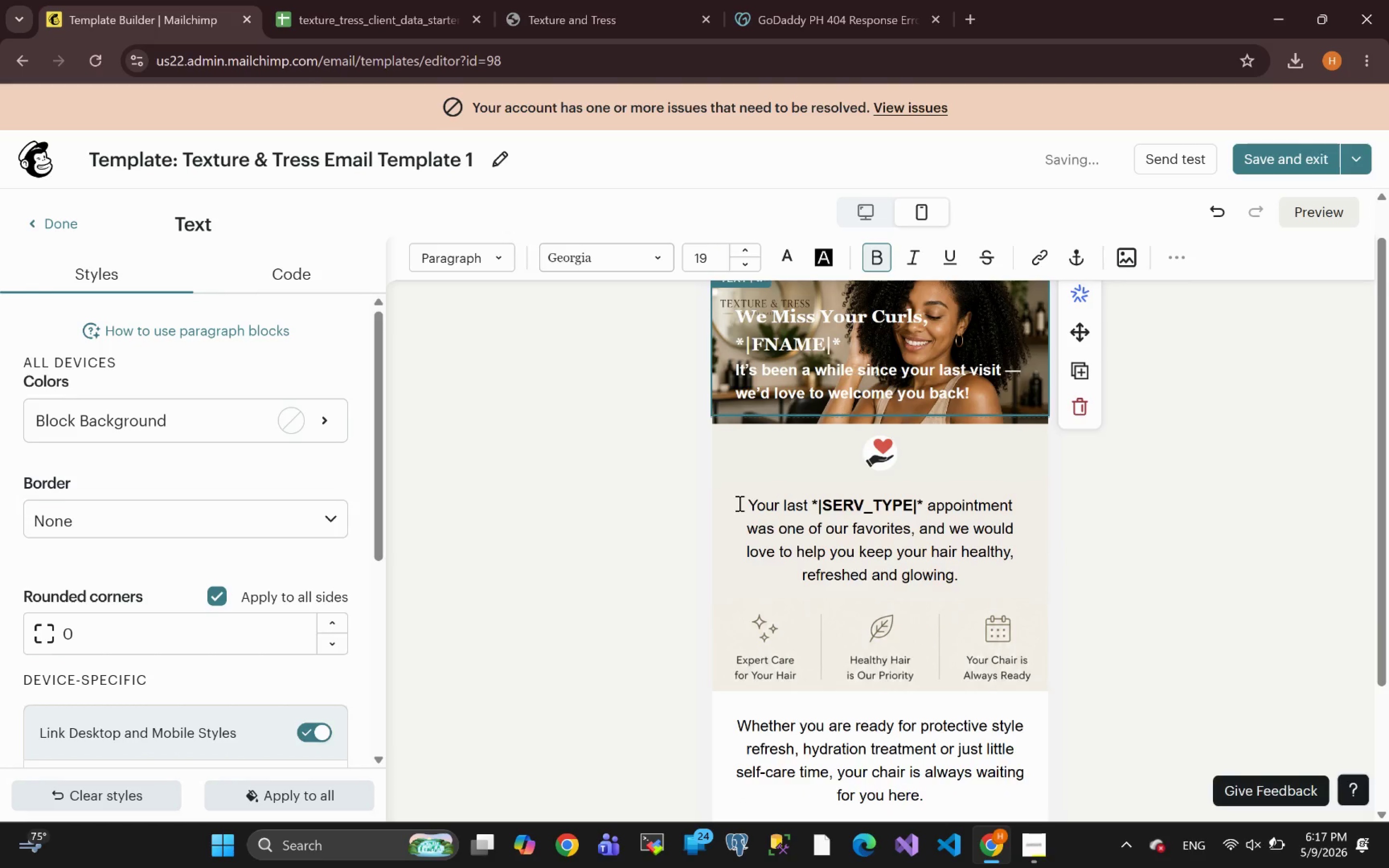 
key(Enter)
 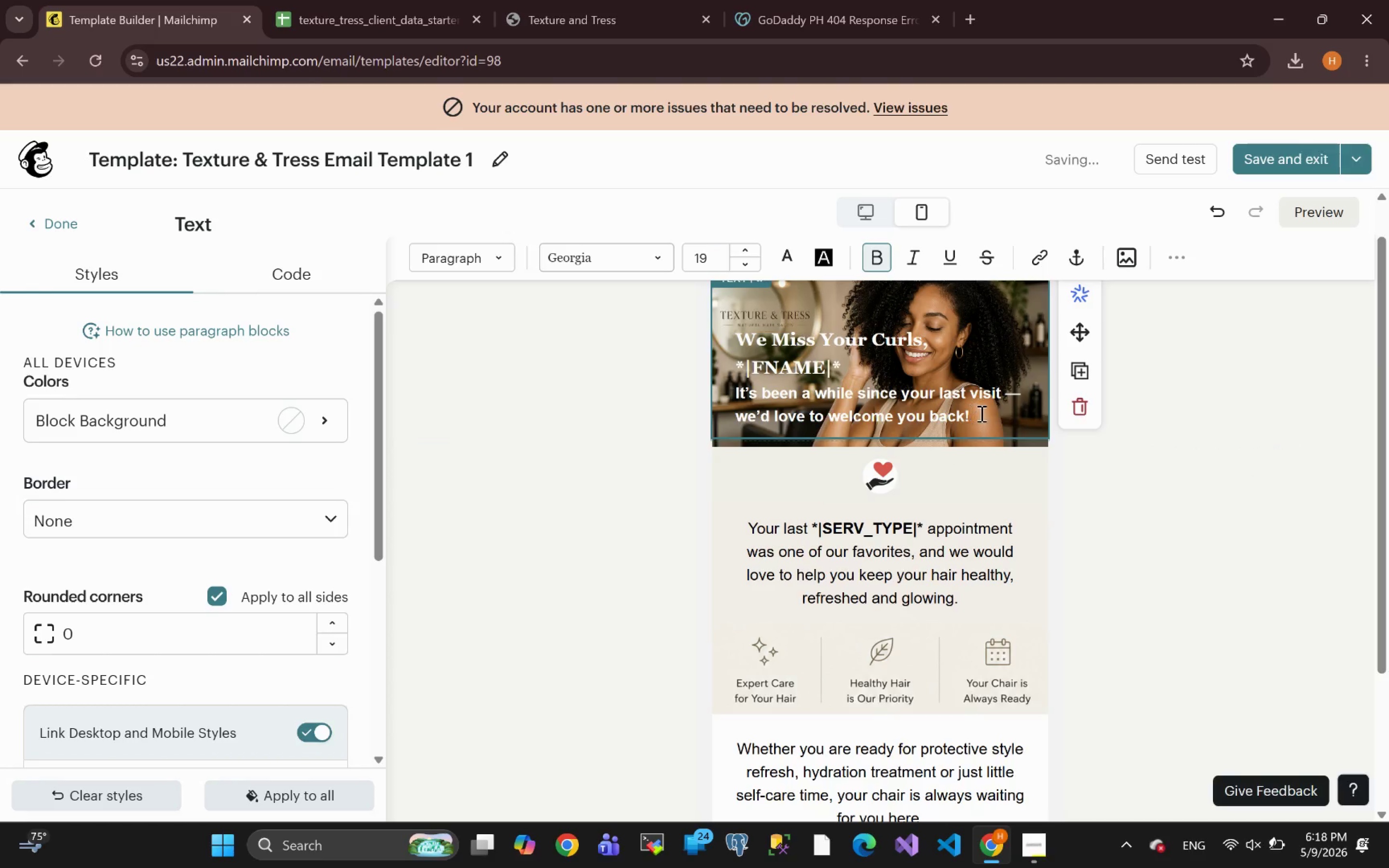 
wait(10.18)
 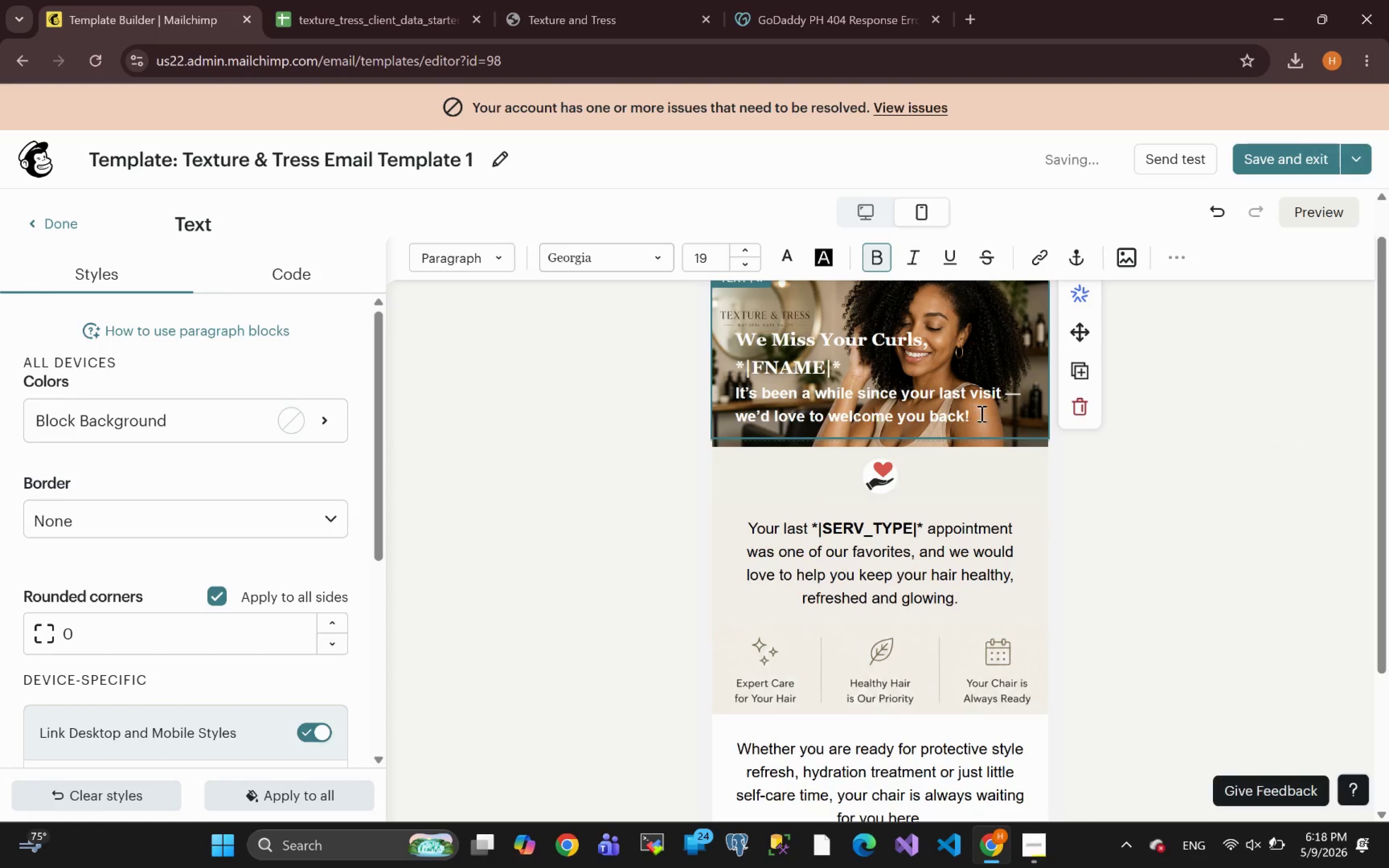 
left_click_drag(start_coordinate=[976, 413], to_coordinate=[730, 364])
 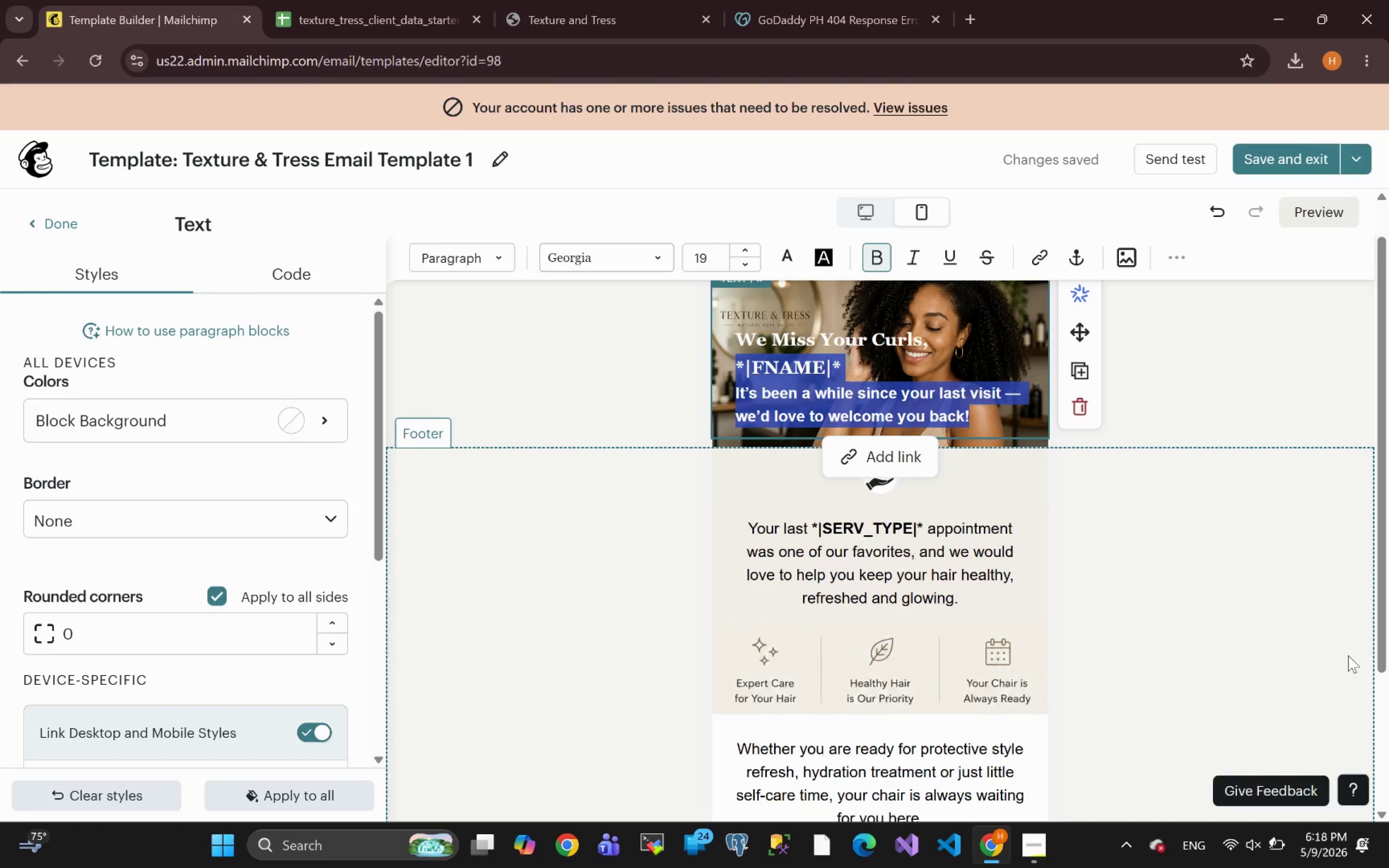 
key(Control+C)
 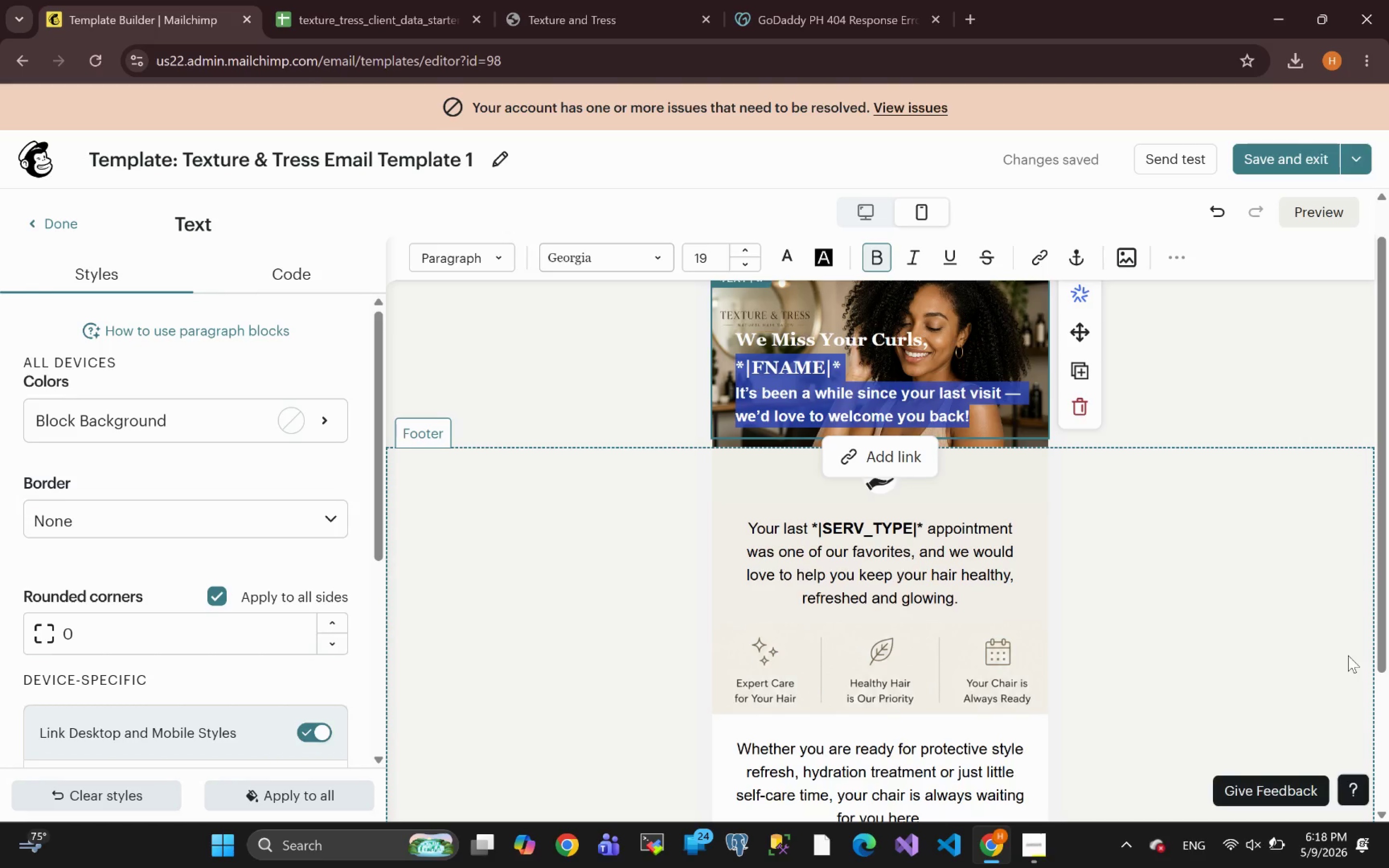 
key(Control+X)
 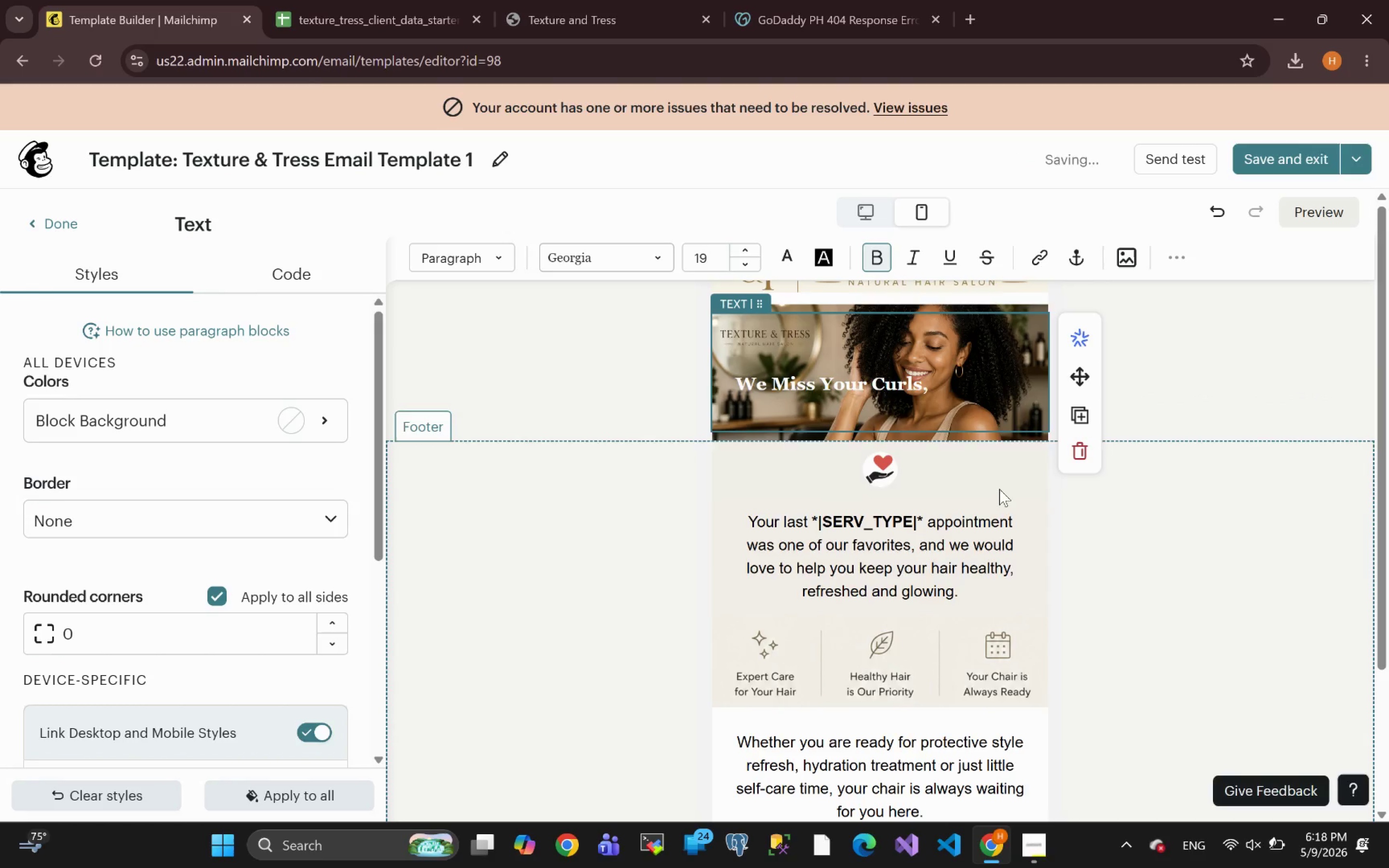 
left_click([807, 406])
 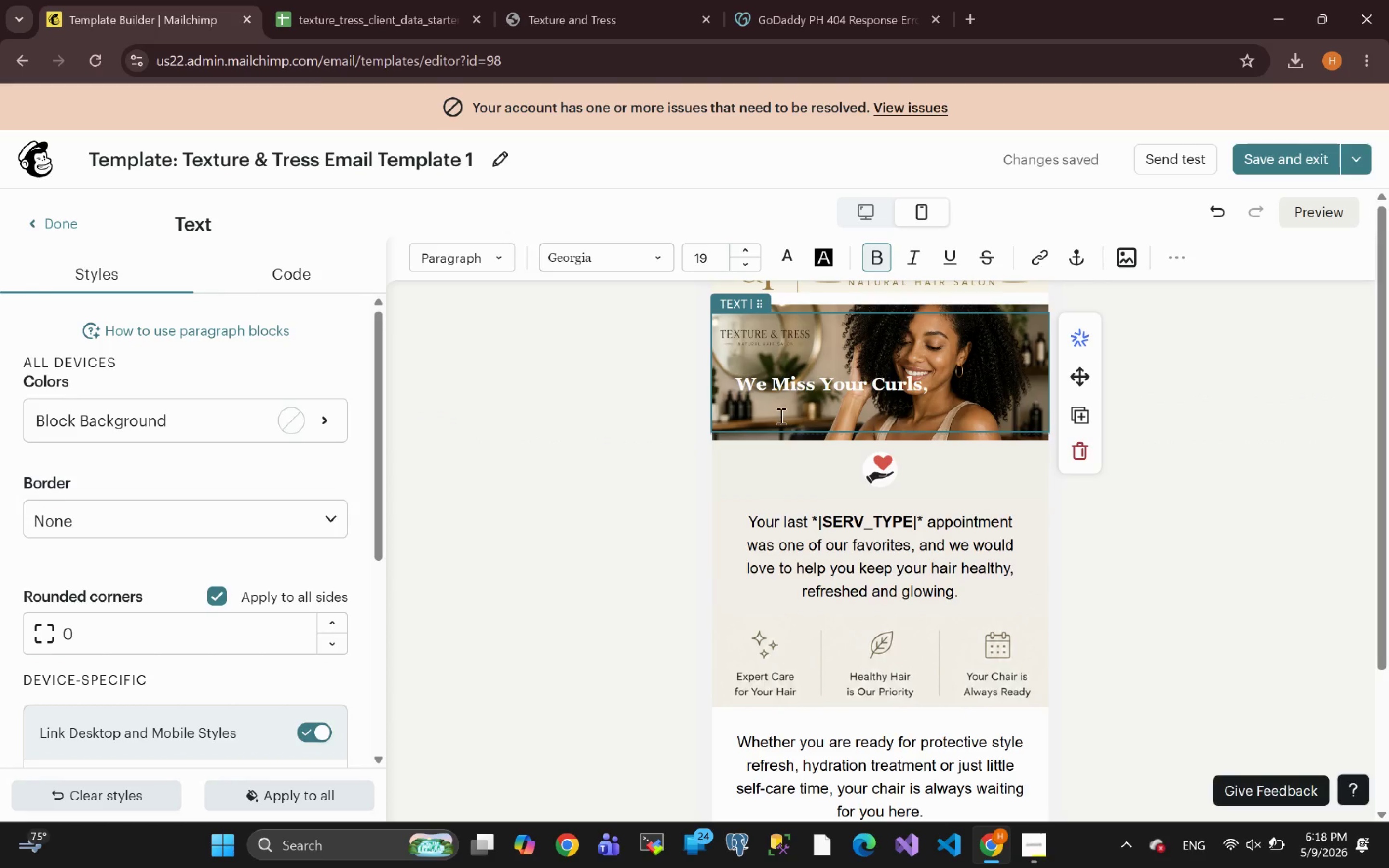 
left_click([767, 413])
 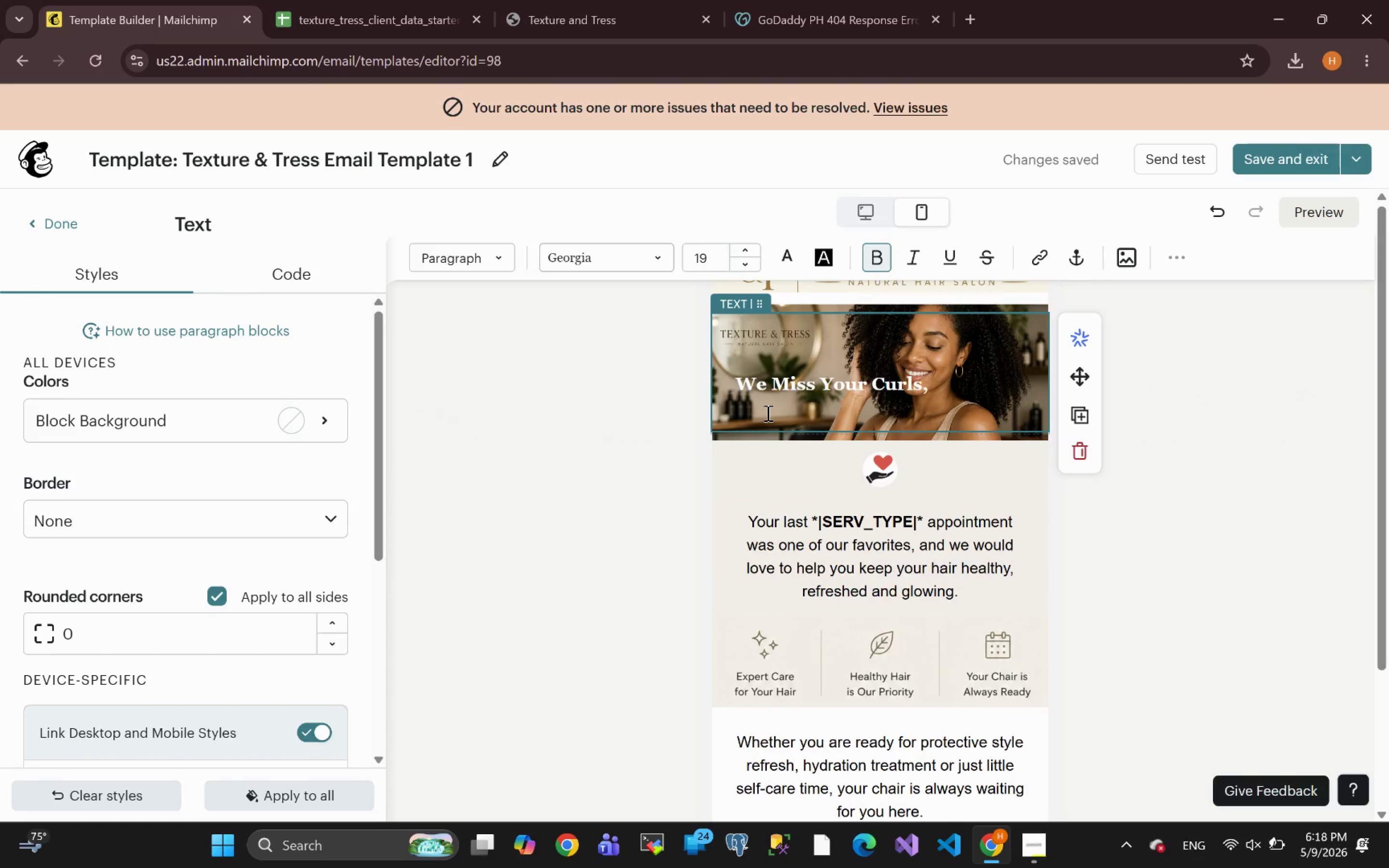 
key(Backspace)
 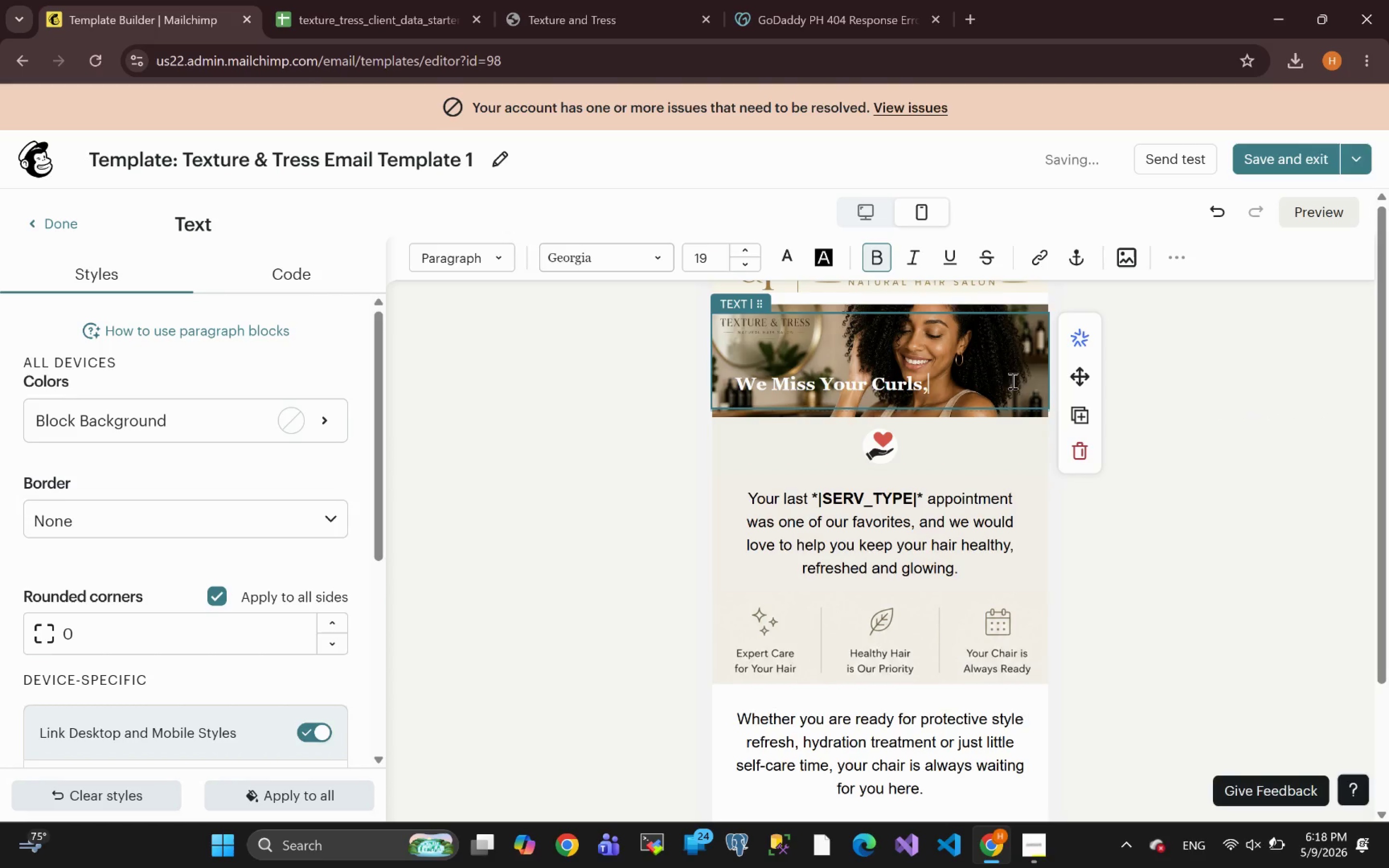 
wait(5.21)
 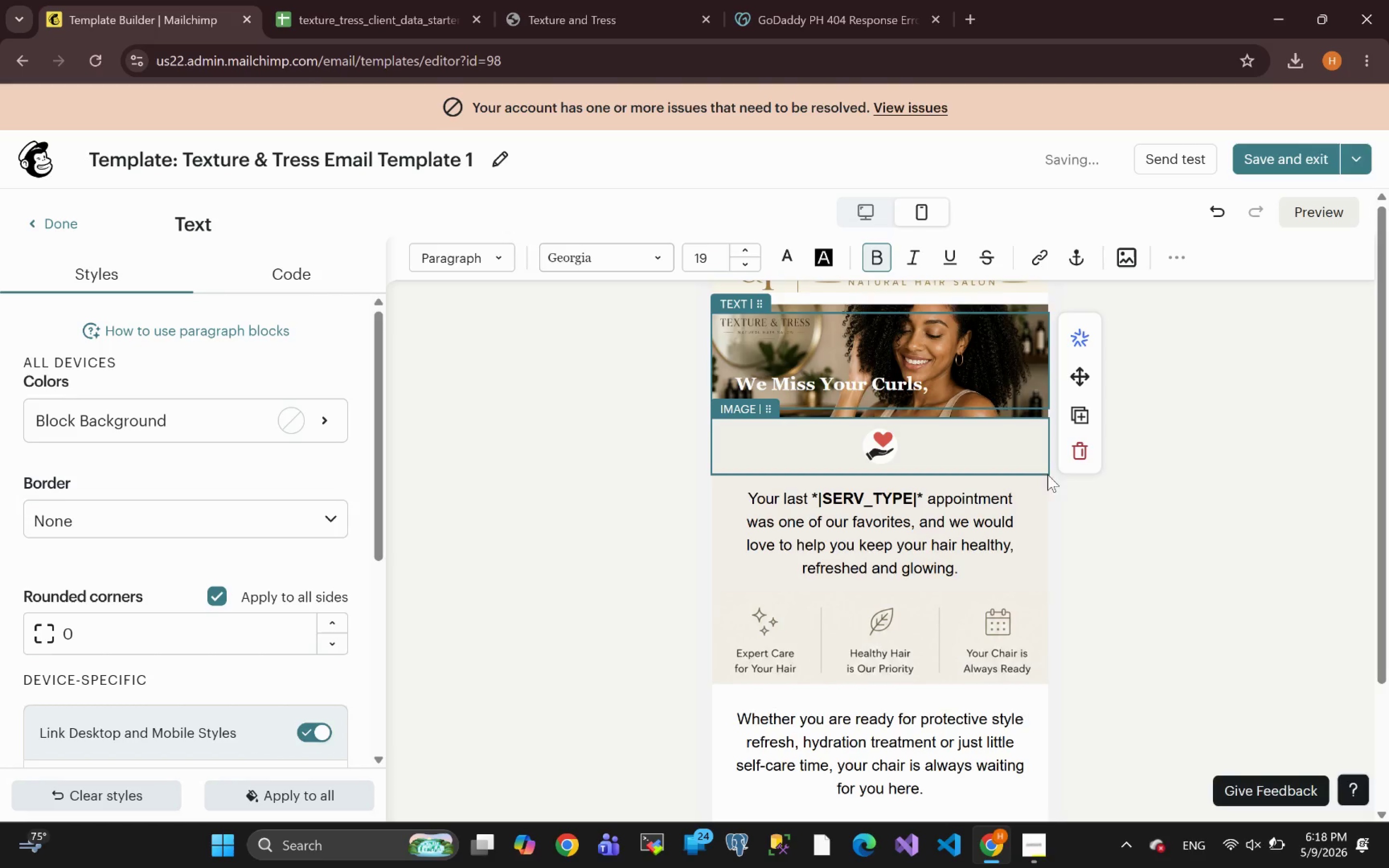 
key(Enter)
 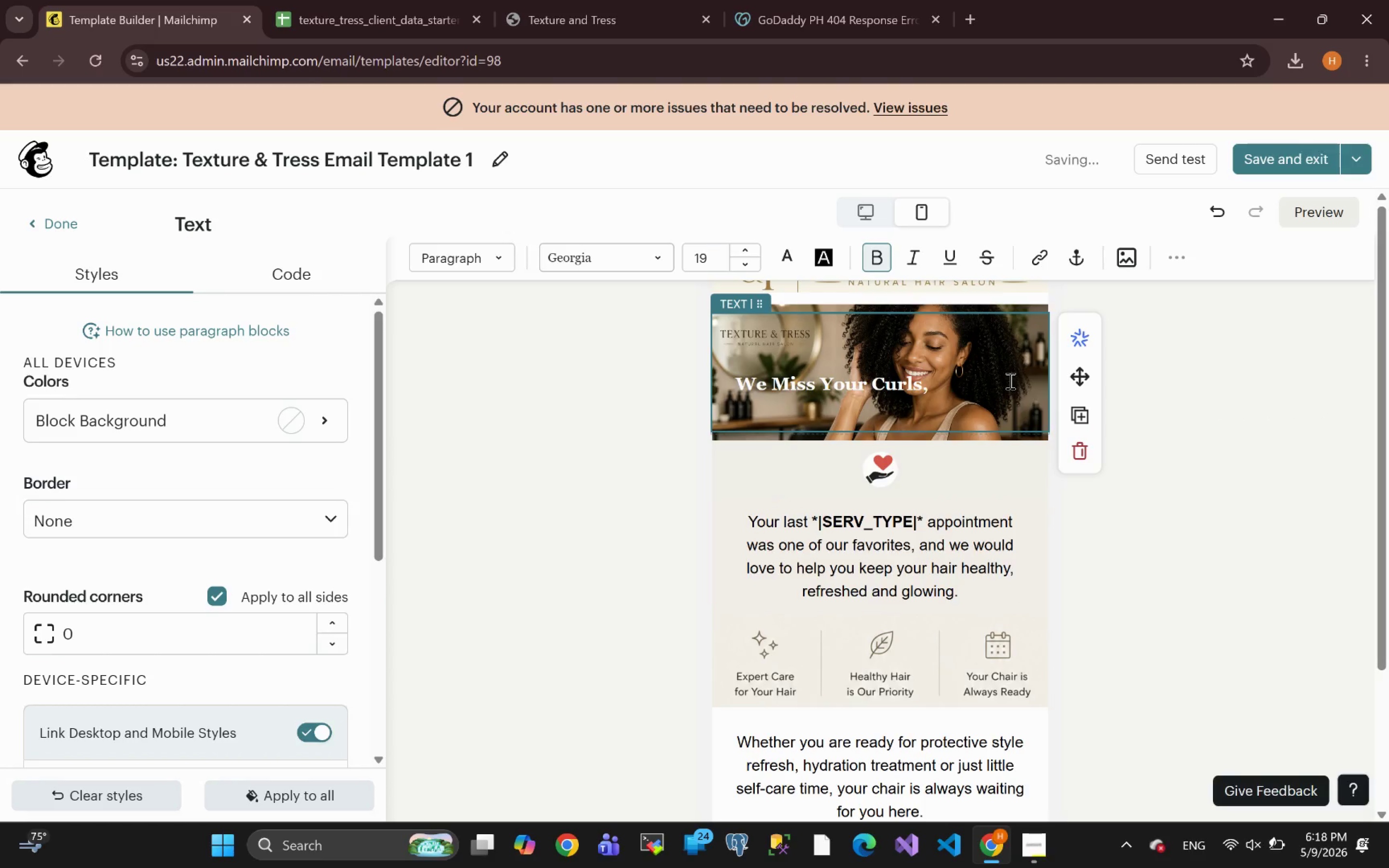 
key(Enter)
 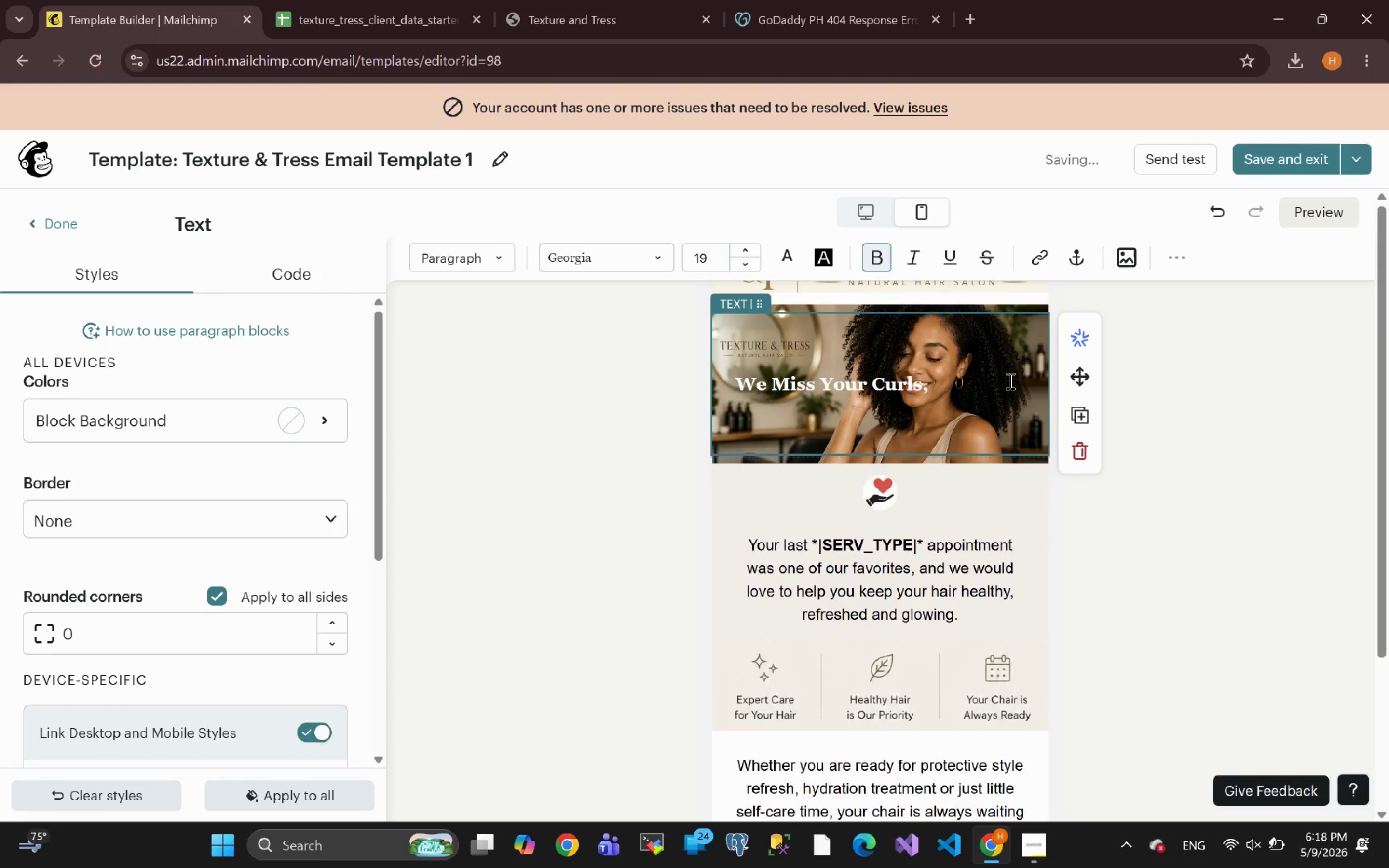 
key(Enter)
 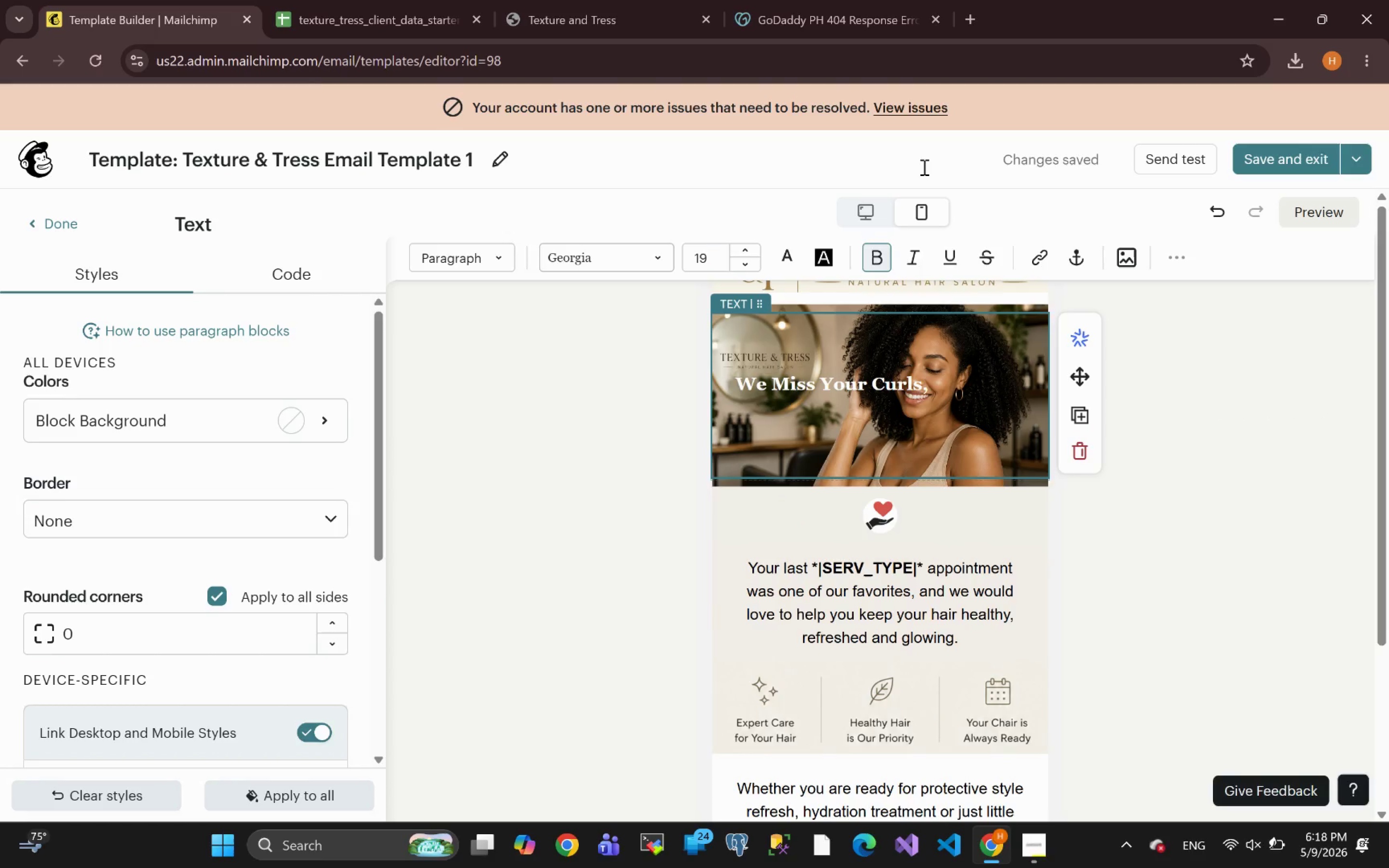 
wait(5.49)
 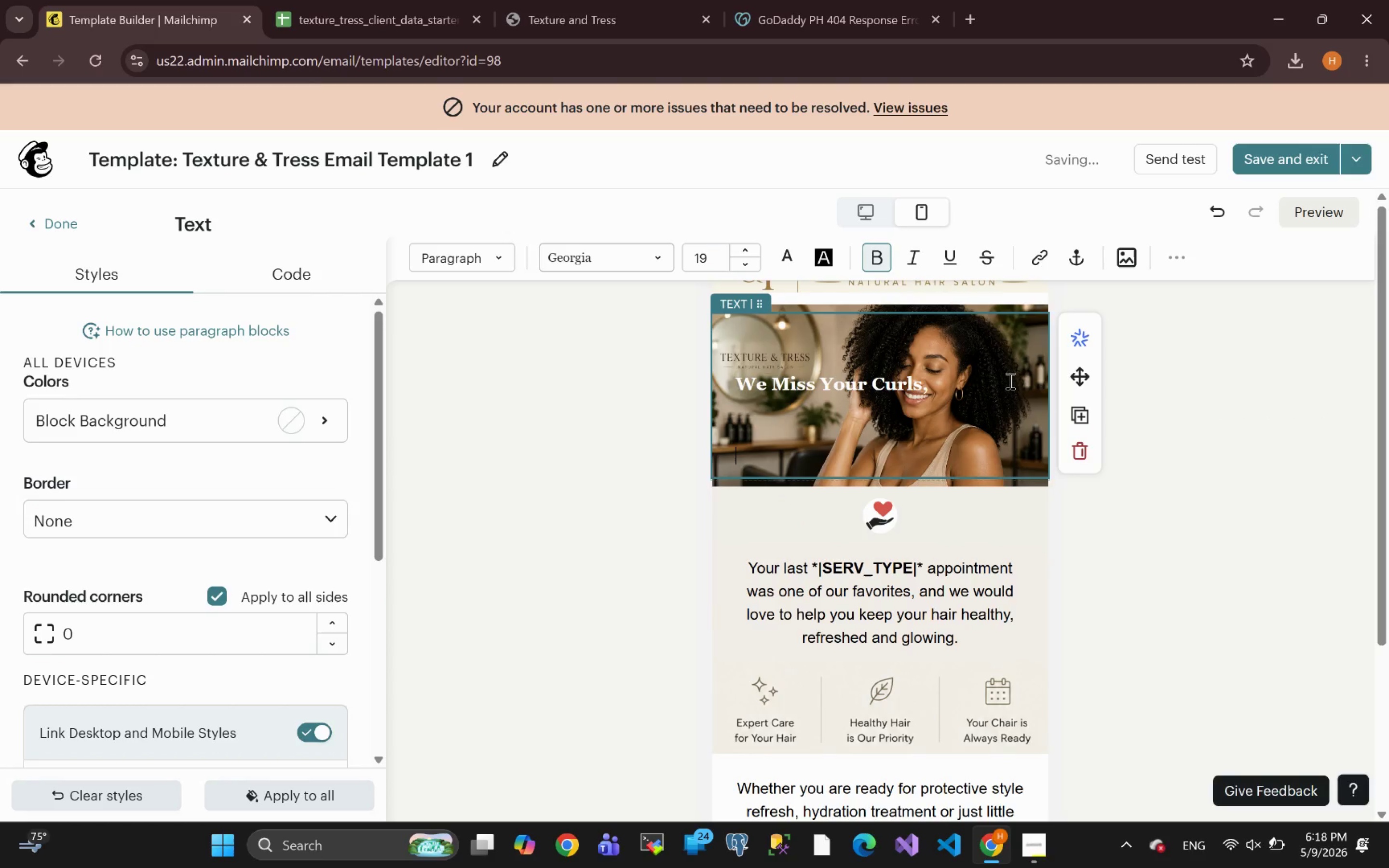 
left_click([739, 388])
 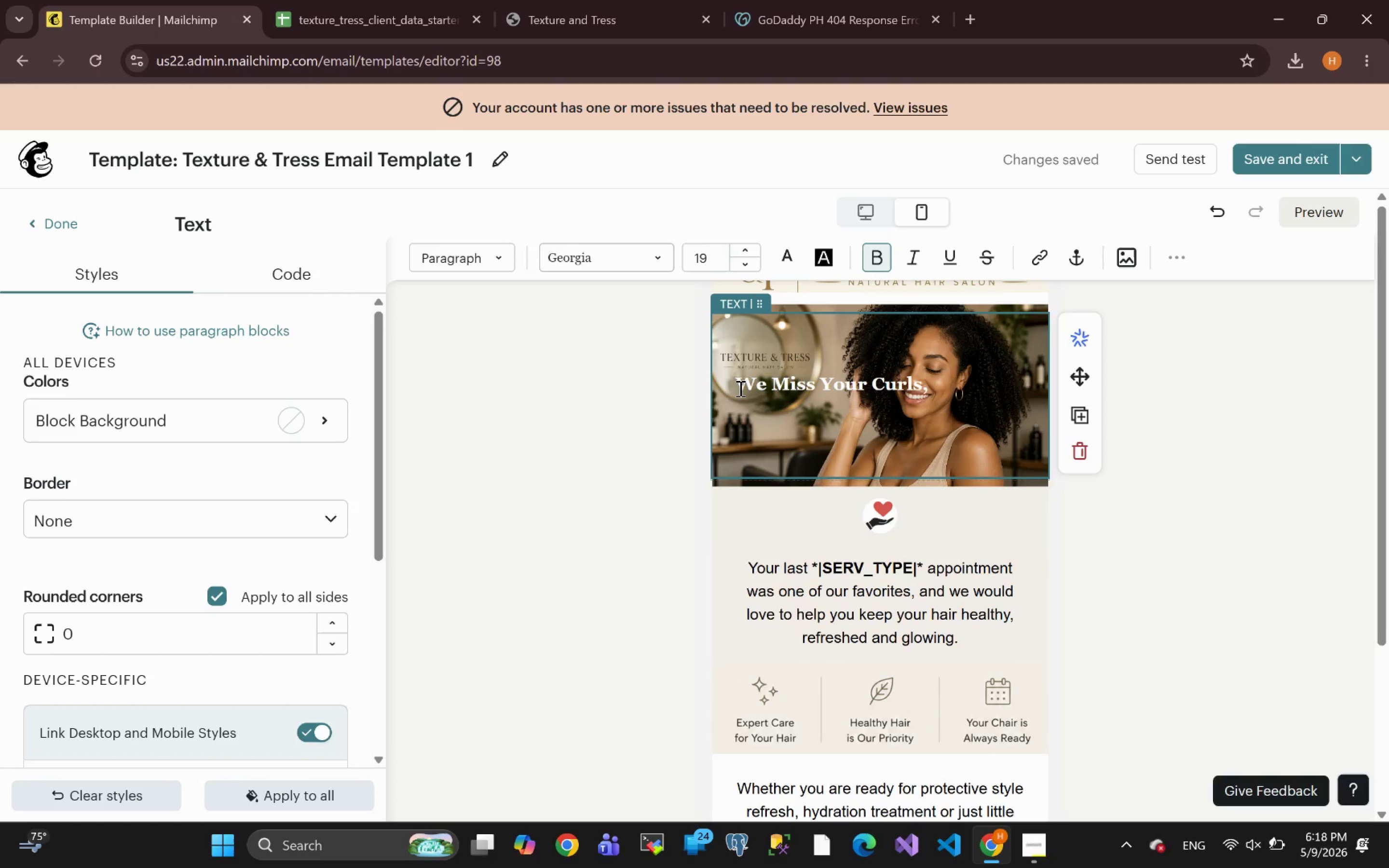 
key(Enter)
 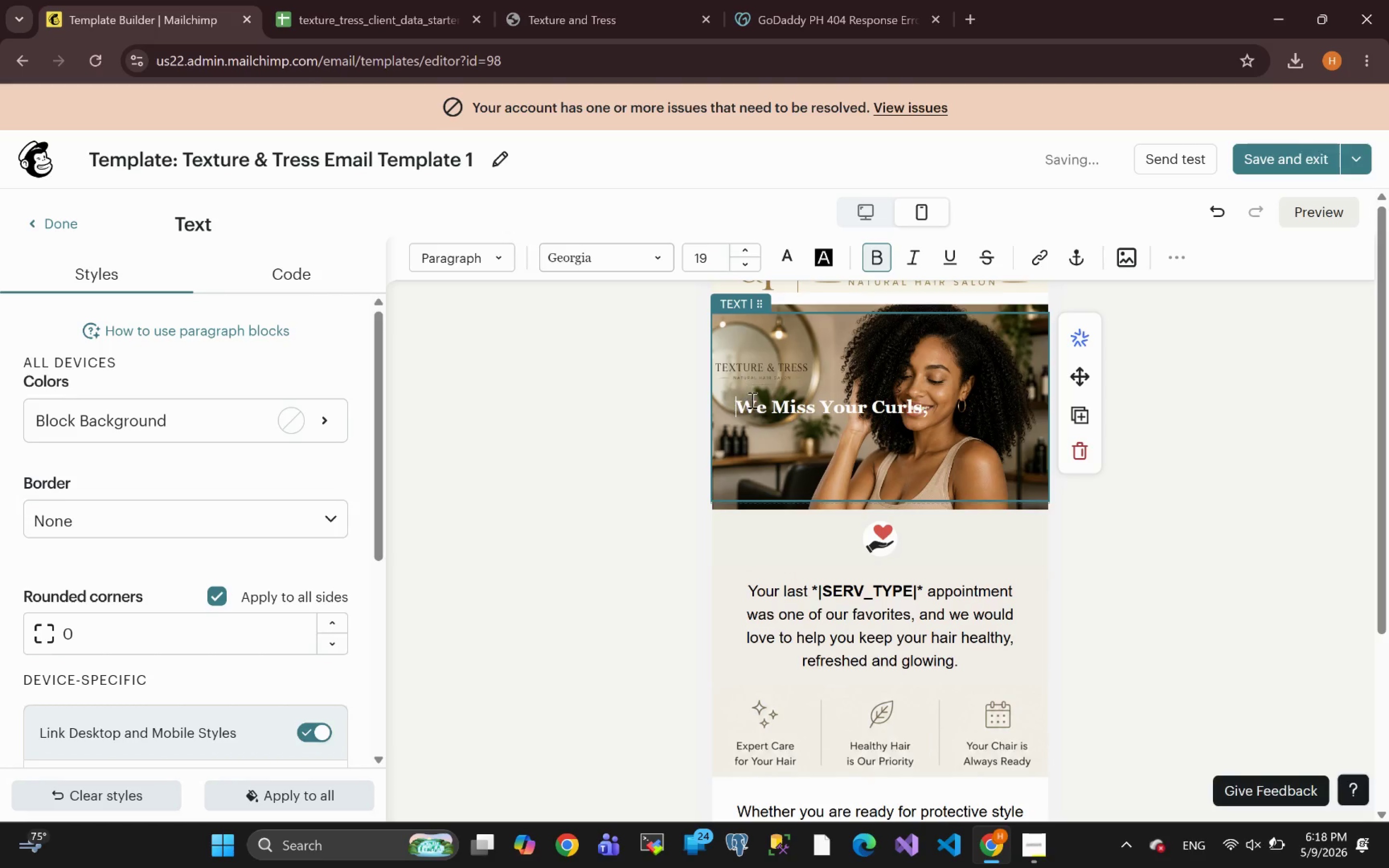 
left_click([763, 477])
 